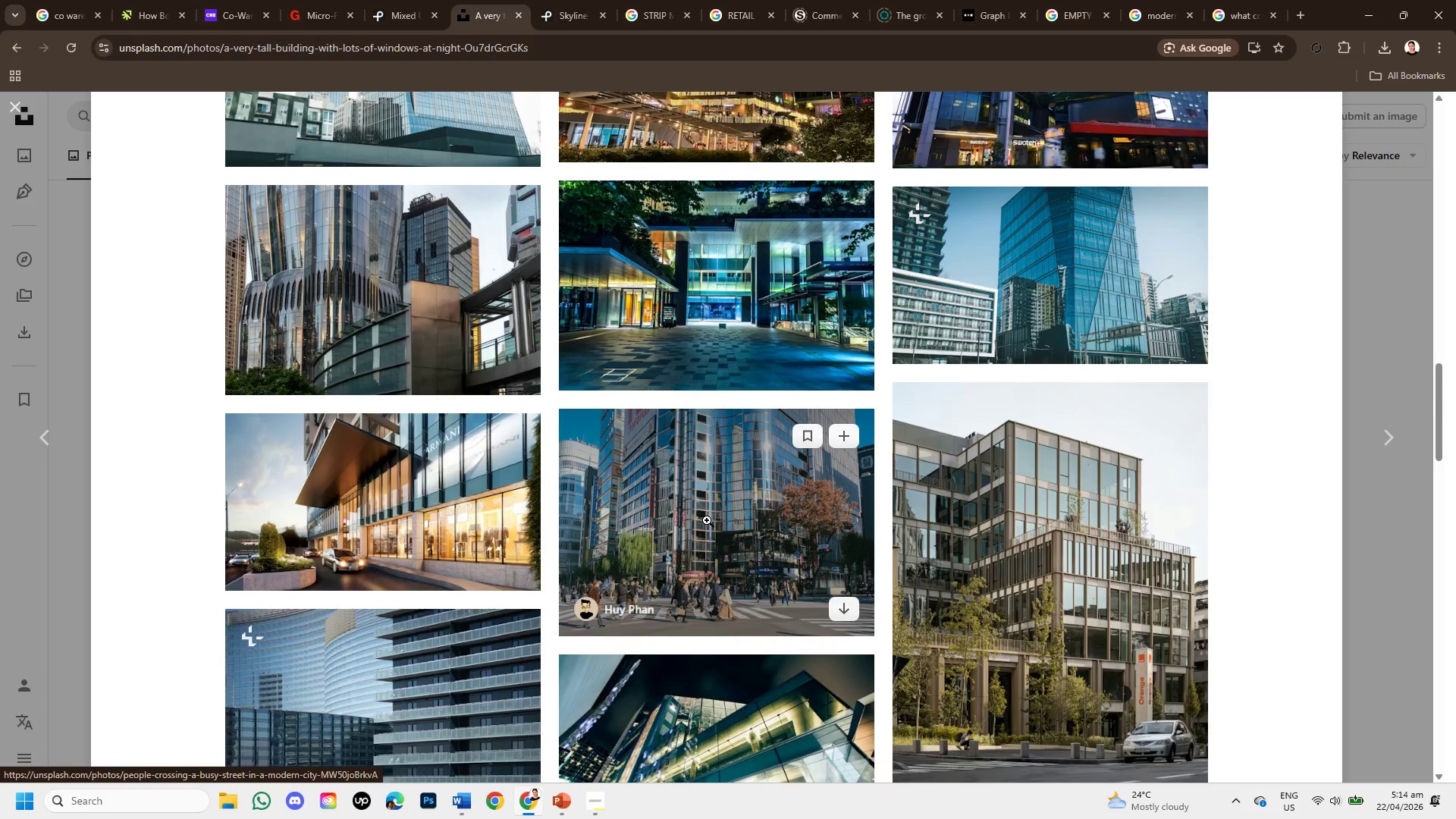 
scroll: coordinate [735, 510], scroll_direction: down, amount: 7.0
 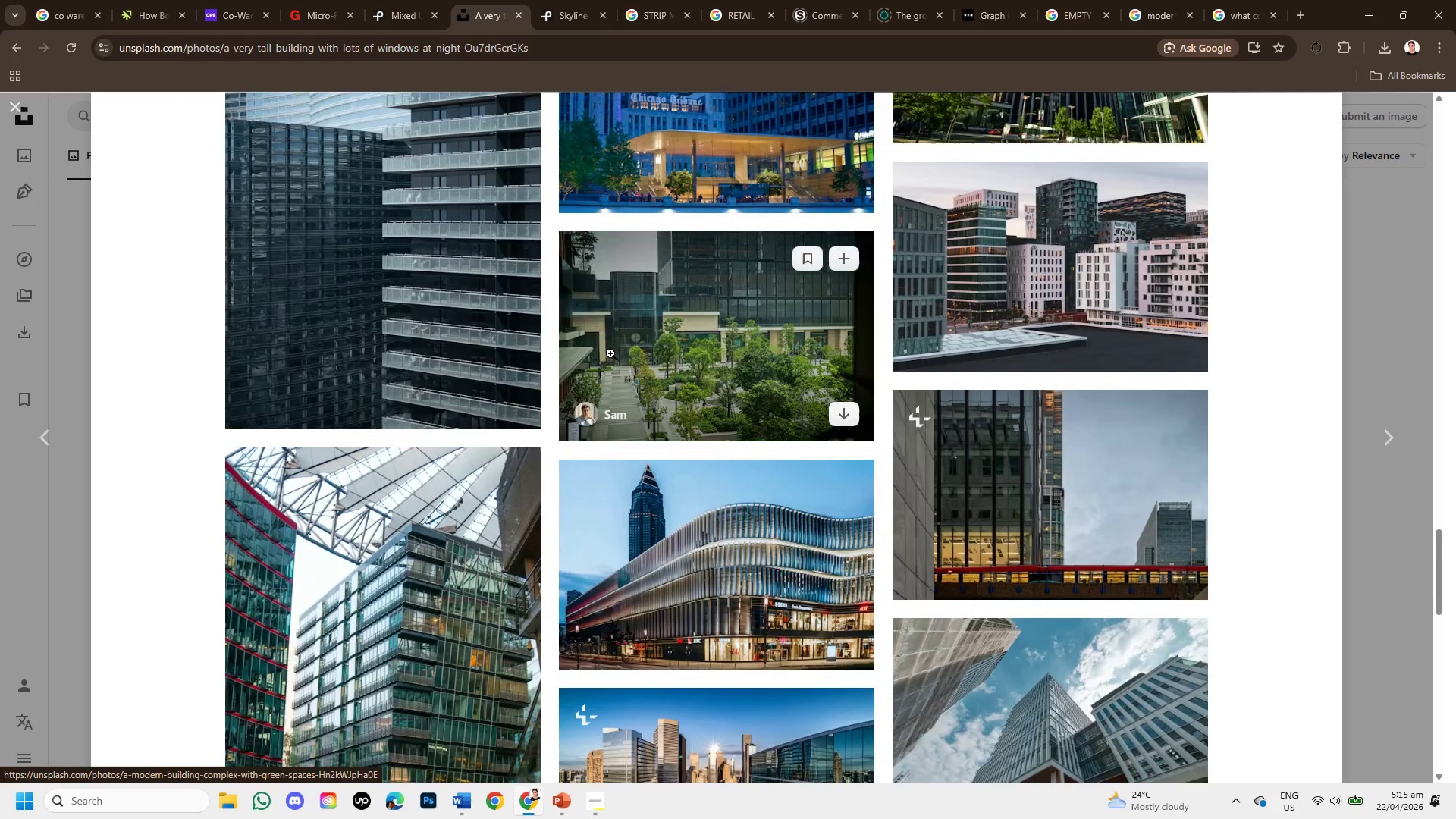 
scroll: coordinate [621, 279], scroll_direction: up, amount: 17.0
 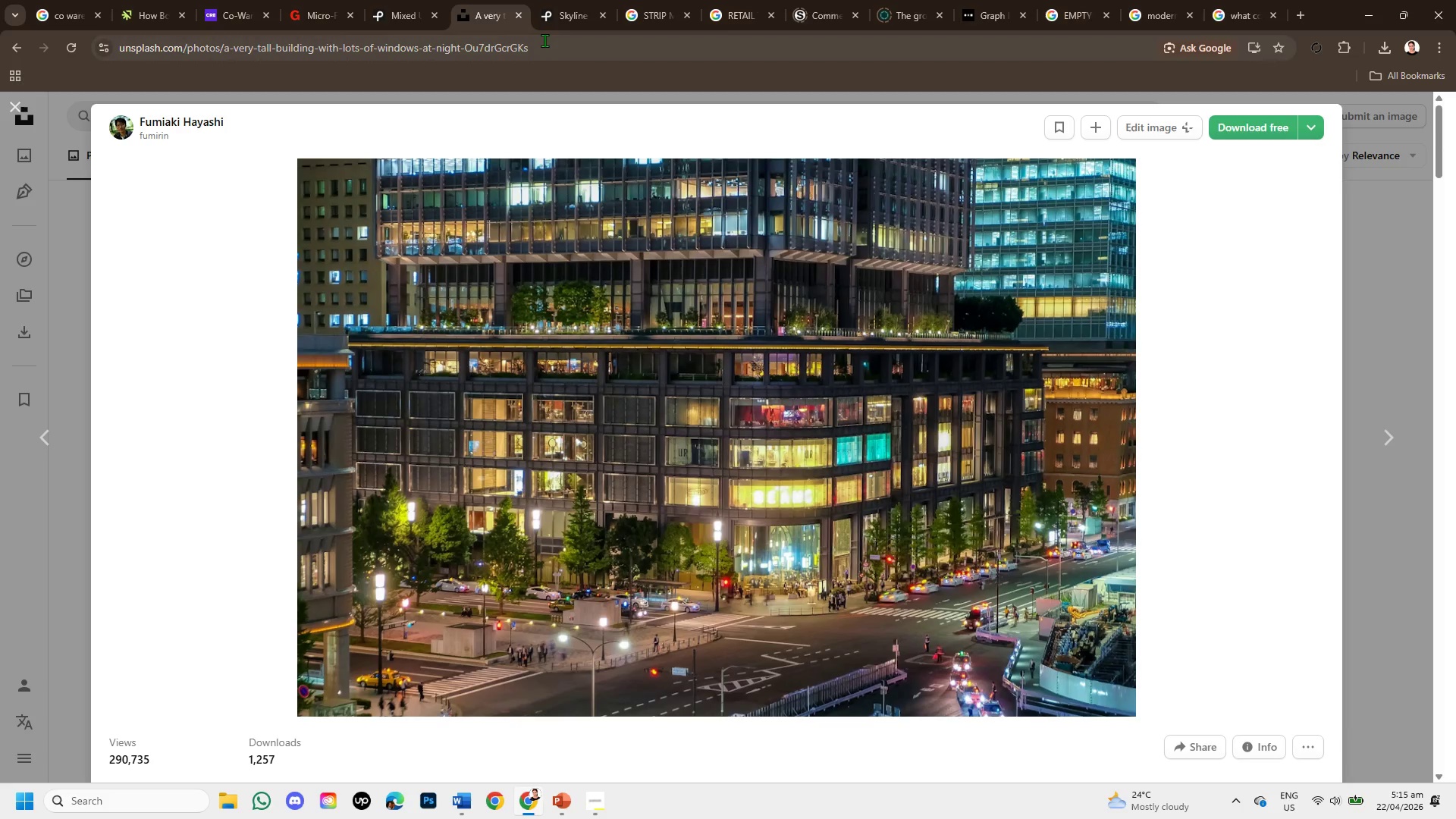 
left_click_drag(start_coordinate=[544, 40], to_coordinate=[0, 0])
 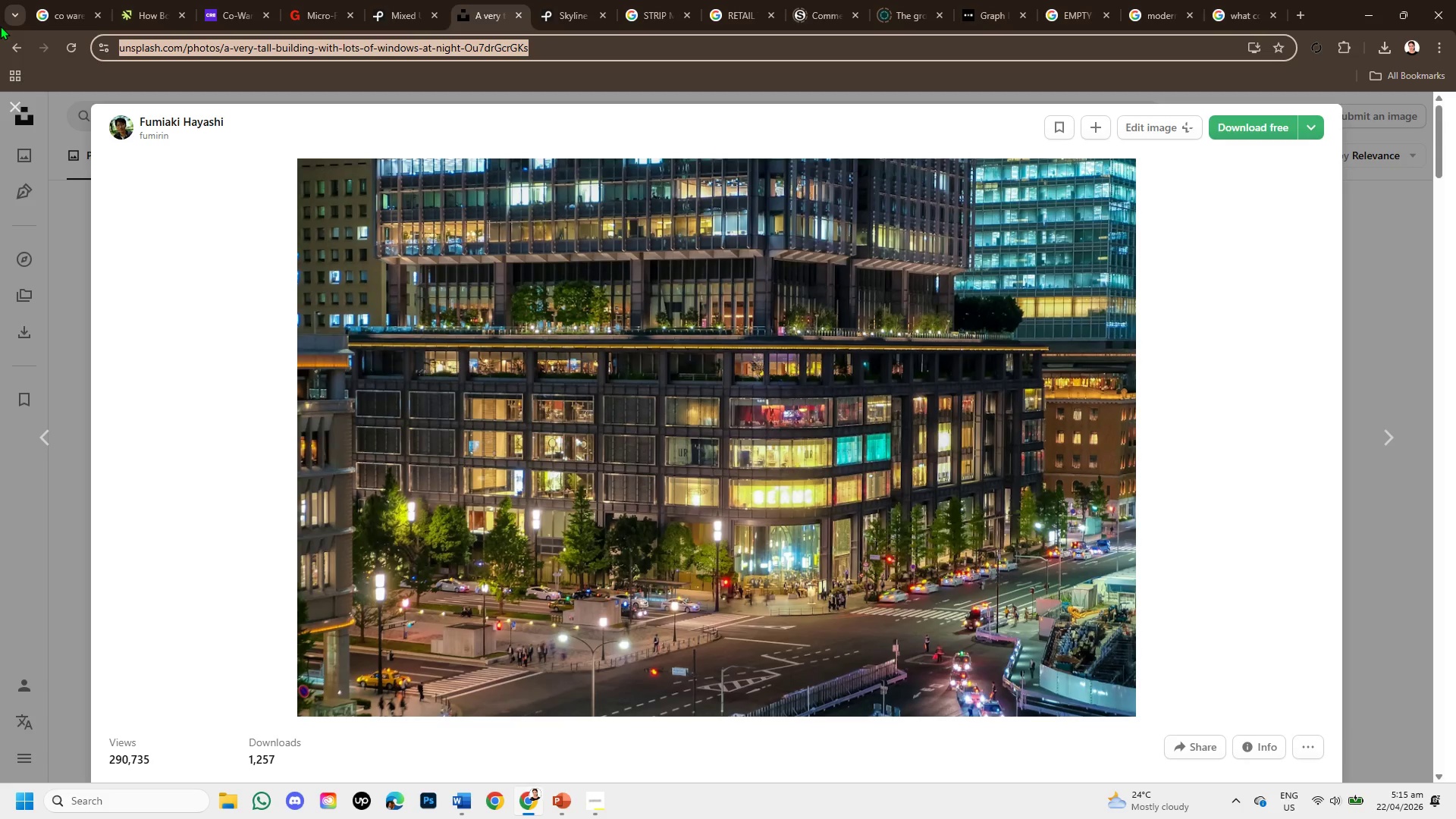 
key(Control+C)
 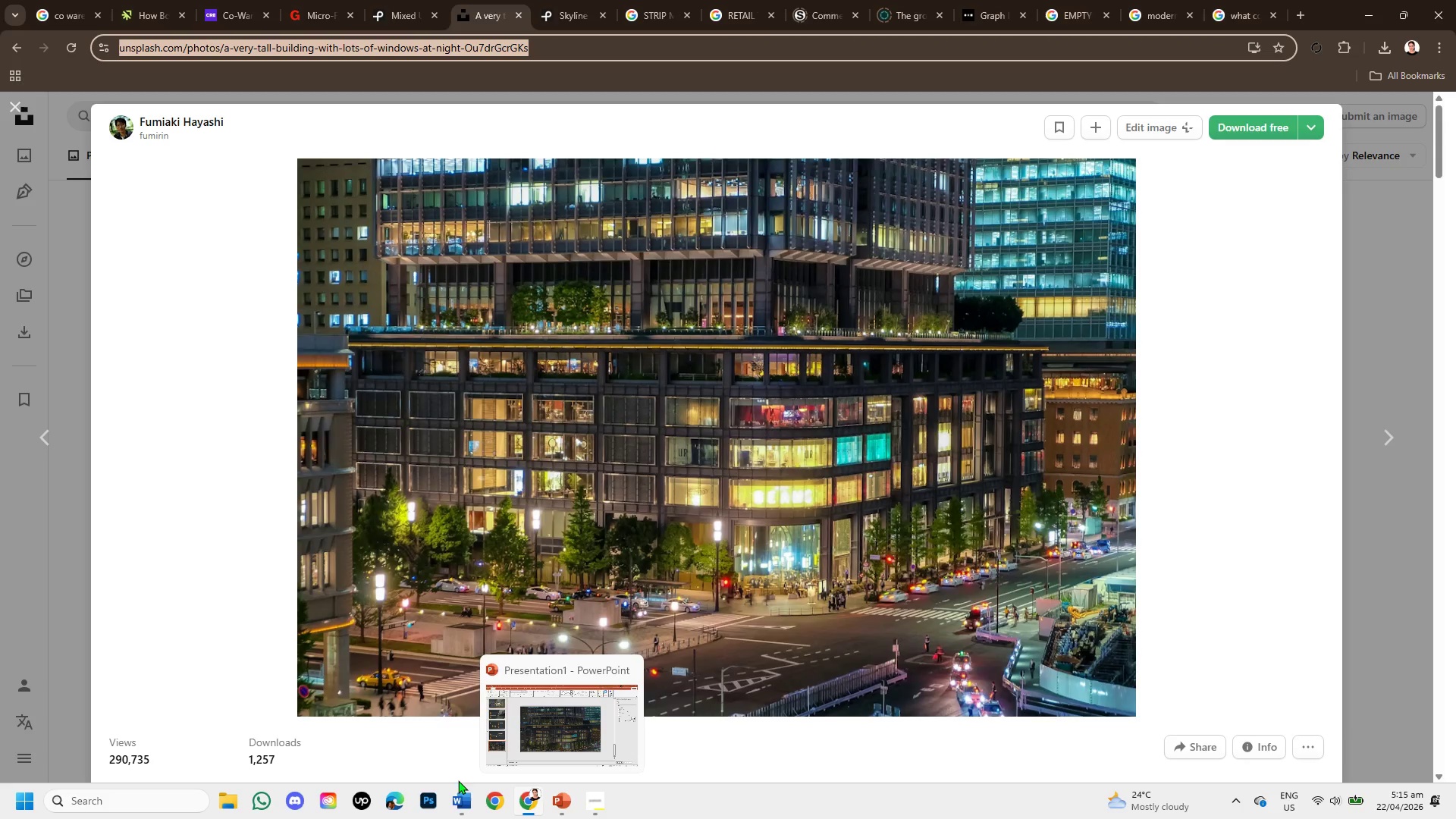 
left_click([457, 795])
 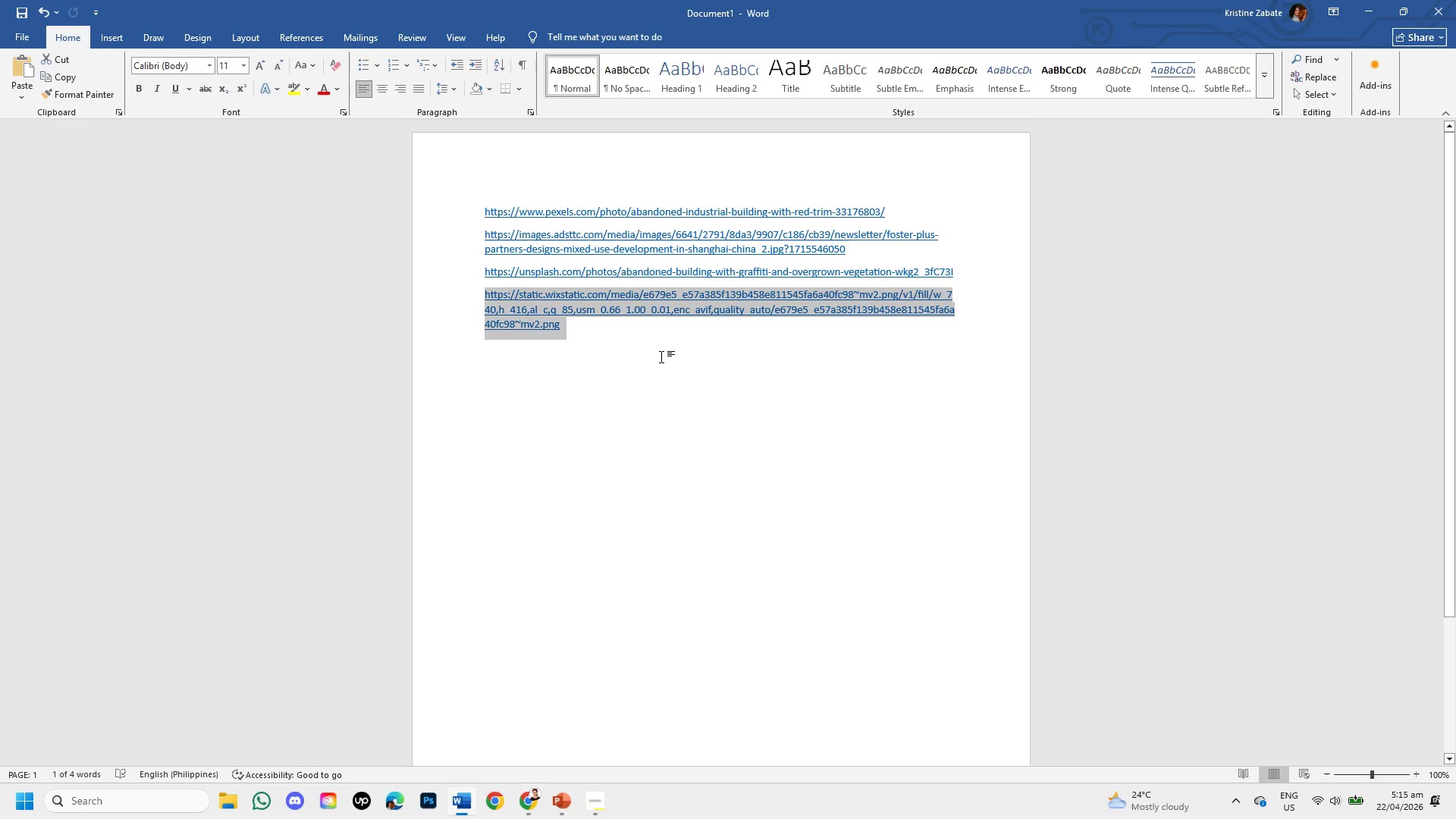 
key(Backspace)
 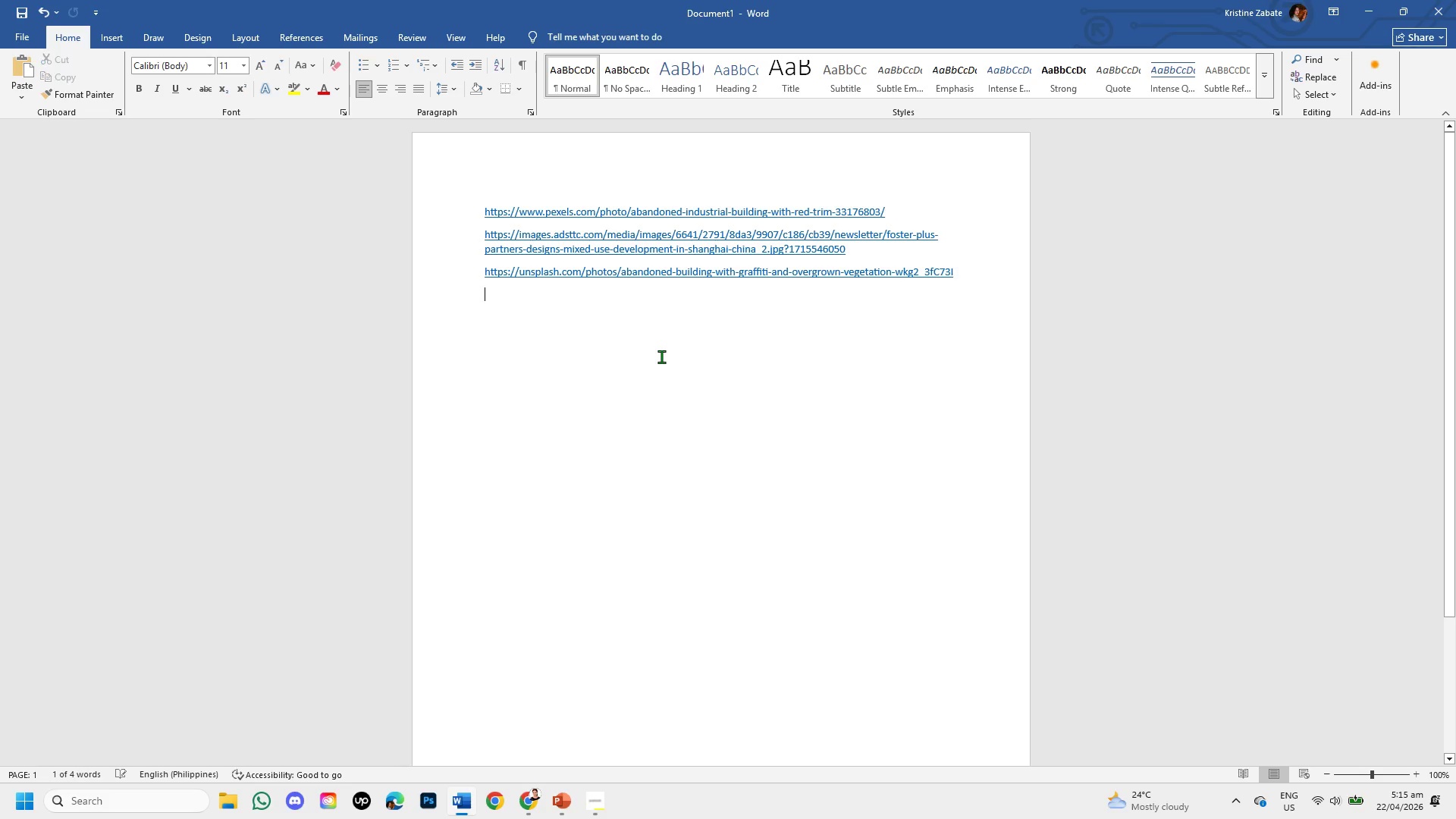 
key(Control+V)
 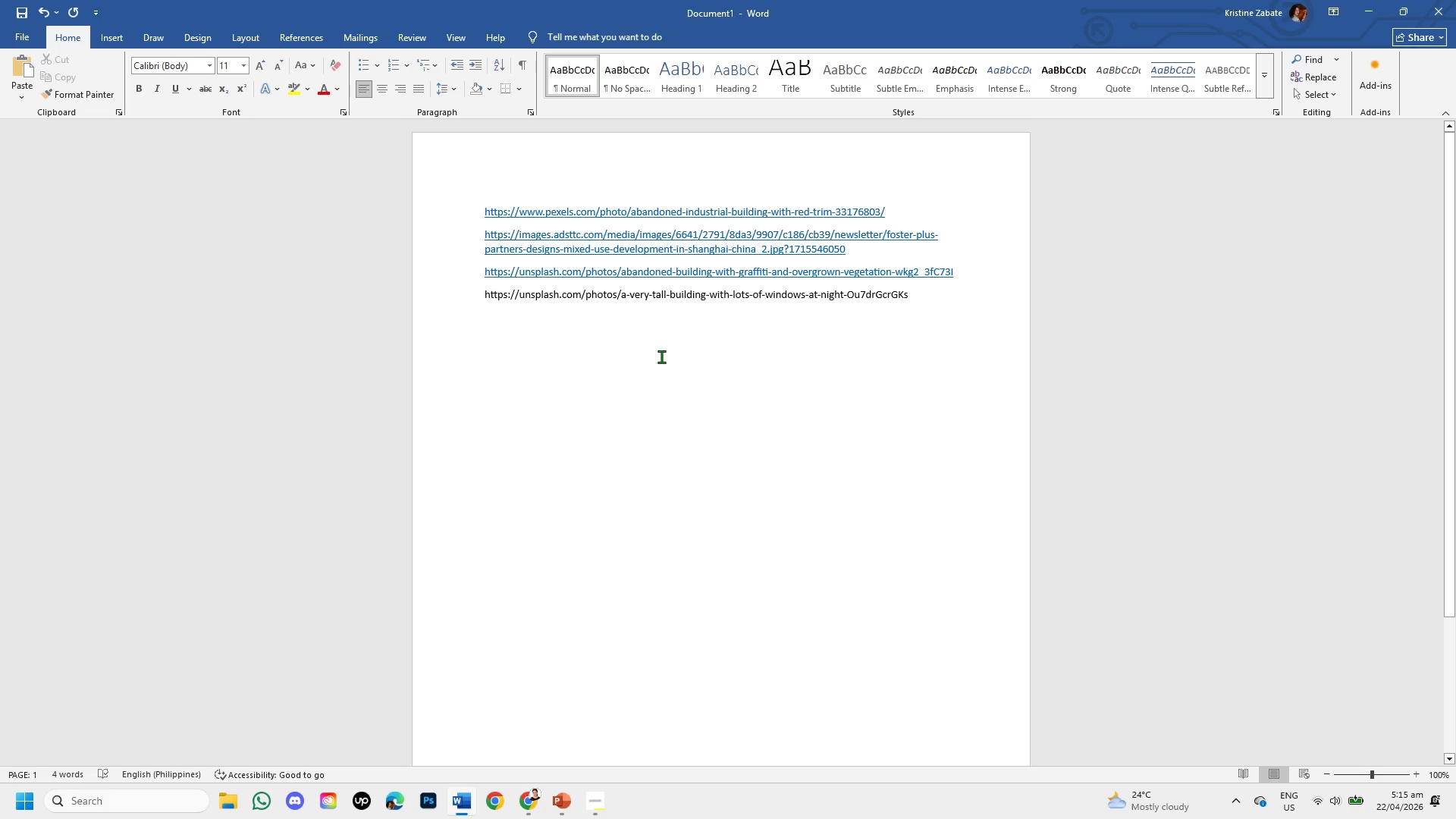 
key(Enter)
 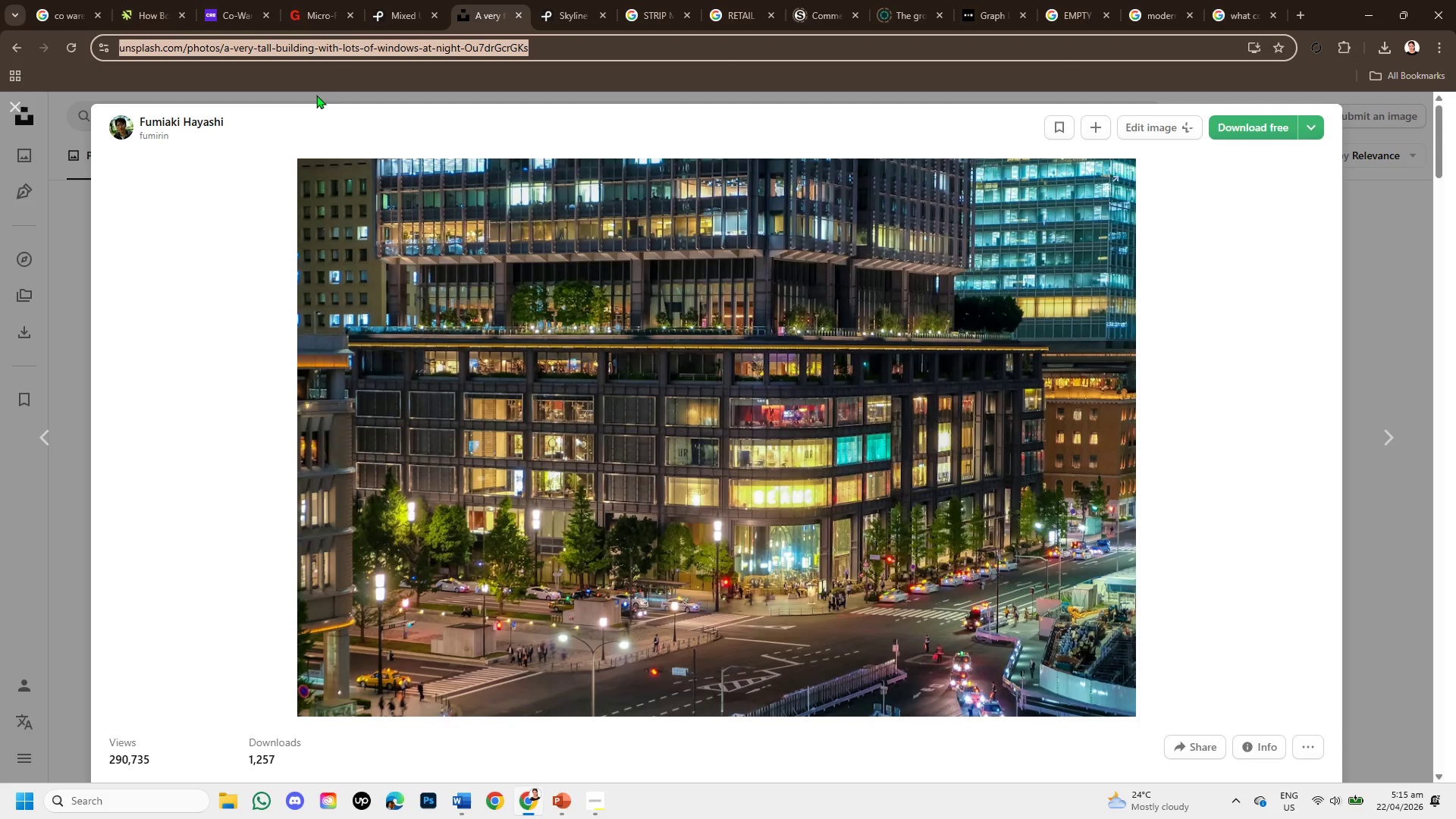 
left_click([381, 0])
 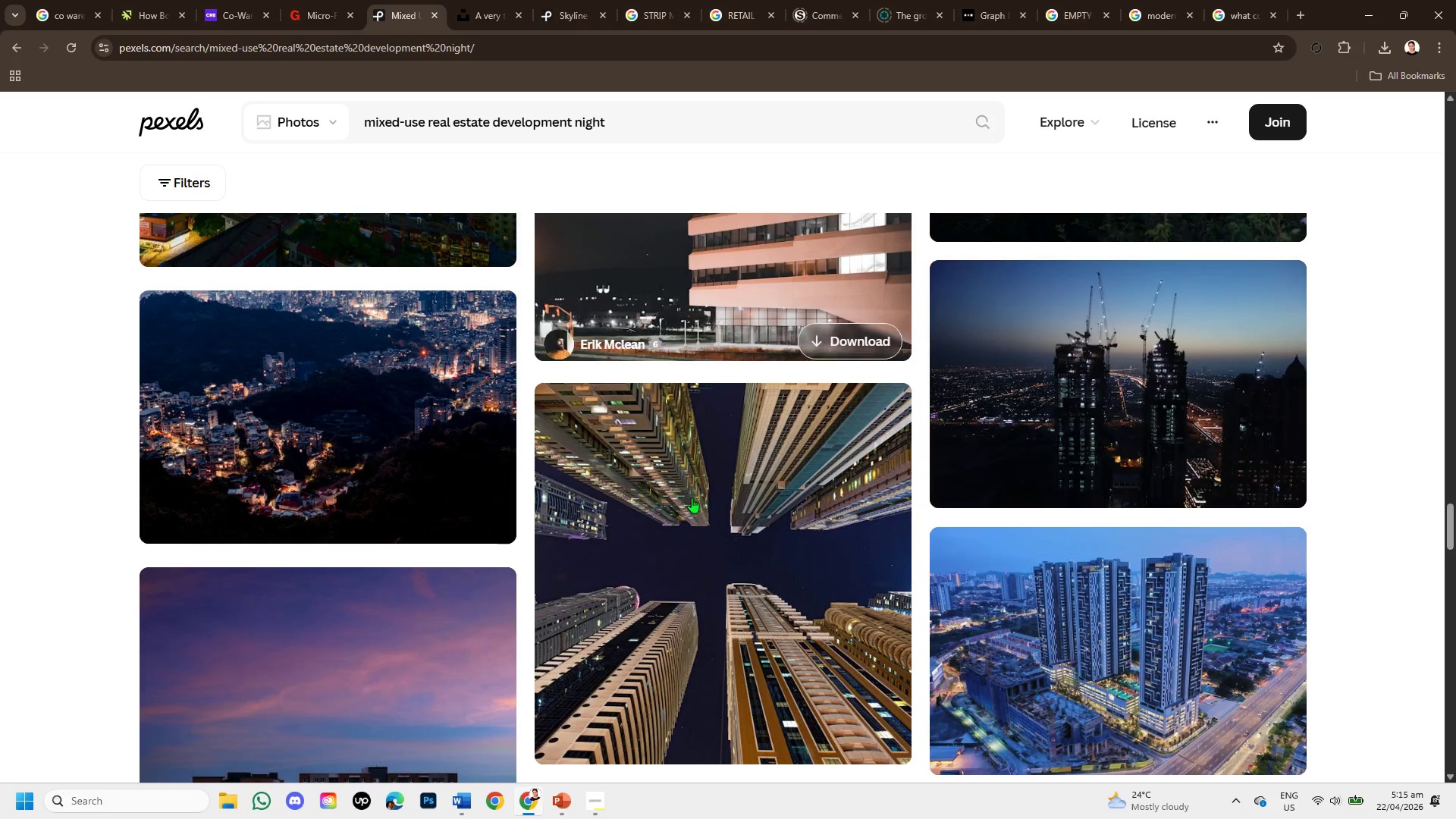 
scroll: coordinate [760, 447], scroll_direction: up, amount: 34.0
 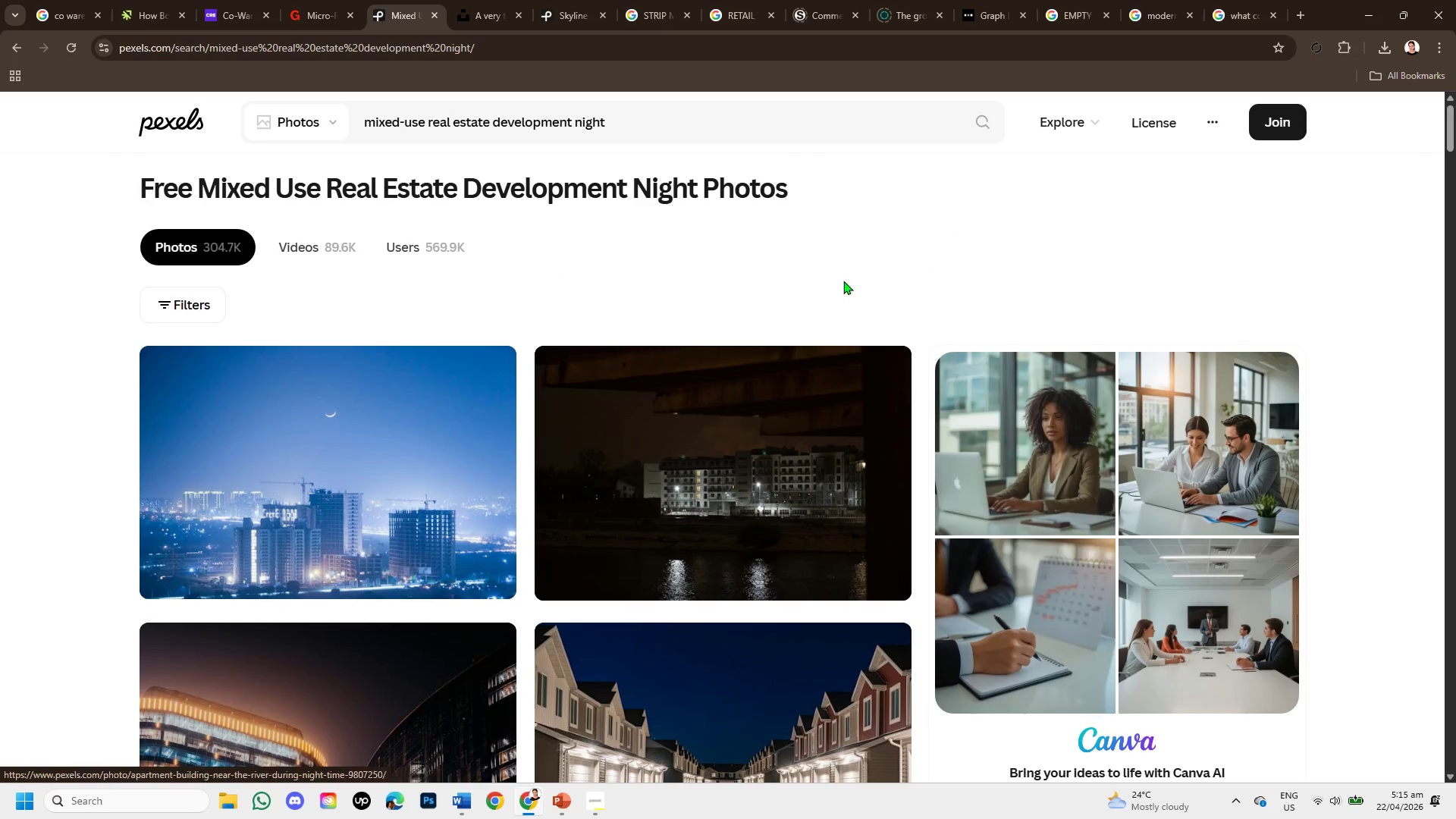 
scroll: coordinate [798, 416], scroll_direction: down, amount: 7.0
 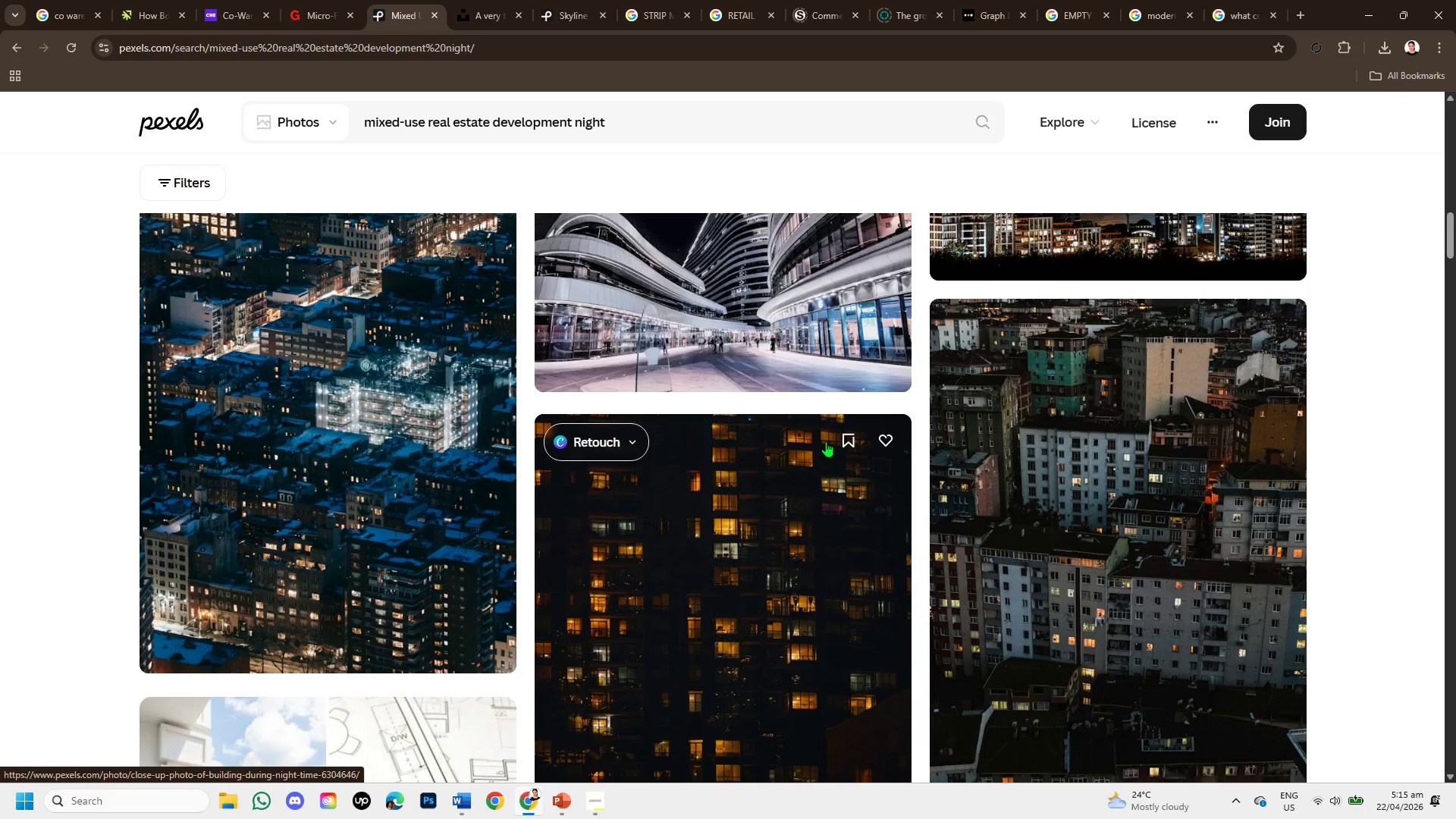 
scroll: coordinate [826, 441], scroll_direction: up, amount: 2.0
 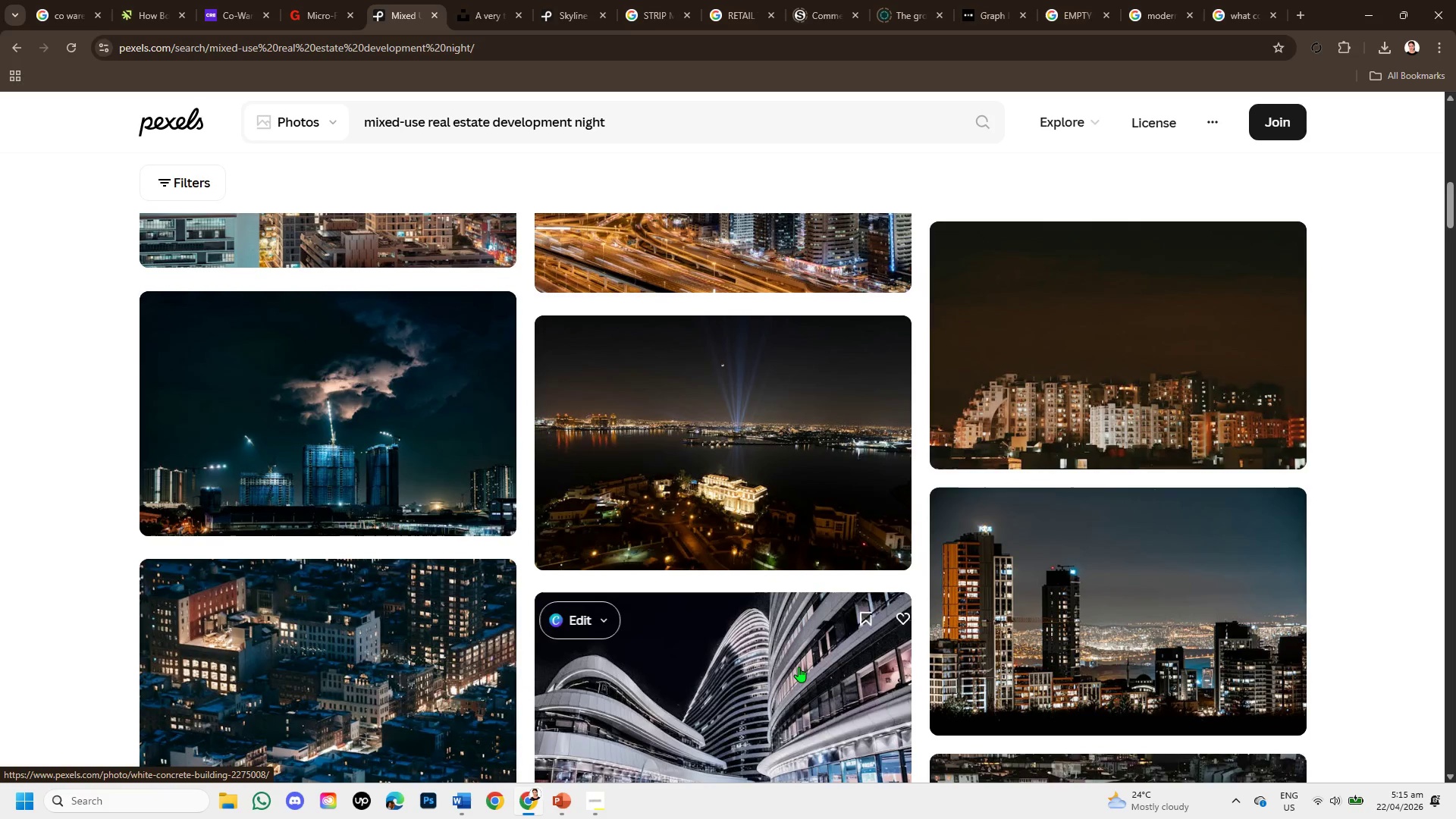 
left_click([799, 667])
 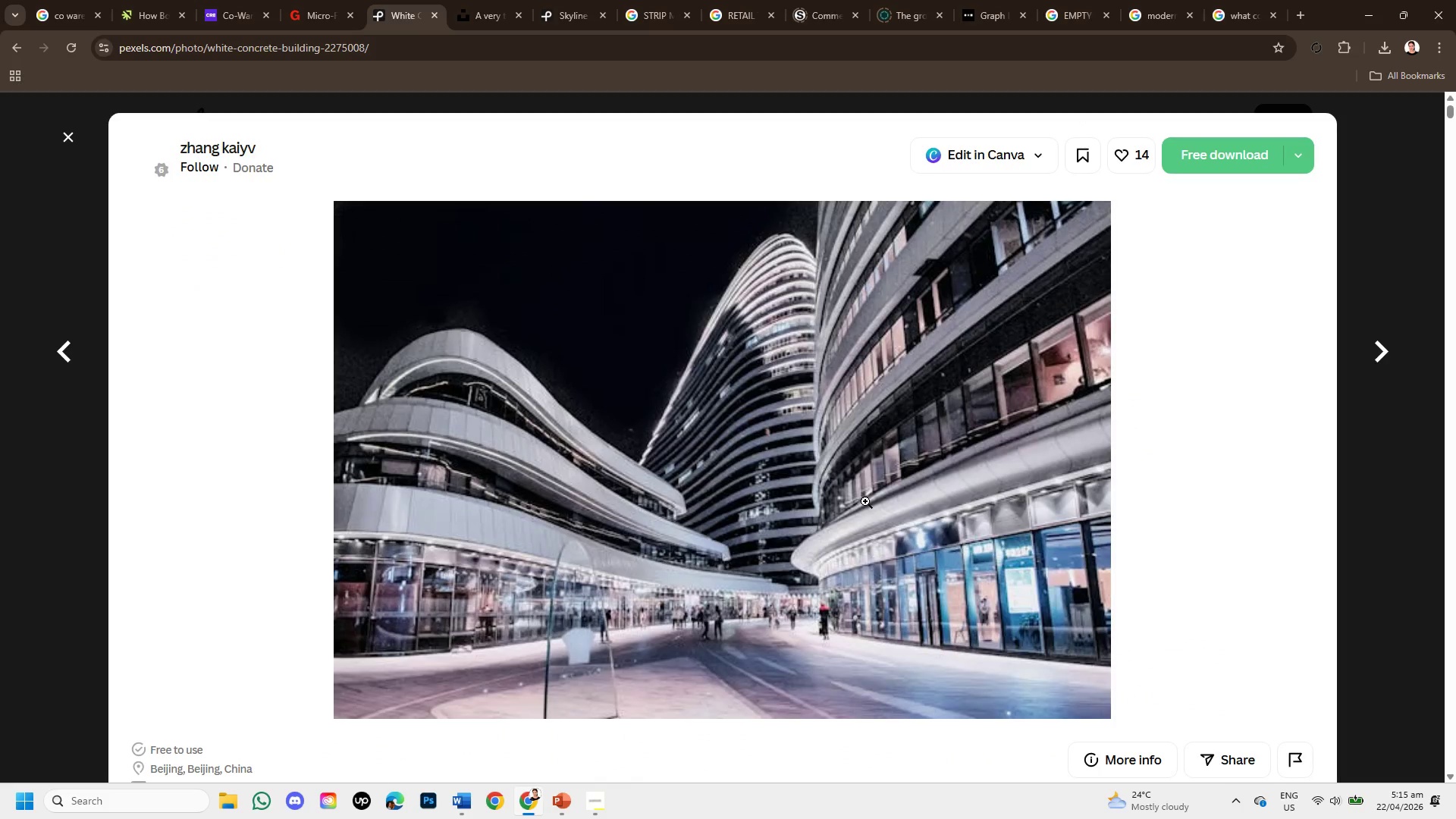 
wait(5.59)
 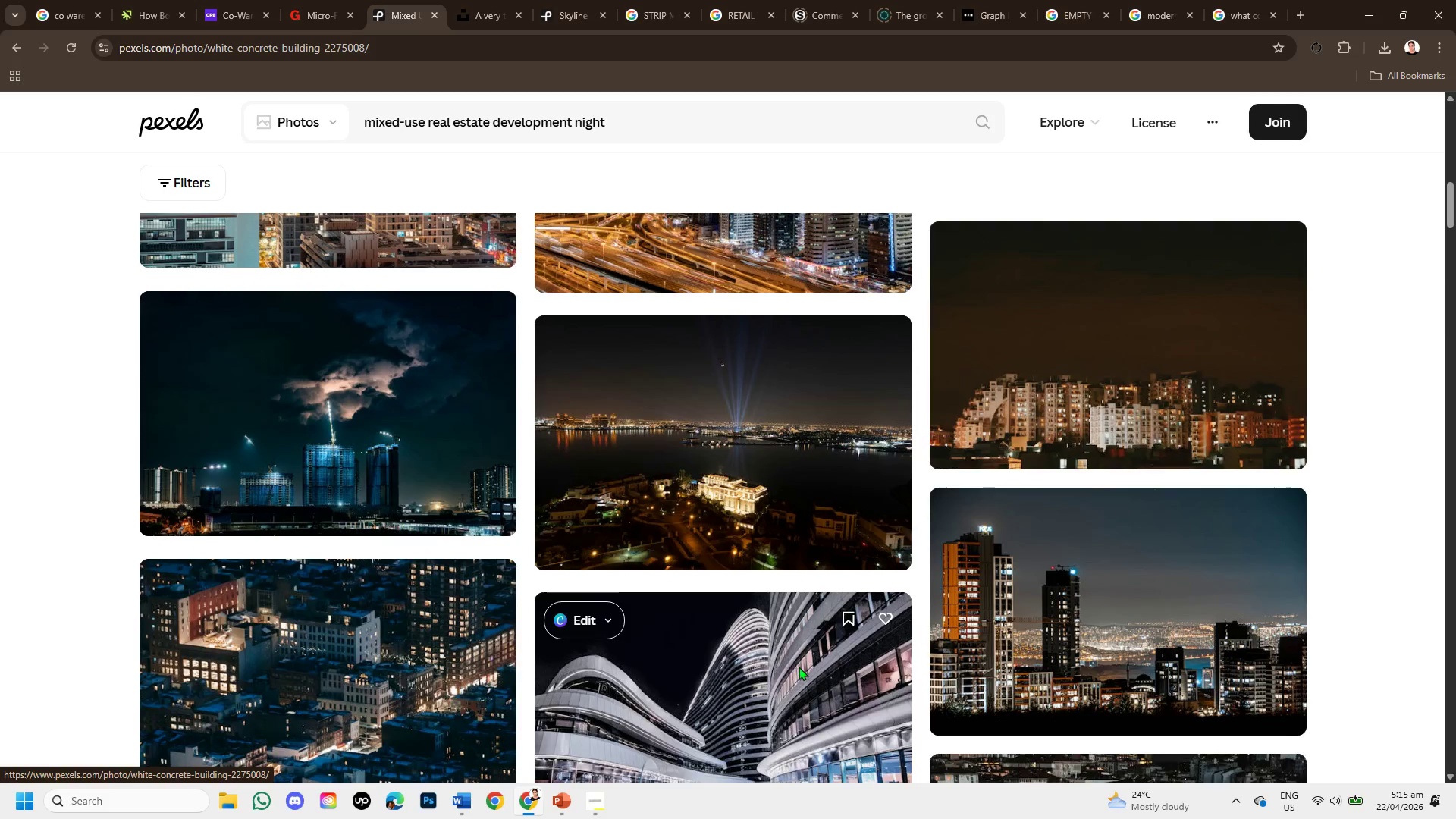 
scroll: coordinate [883, 478], scroll_direction: down, amount: 5.0
 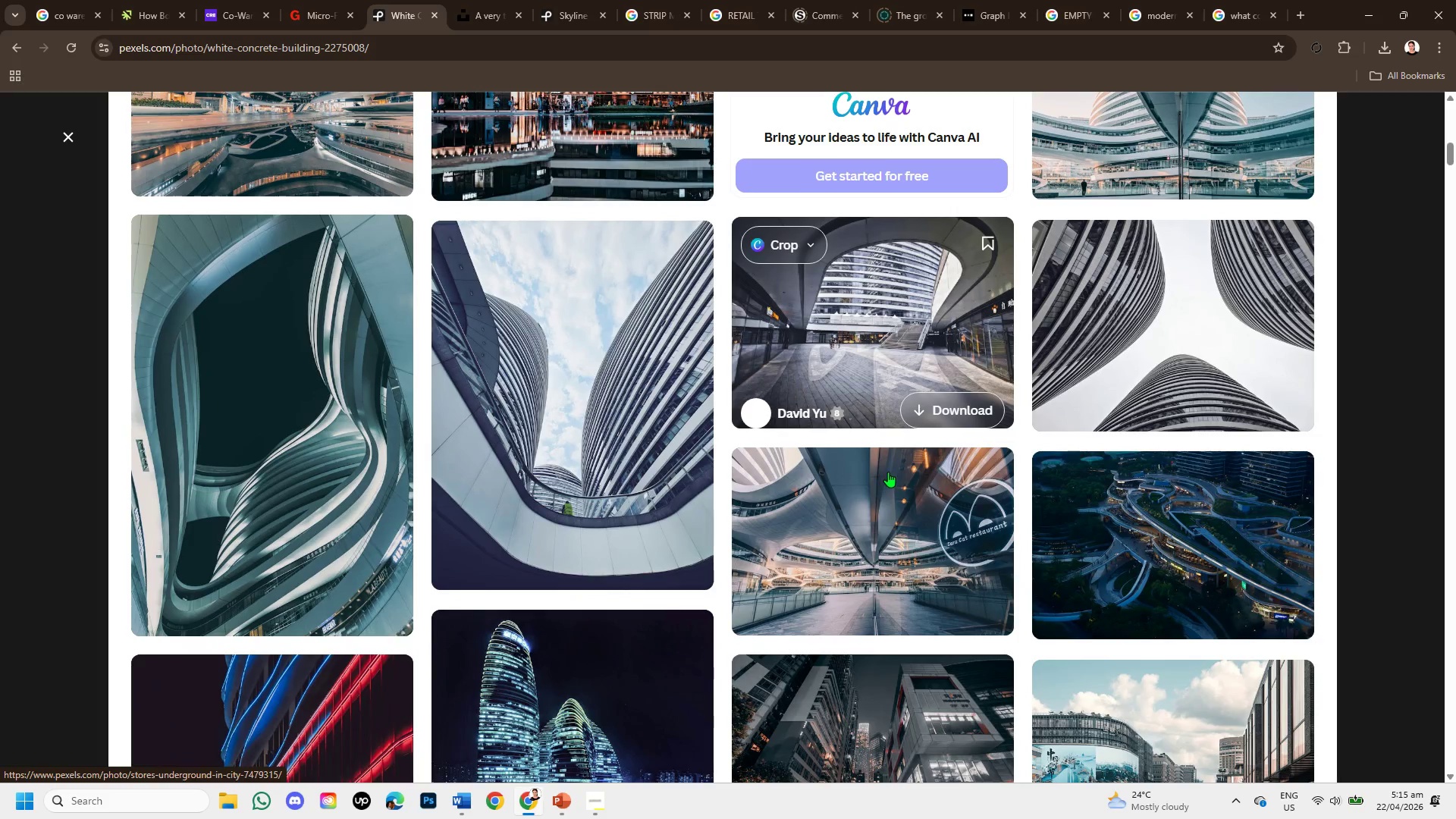 
scroll: coordinate [888, 472], scroll_direction: up, amount: 3.0
 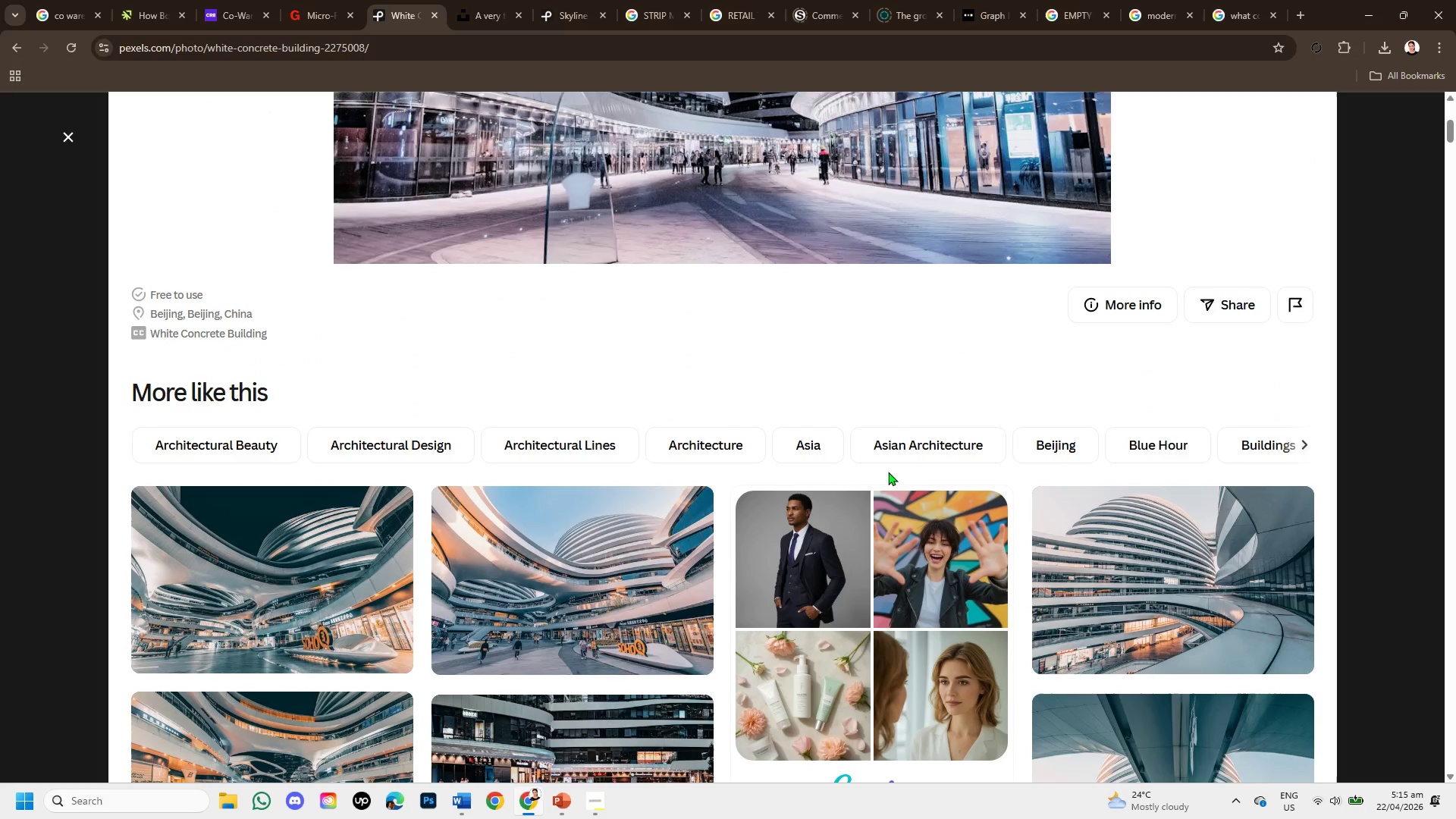 
scroll: coordinate [888, 472], scroll_direction: down, amount: 2.0
 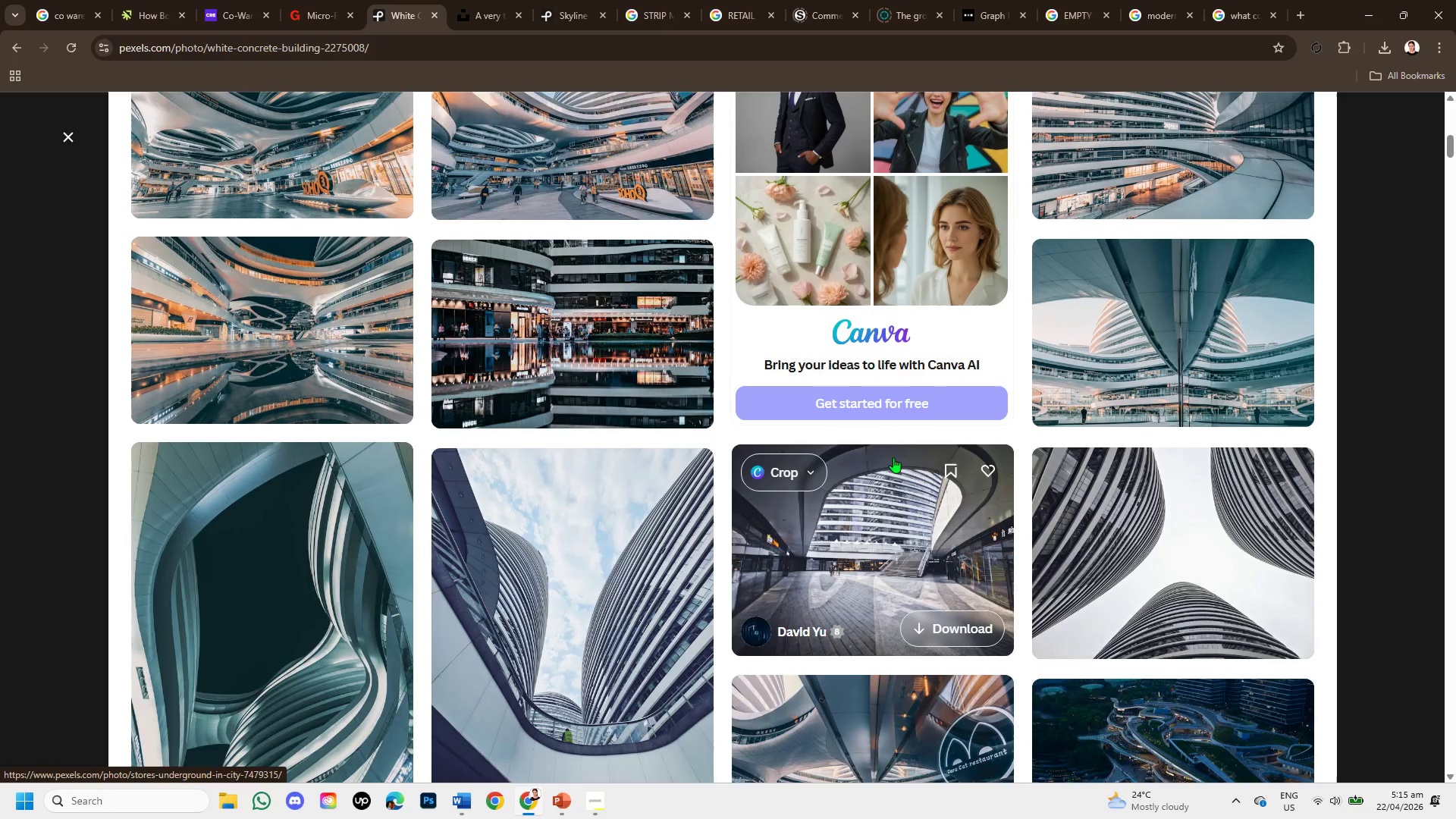 
scroll: coordinate [893, 457], scroll_direction: up, amount: 1.0
 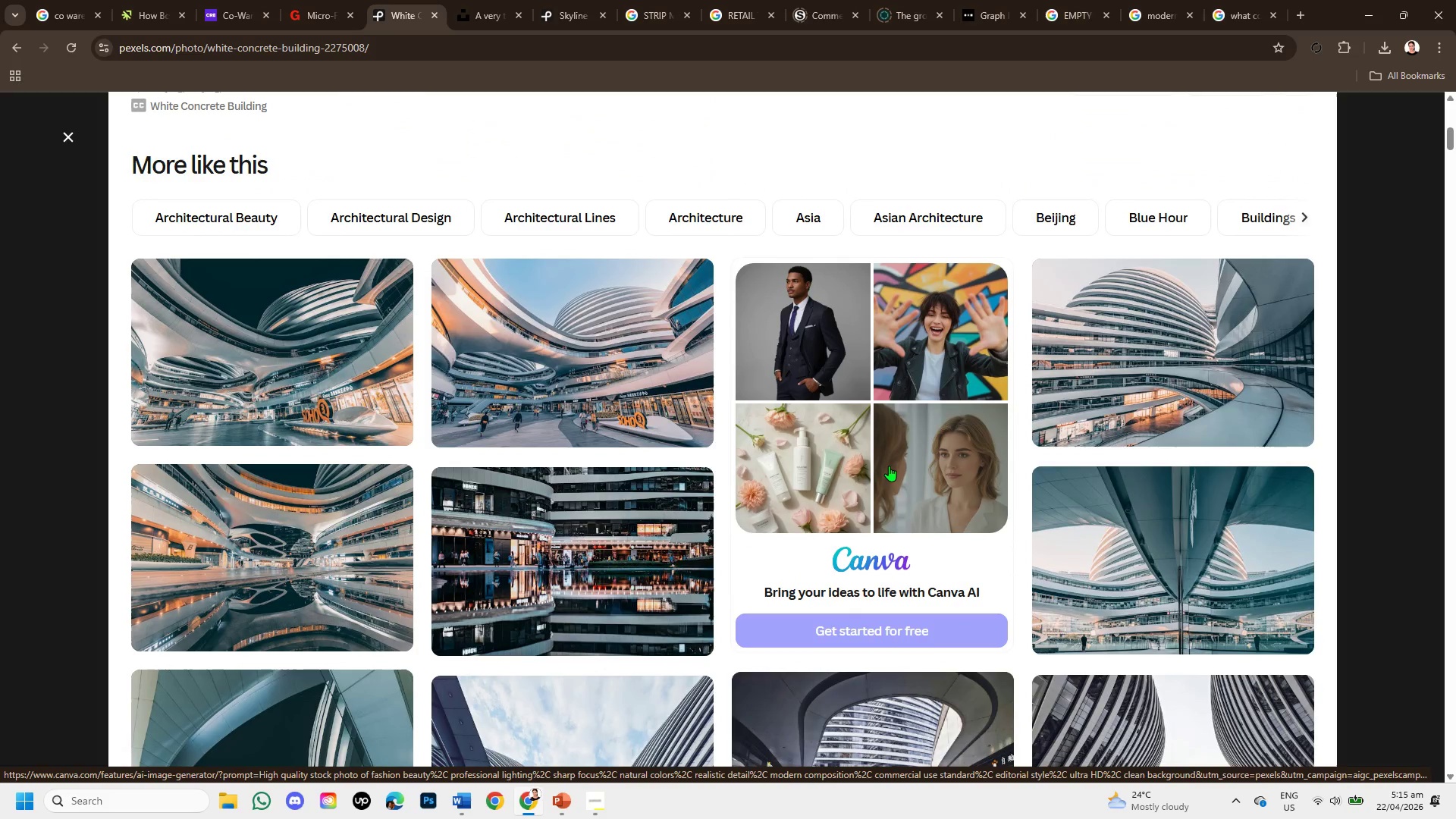 
scroll: coordinate [888, 469], scroll_direction: down, amount: 4.0
 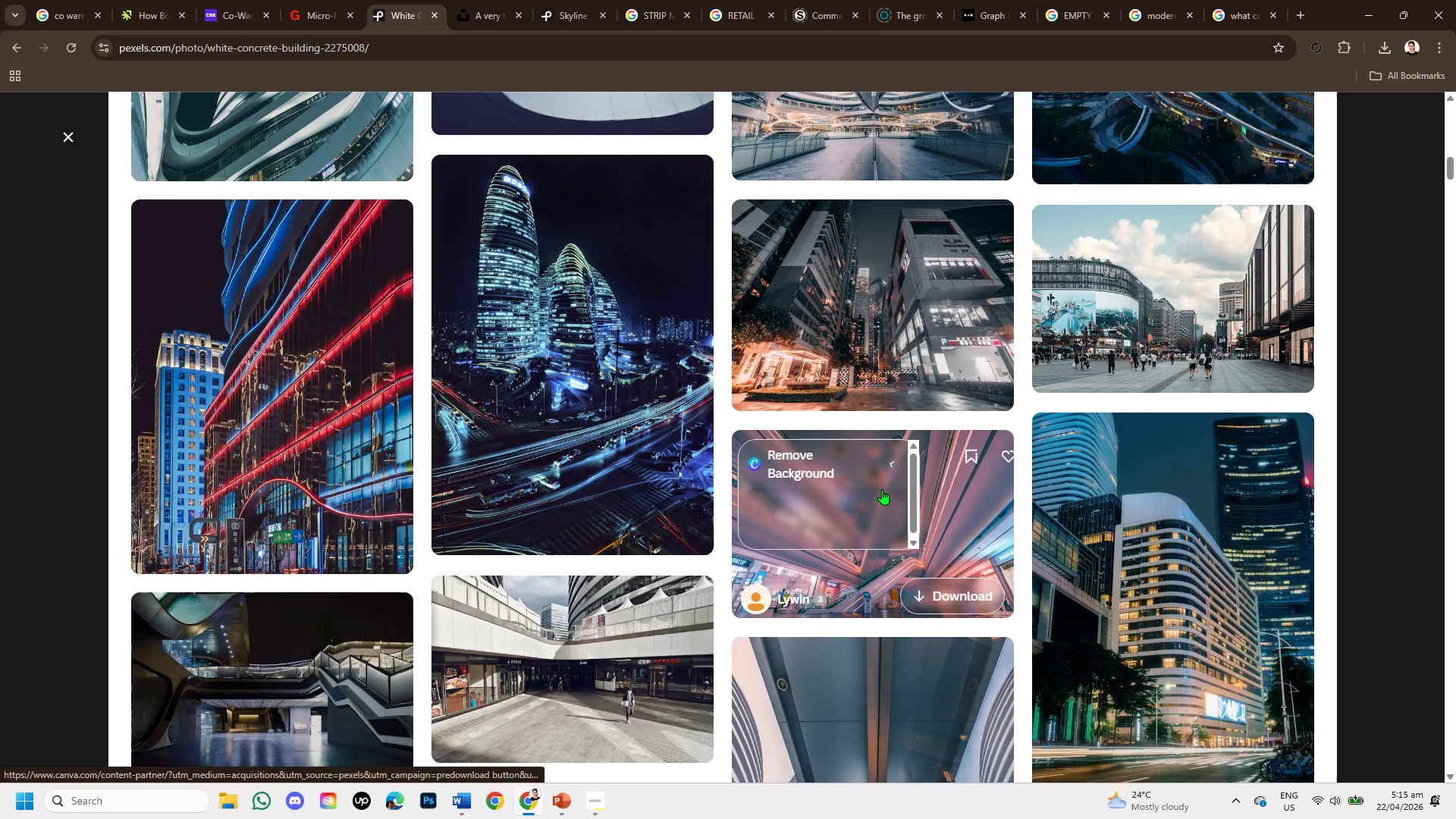 
mouse_move([905, 473])
 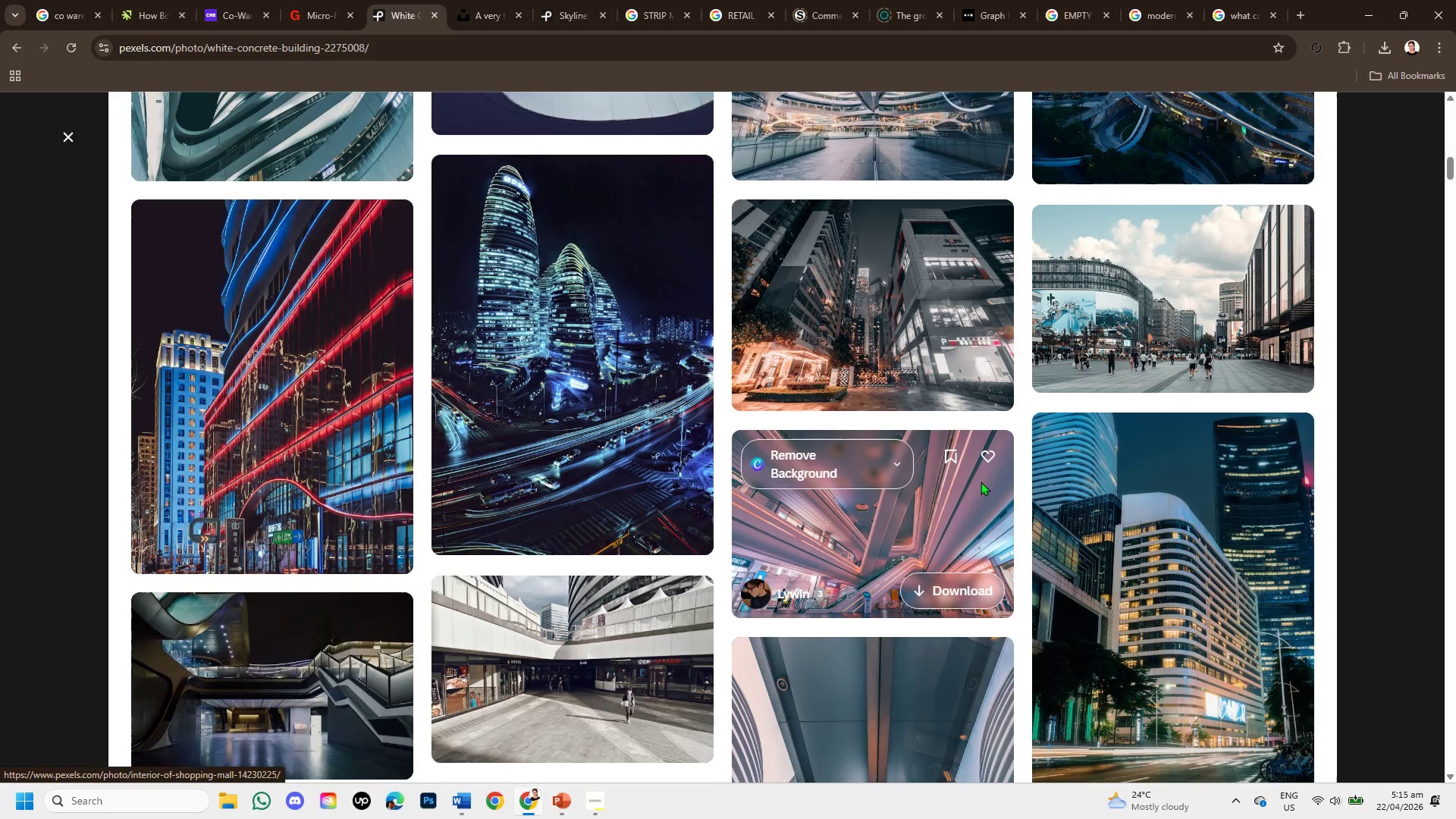 
scroll: coordinate [650, 550], scroll_direction: down, amount: 5.0
 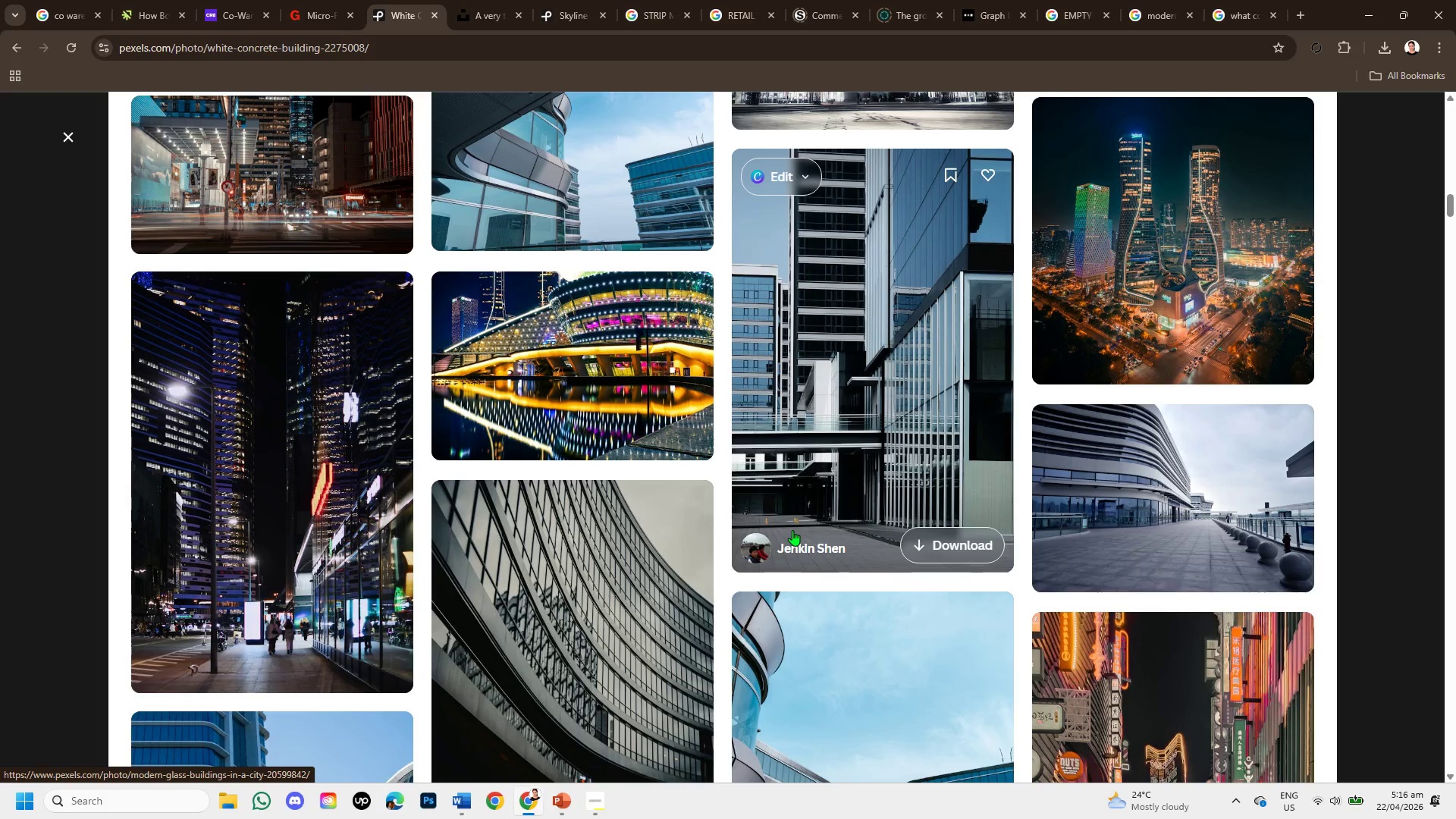 
scroll: coordinate [986, 629], scroll_direction: down, amount: 5.0
 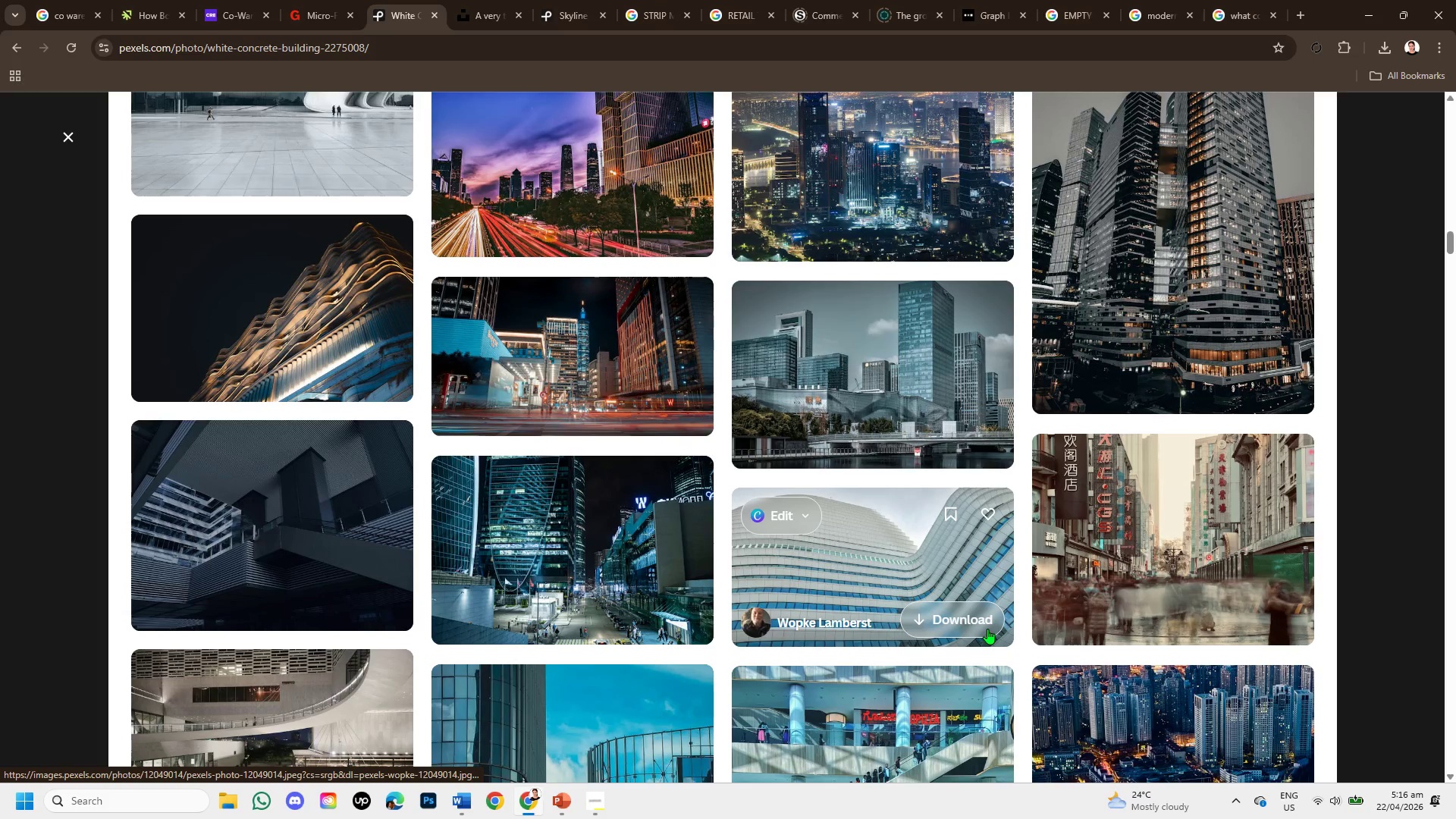 
scroll: coordinate [987, 629], scroll_direction: down, amount: 1.0
 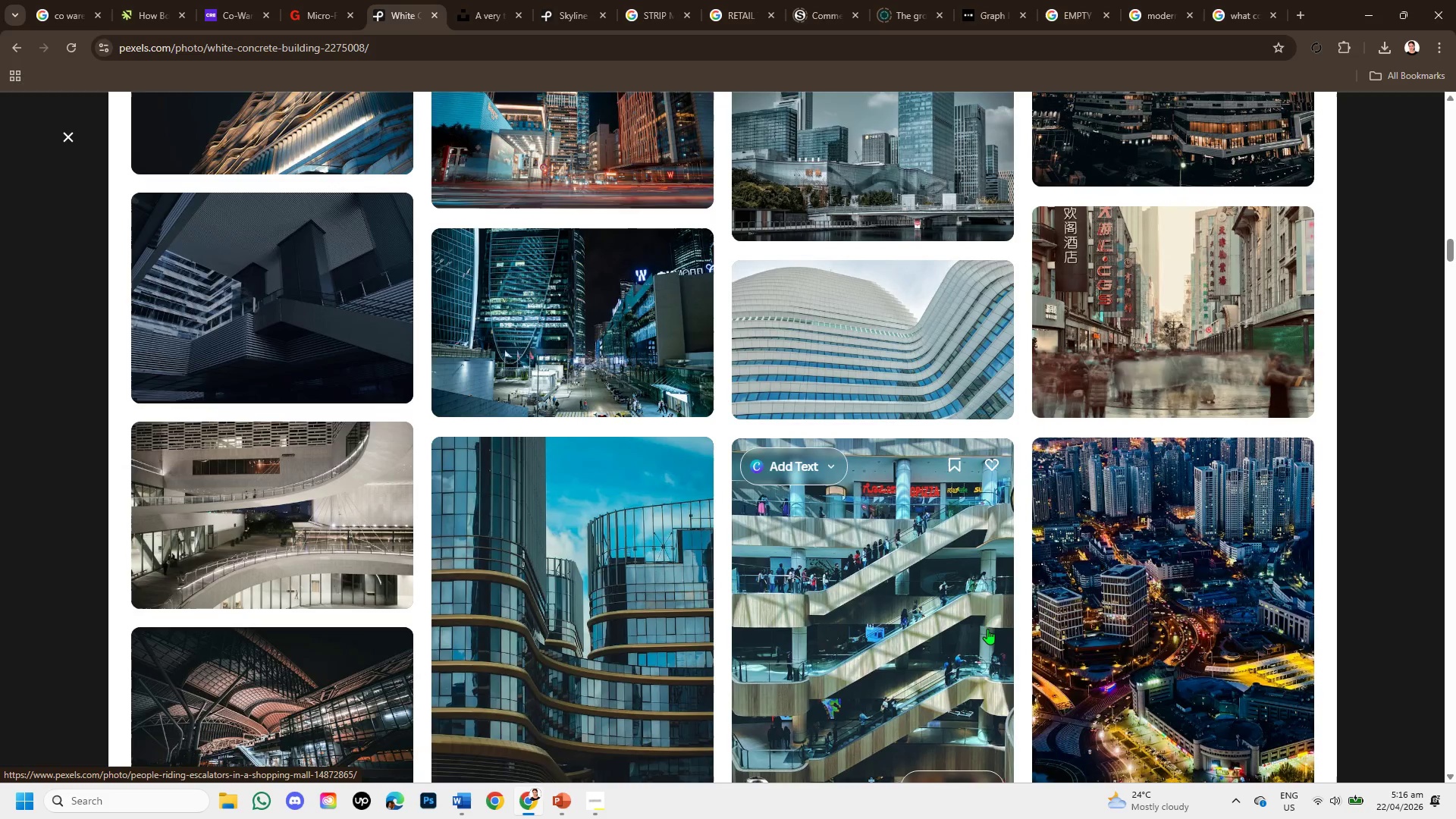 
scroll: coordinate [987, 629], scroll_direction: up, amount: 1.0
 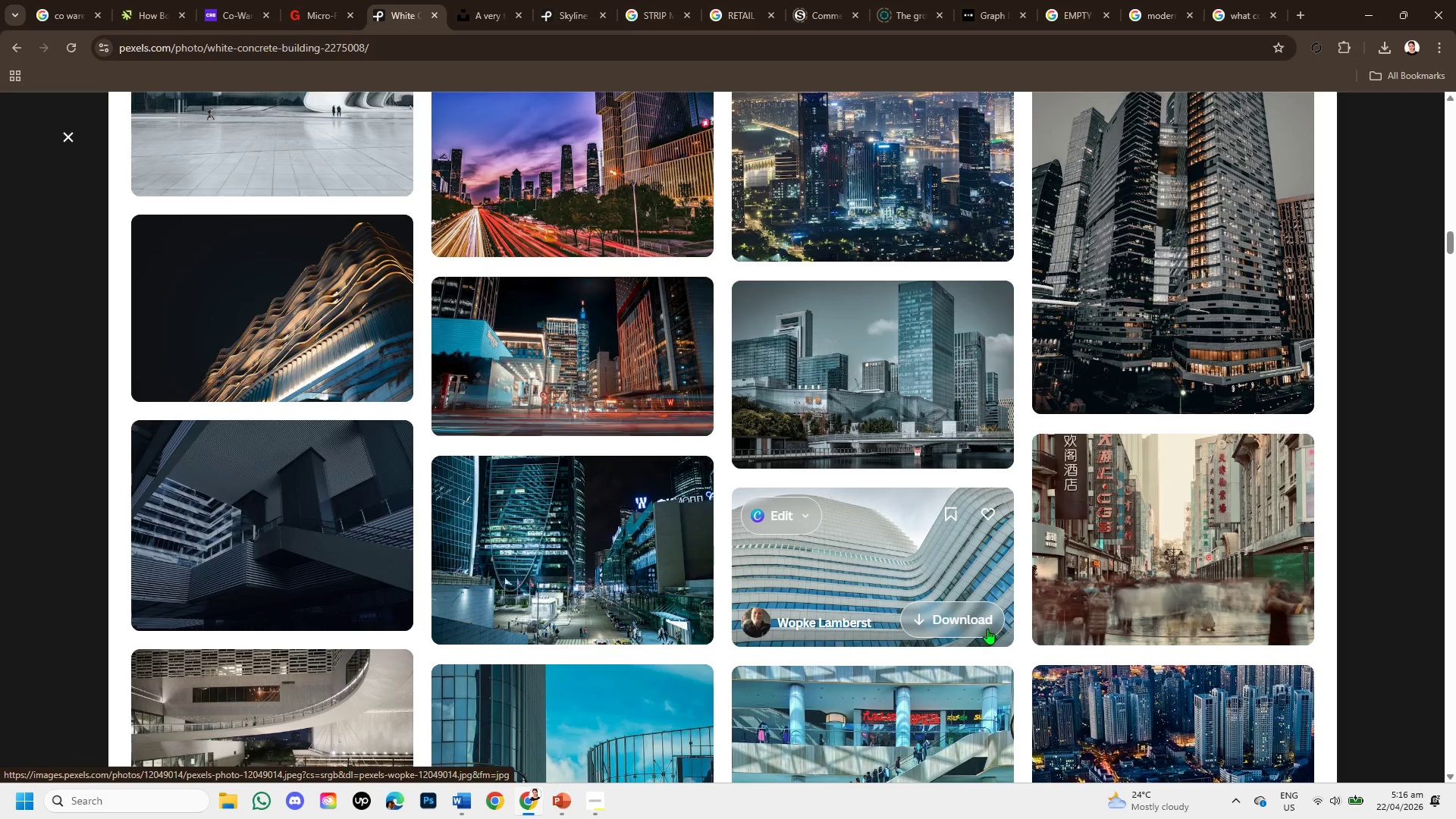 
scroll: coordinate [987, 629], scroll_direction: down, amount: 1.0
 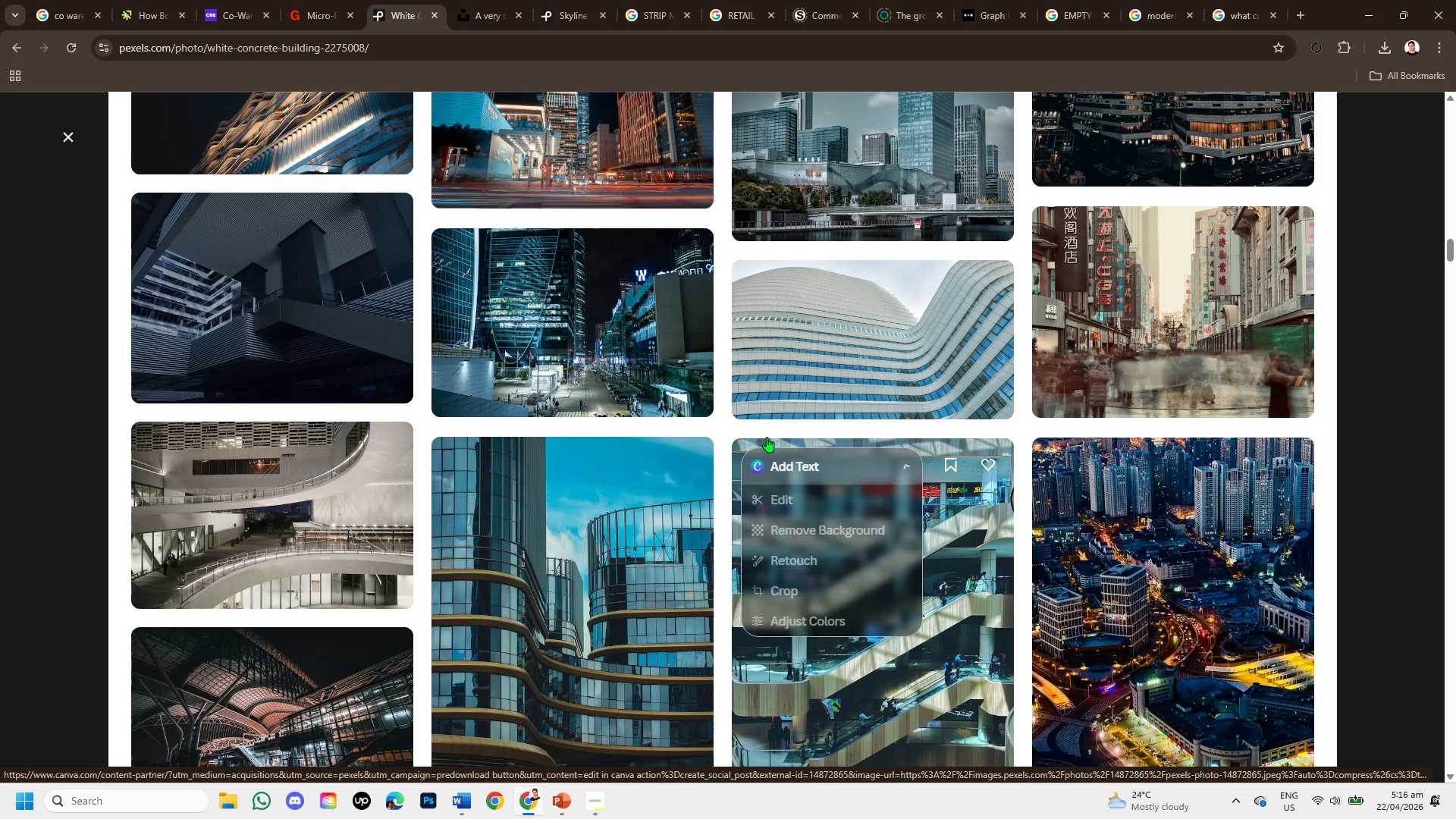 
left_click([615, 340])
 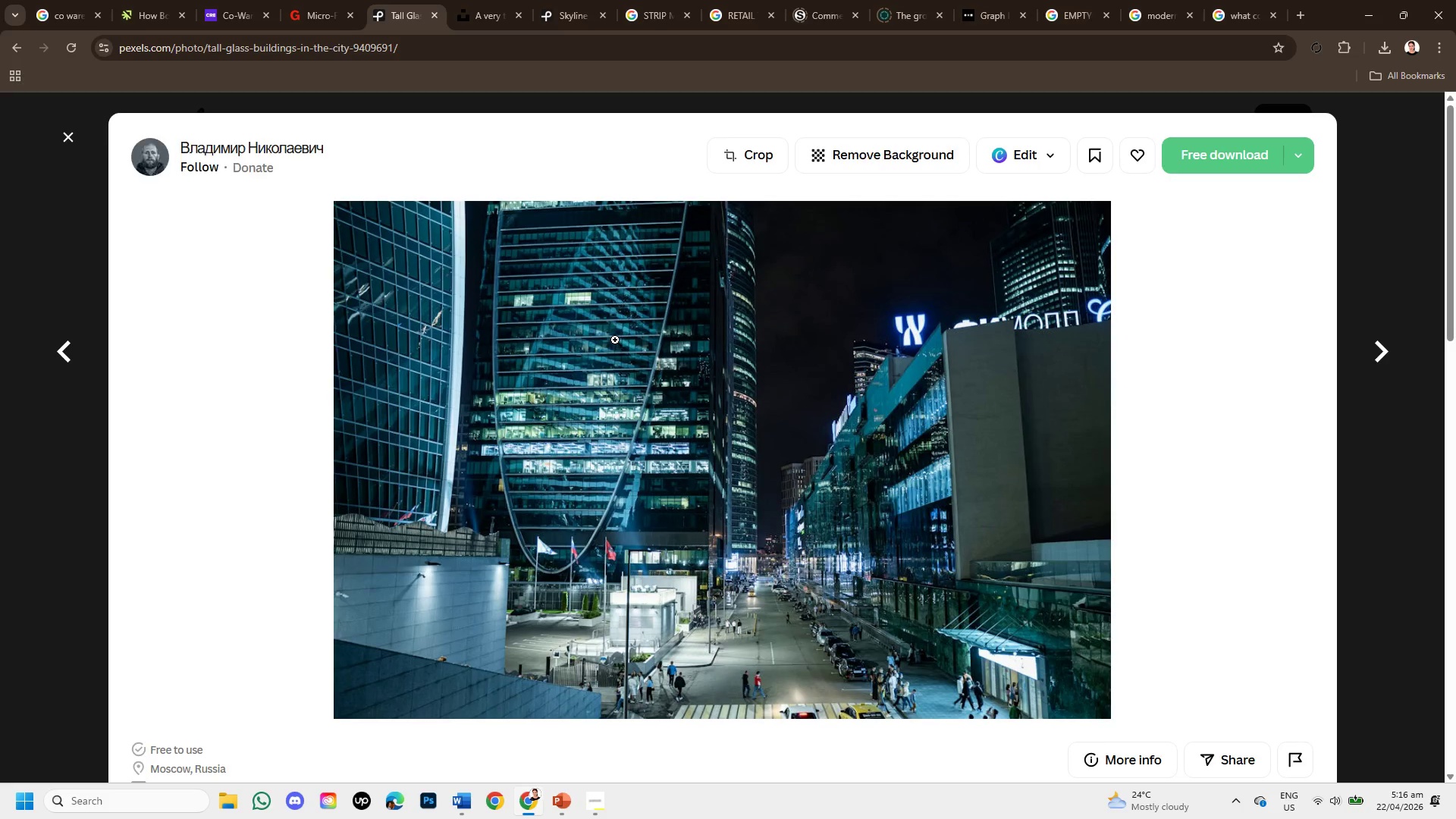 
scroll: coordinate [651, 392], scroll_direction: down, amount: 4.0
 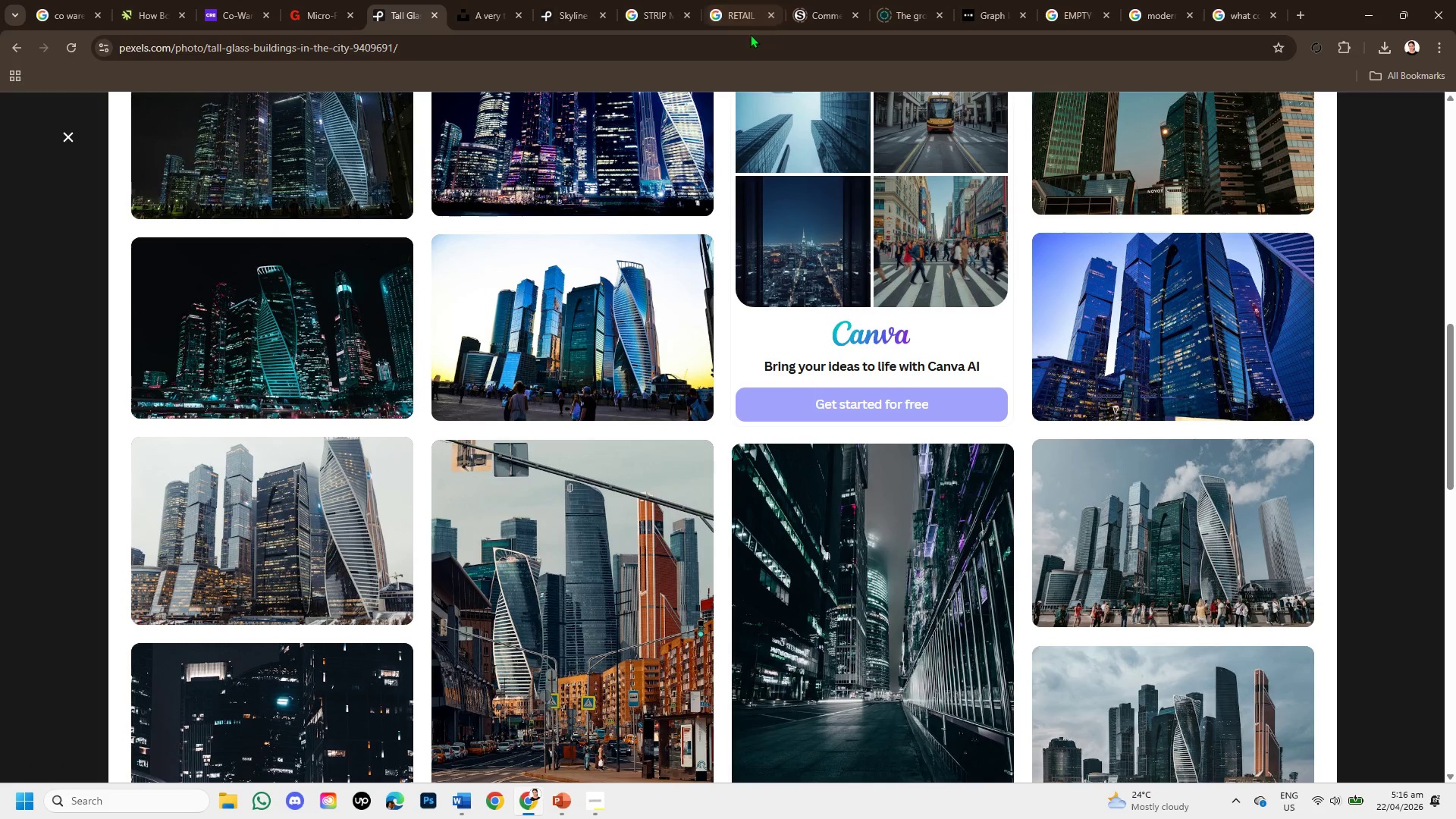 
left_click([1216, 11])
 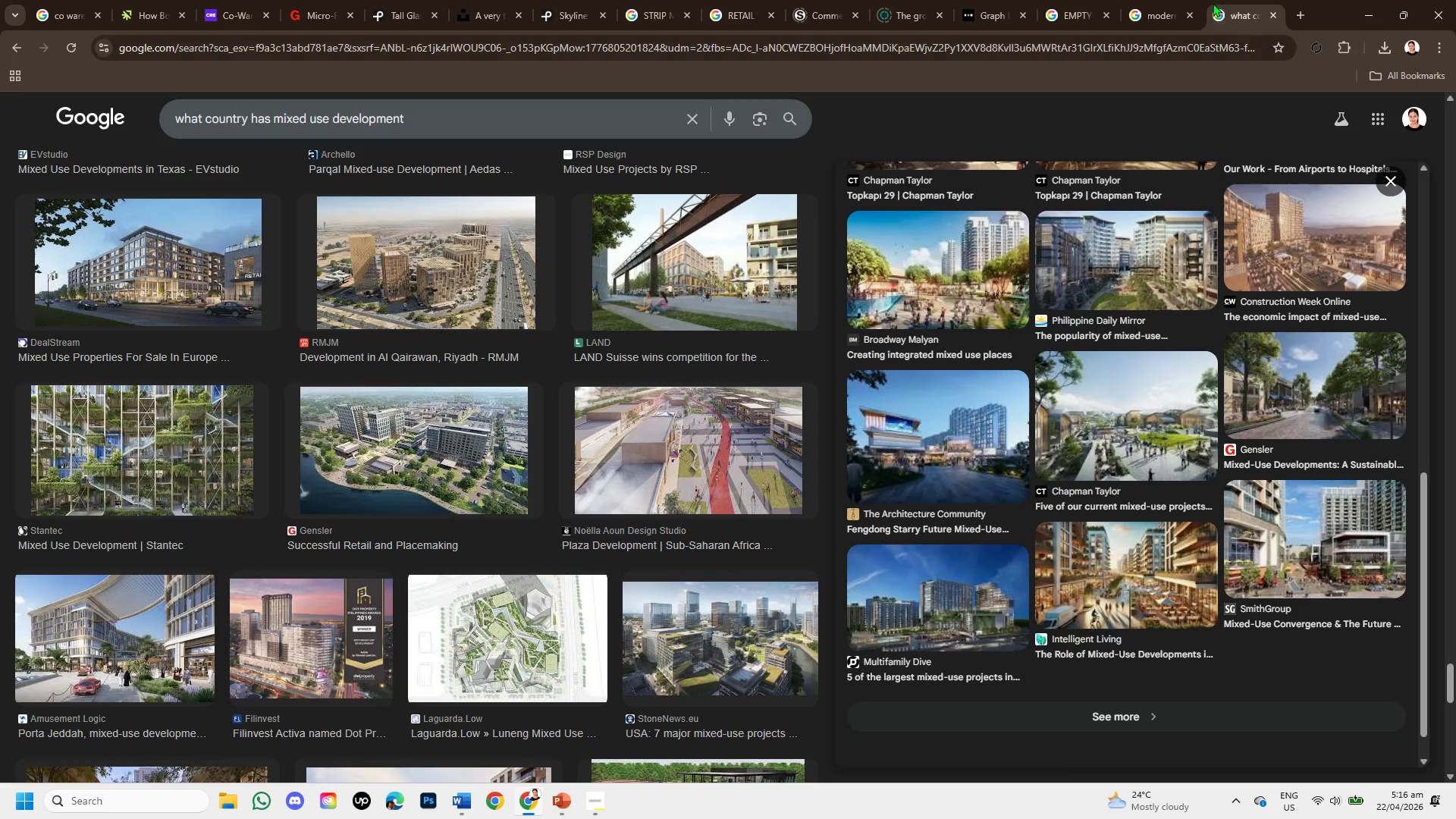 
left_click([1173, 0])
 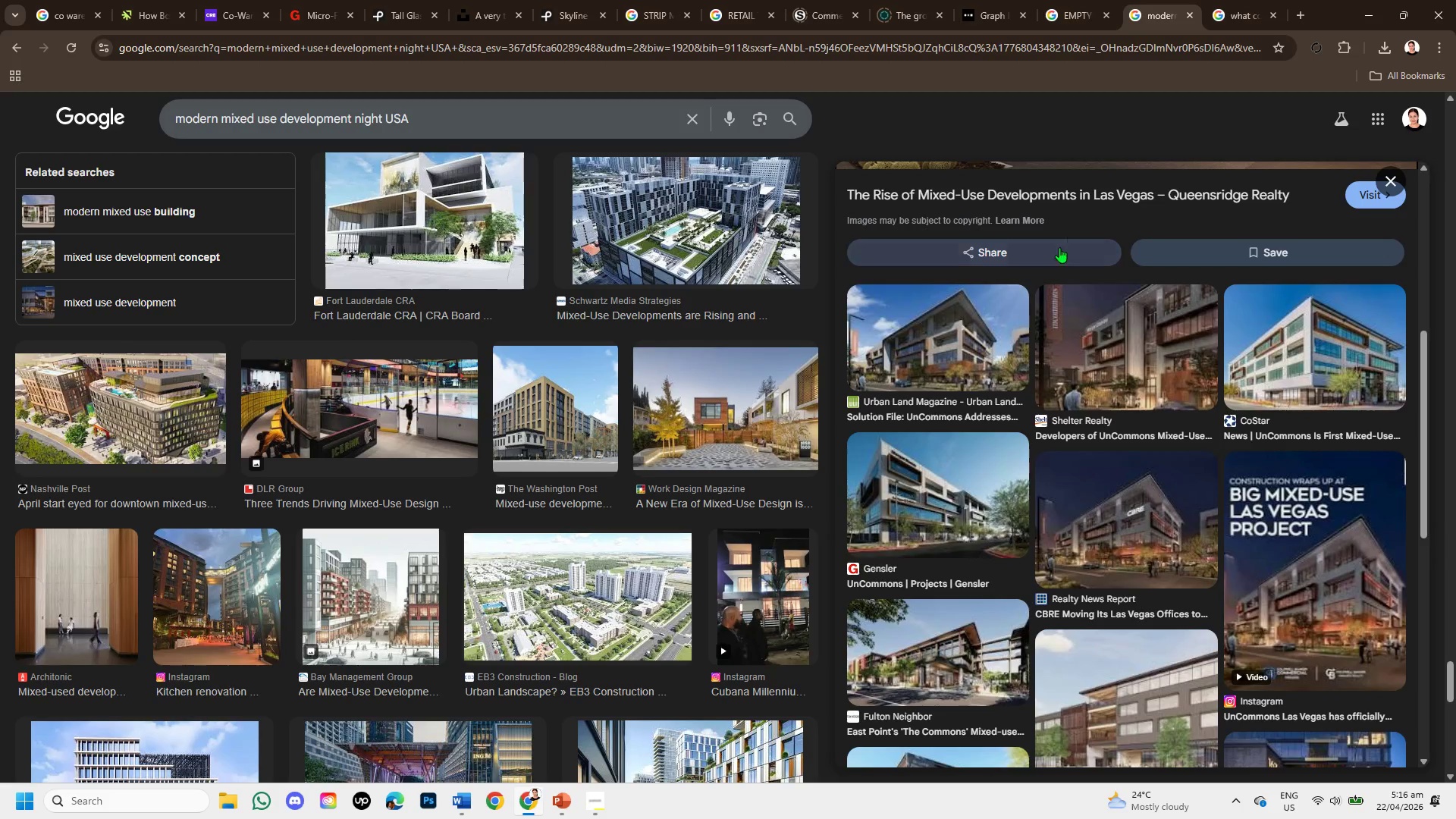 
scroll: coordinate [863, 402], scroll_direction: up, amount: 10.0
 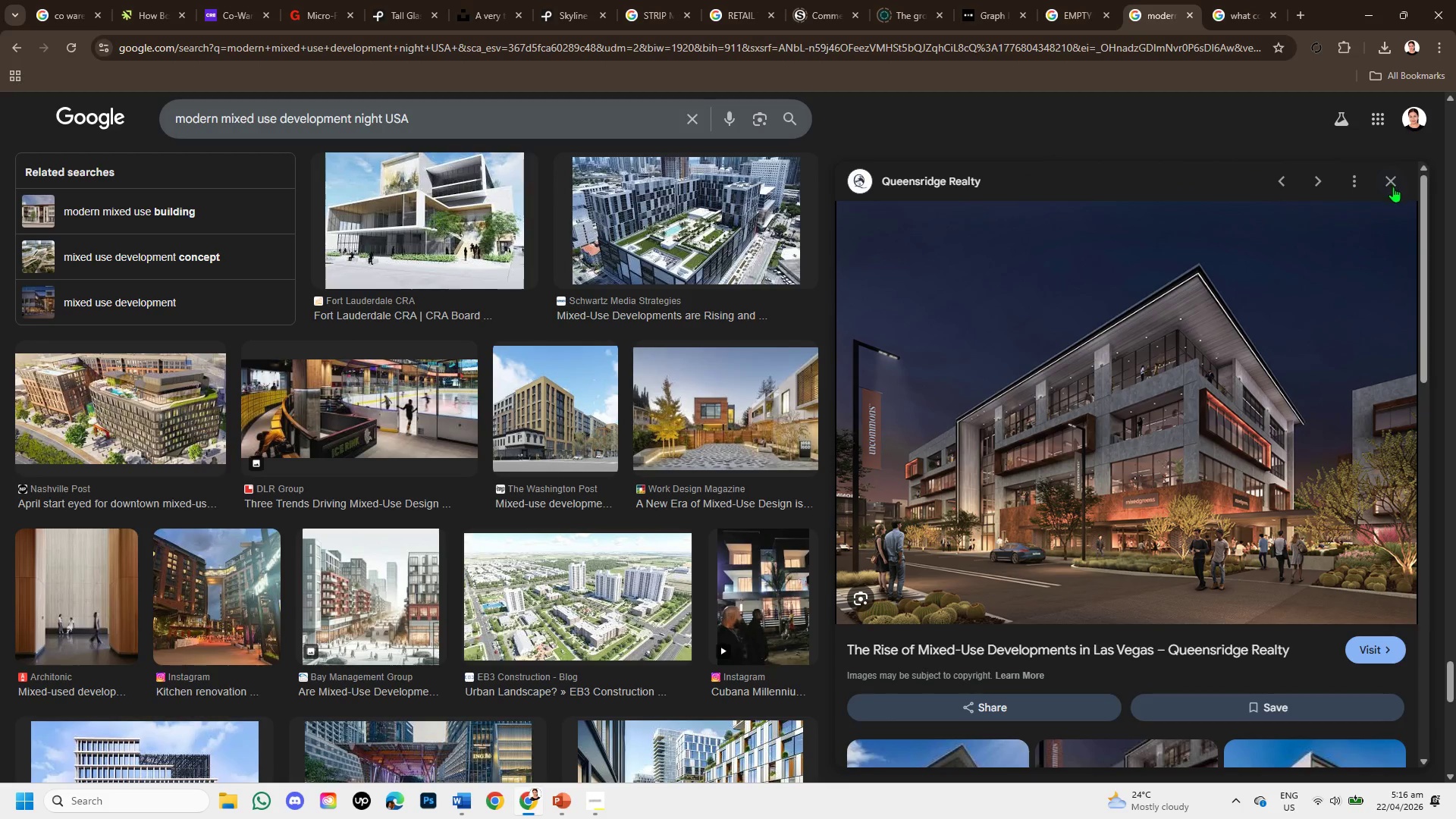 
left_click([1393, 187])
 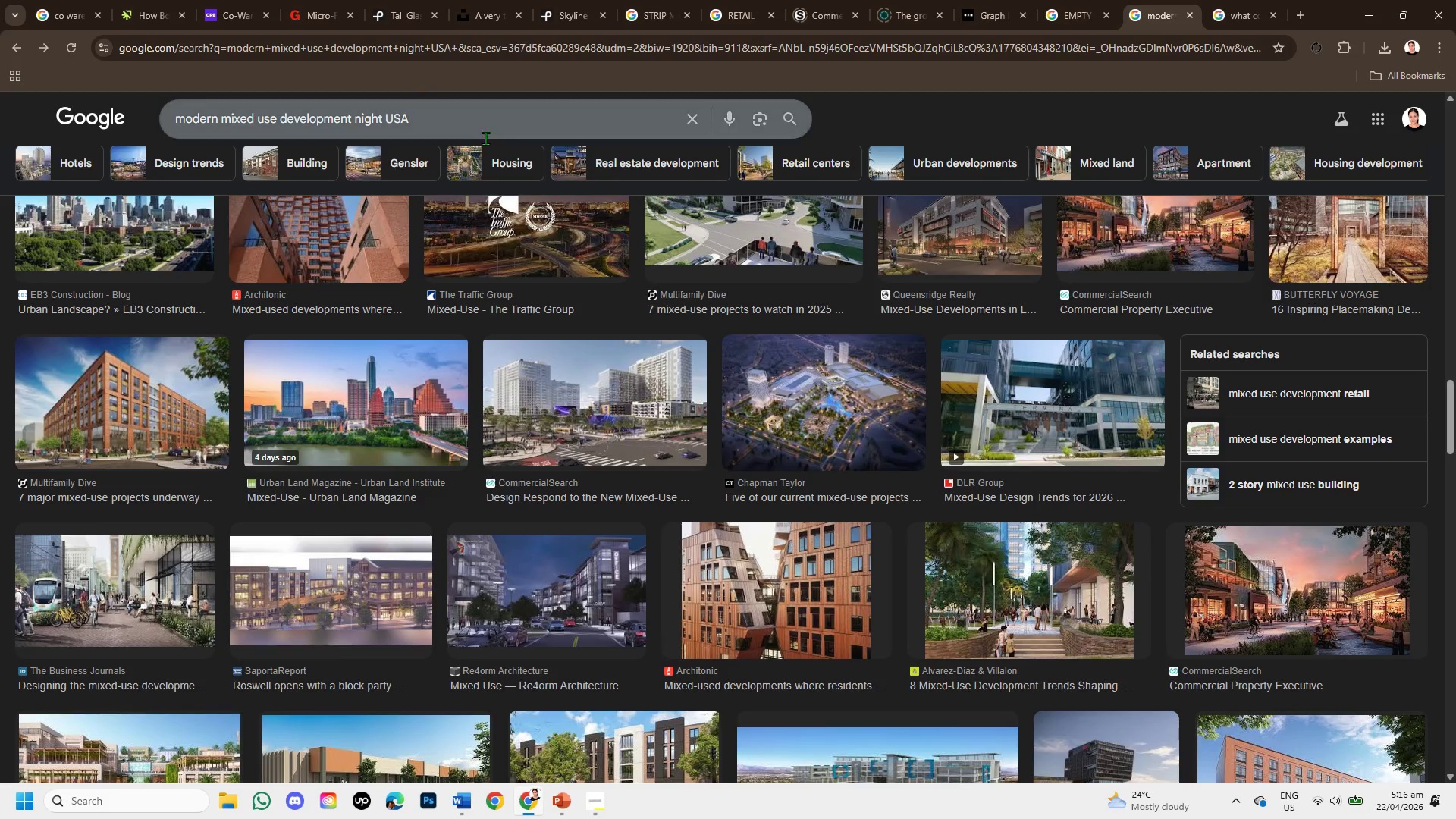 
scroll: coordinate [718, 347], scroll_direction: up, amount: 10.0
 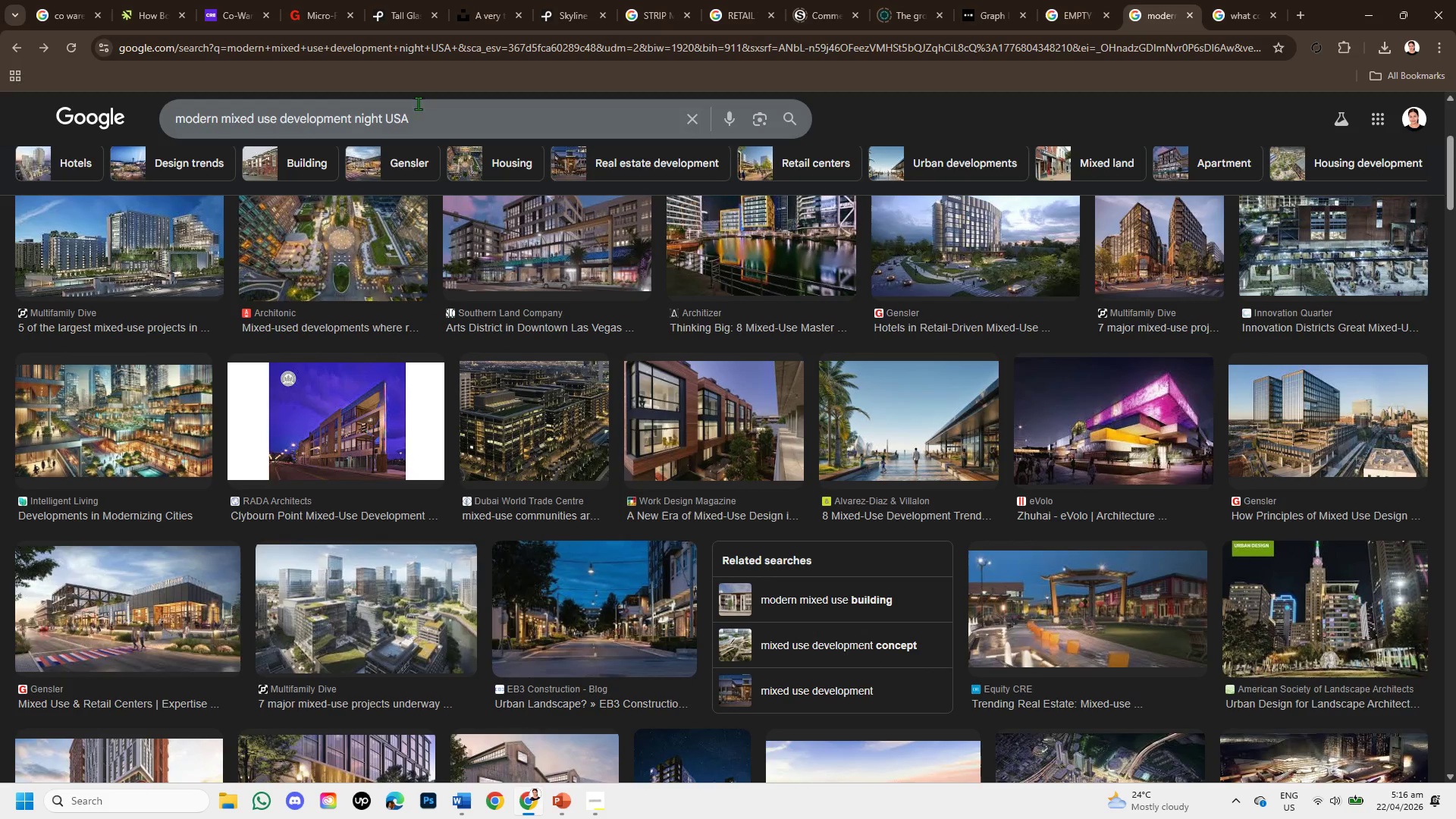 
left_click([416, 121])
 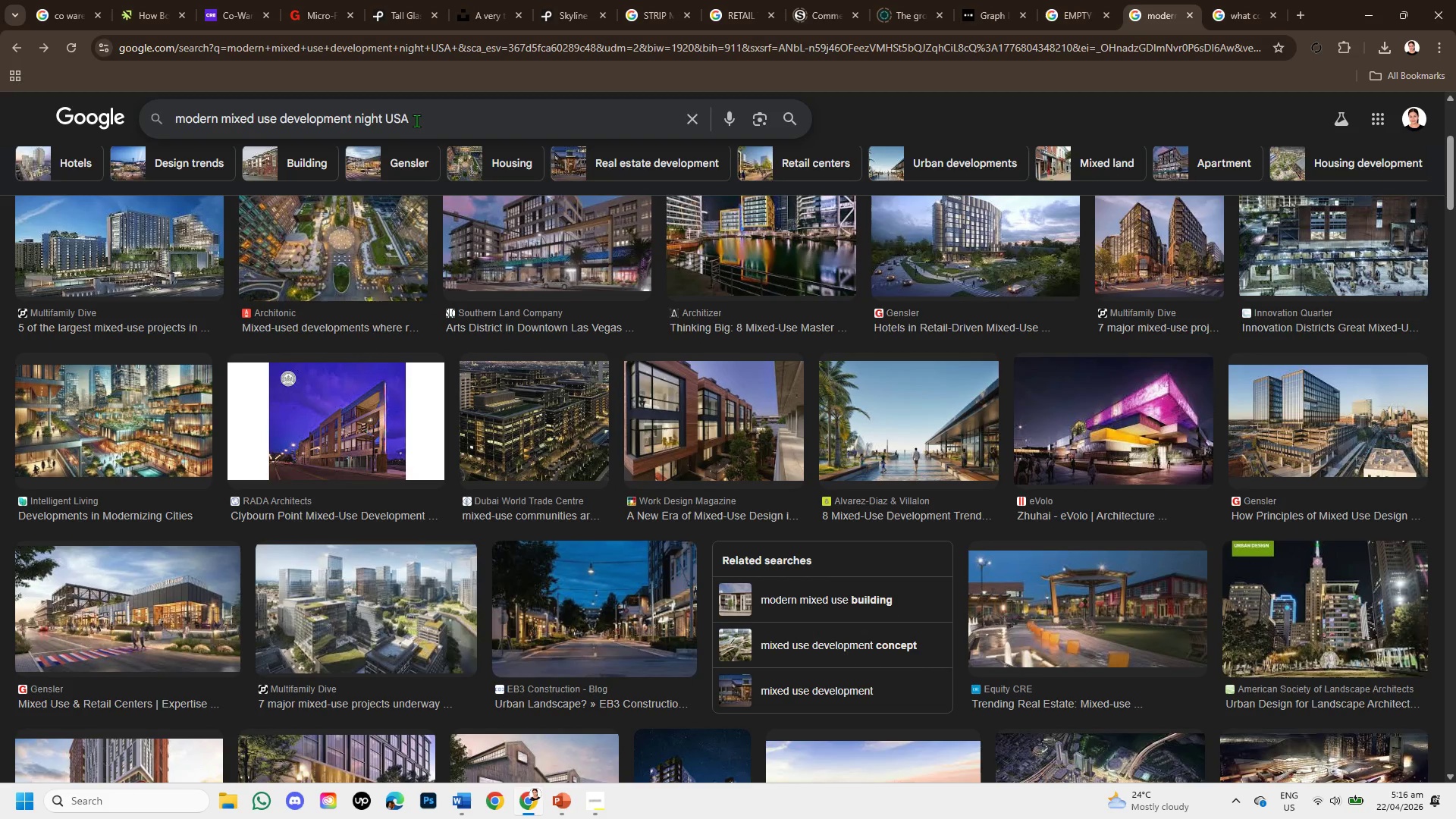 
key(Backspace)
key(Backspace)
key(Backspace)
type(real image )
 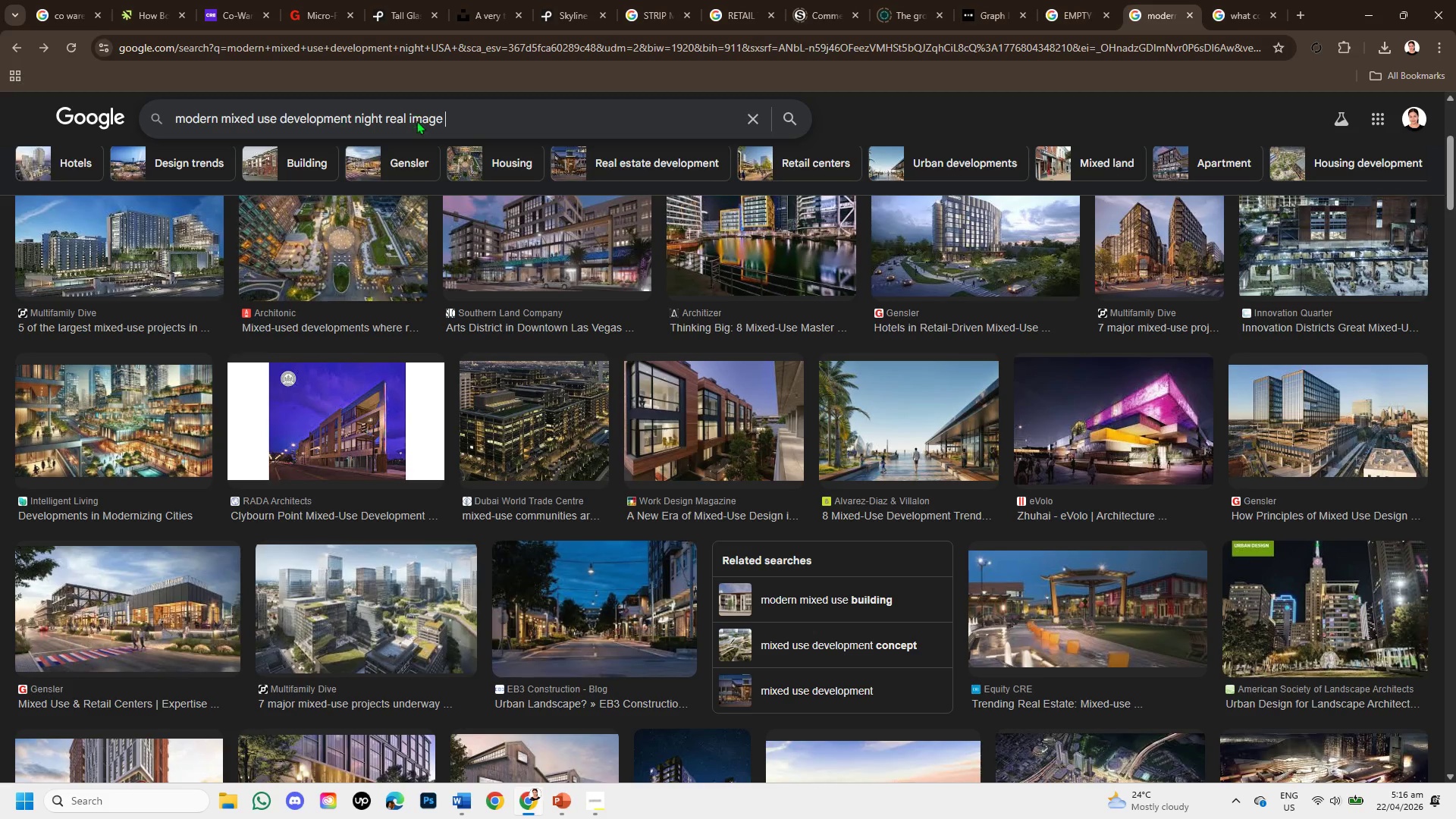 
key(Enter)
 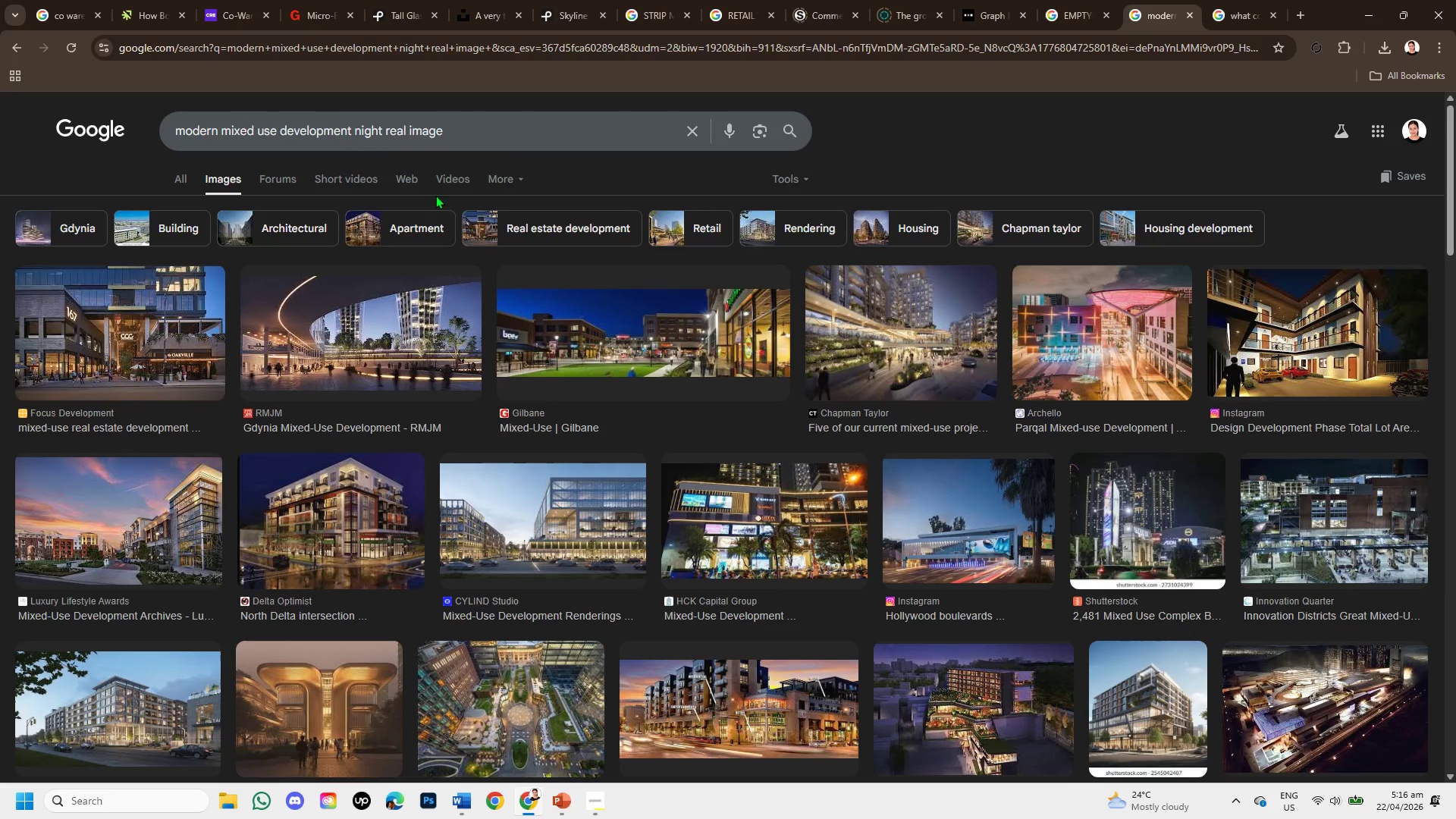 
left_click([410, 328])
 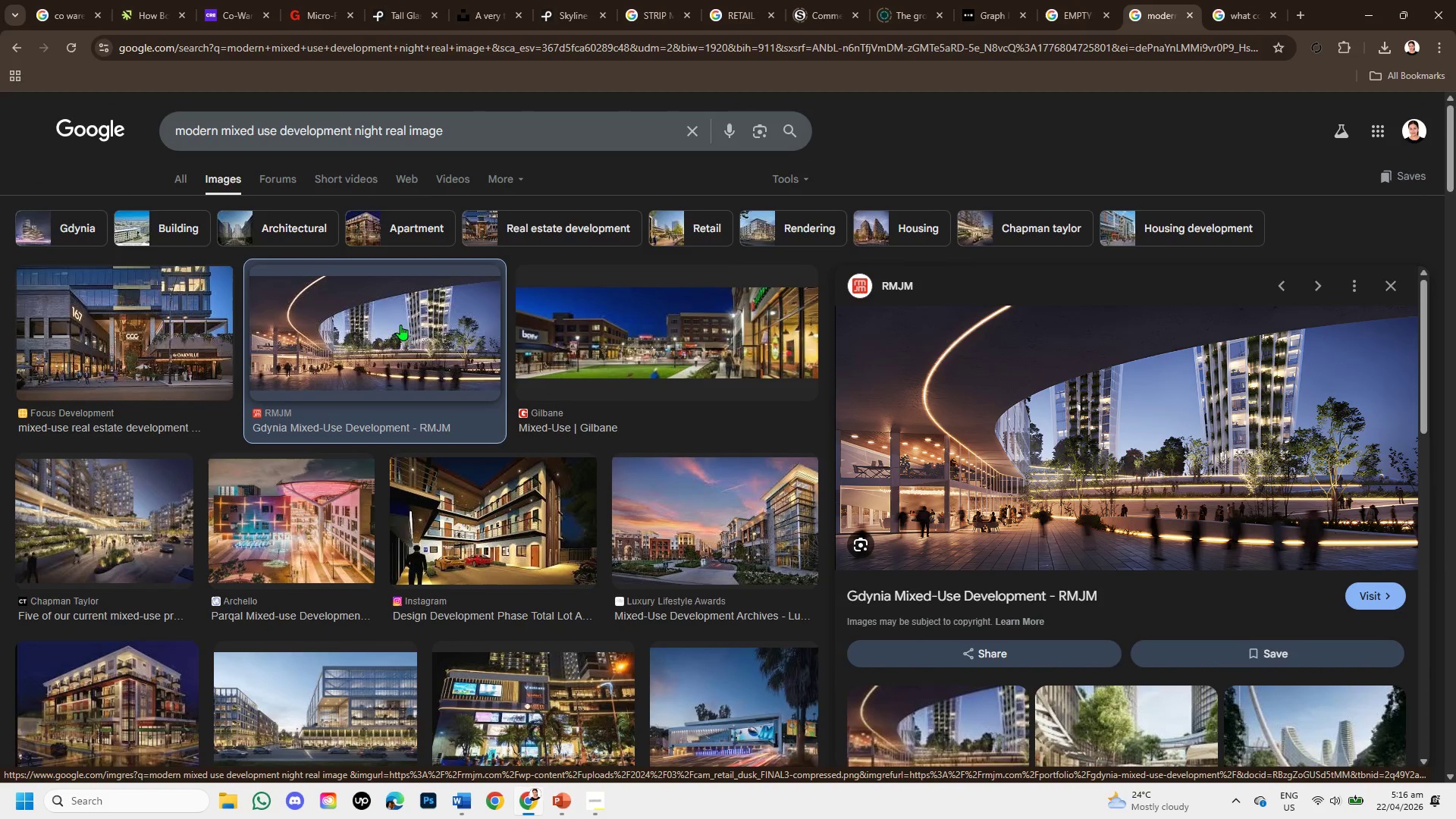 
wait(7.22)
 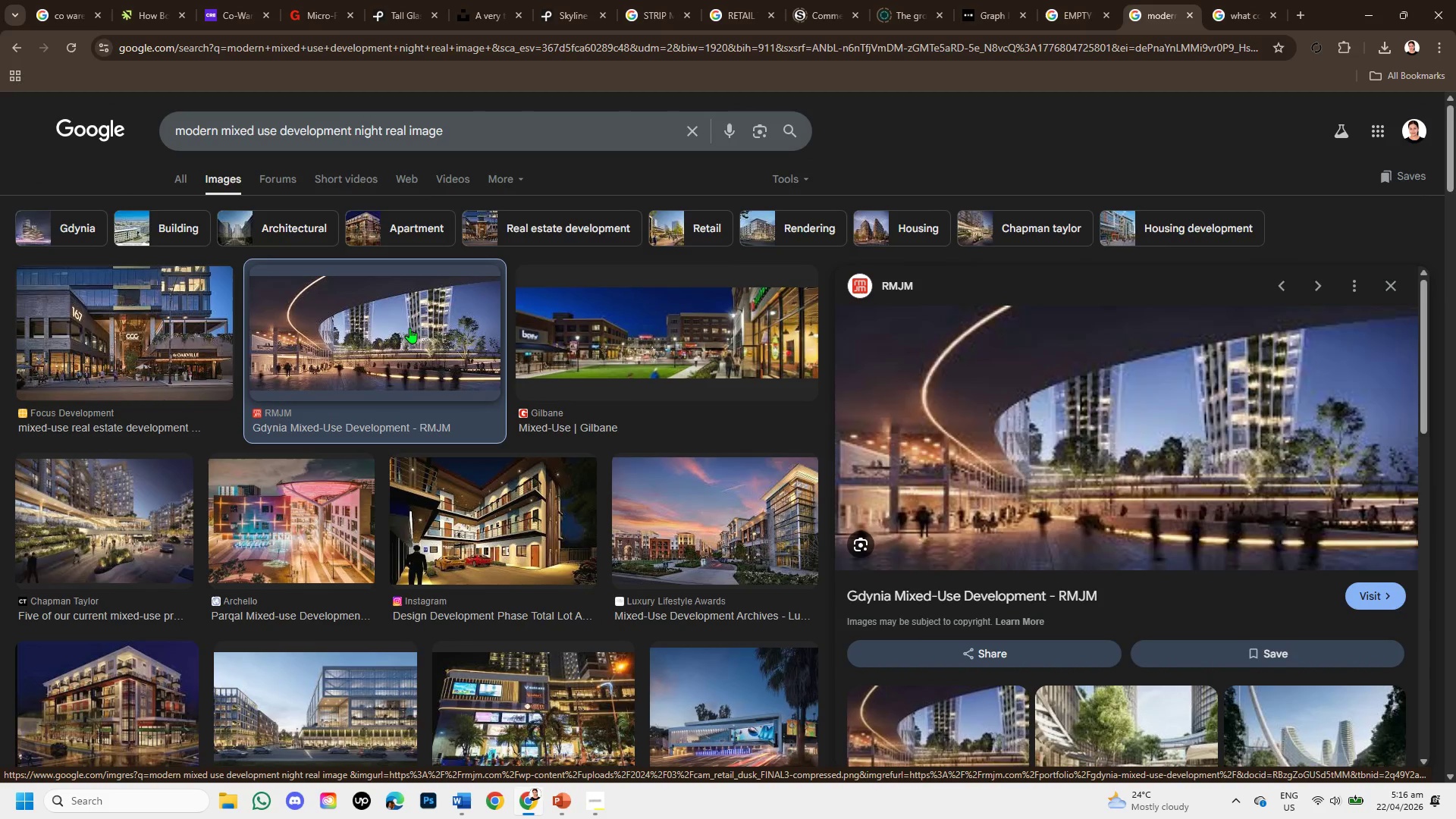 
left_click([158, 324])
 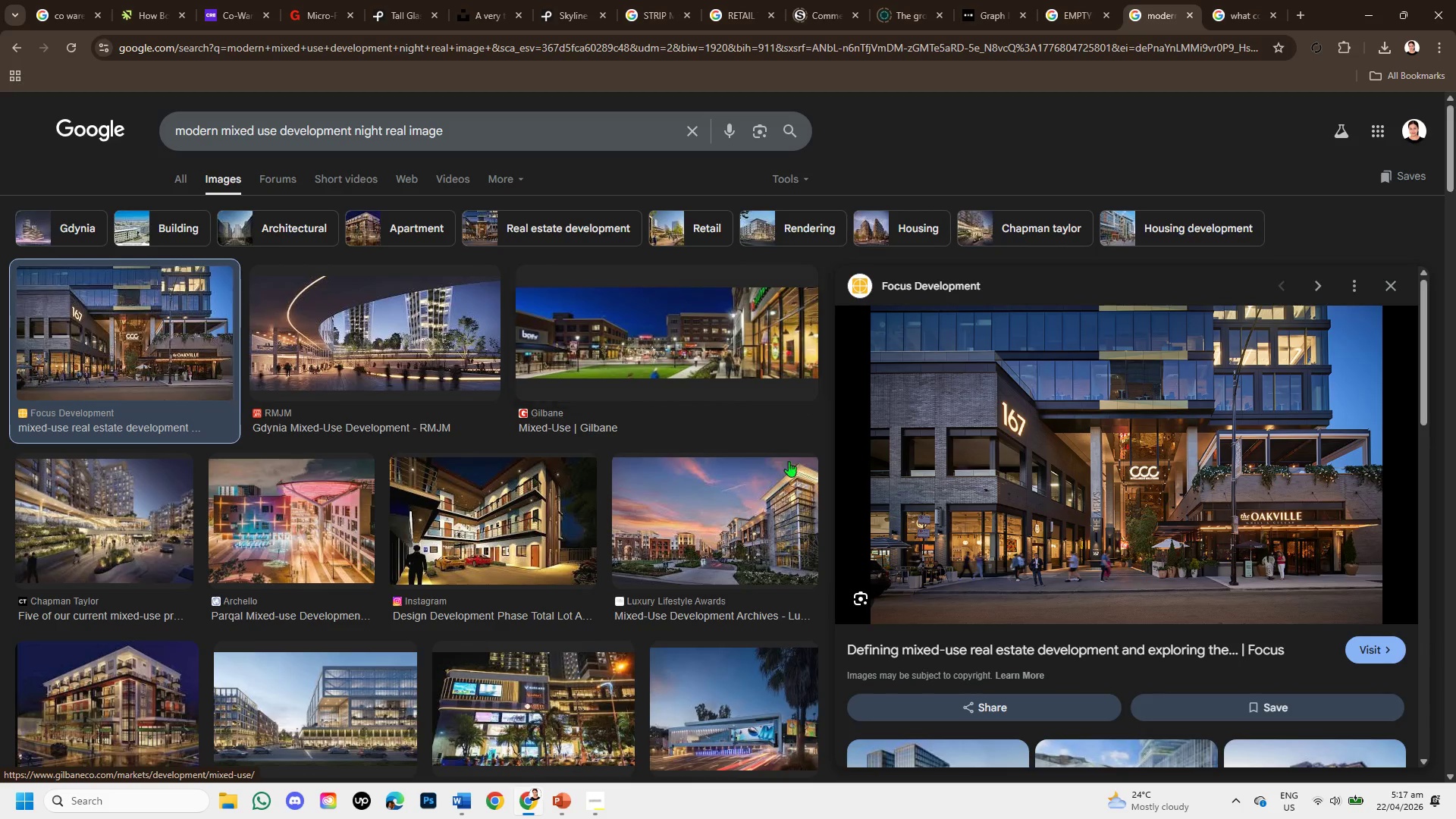 
wait(7.33)
 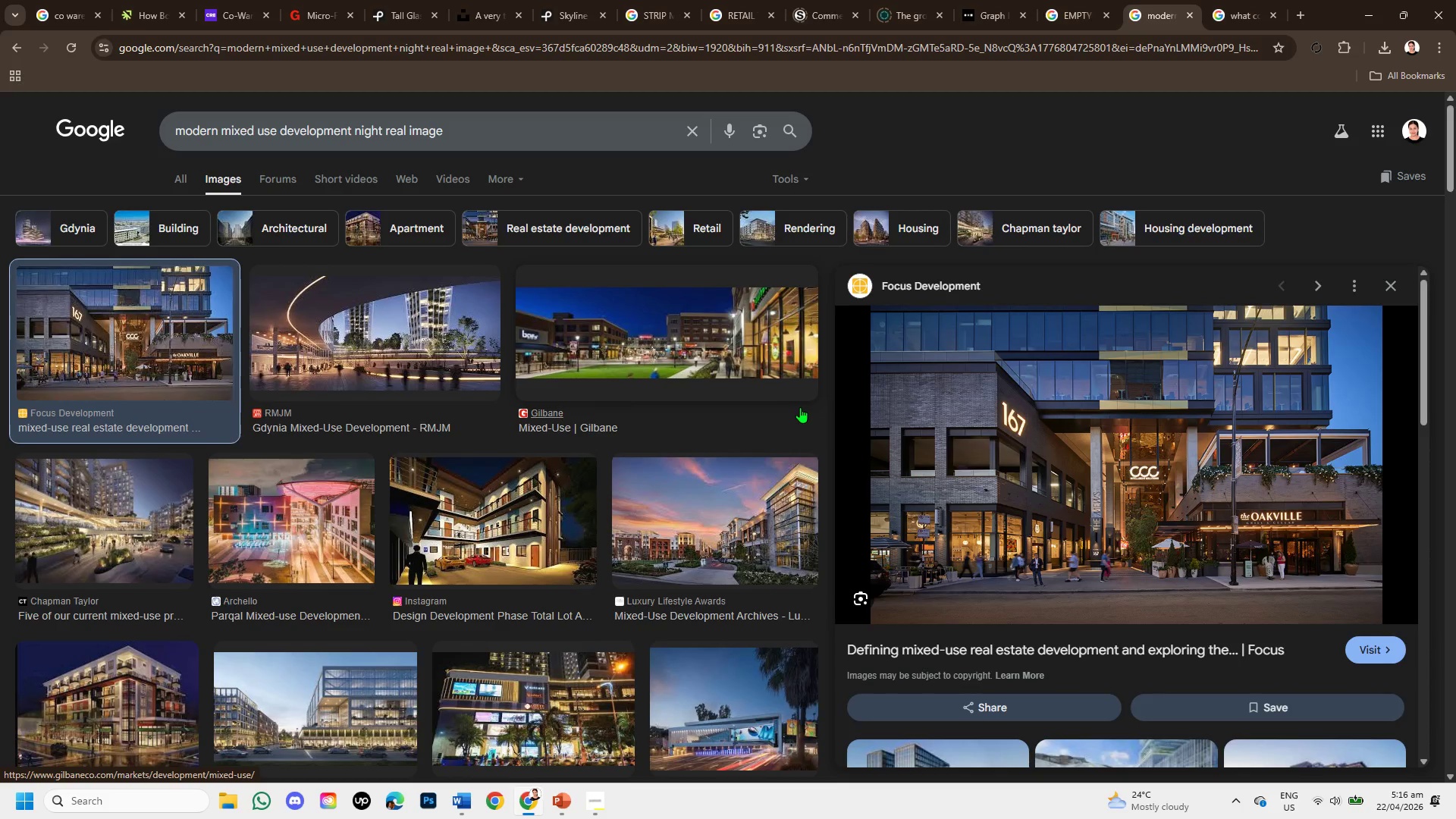 
left_click([736, 523])
 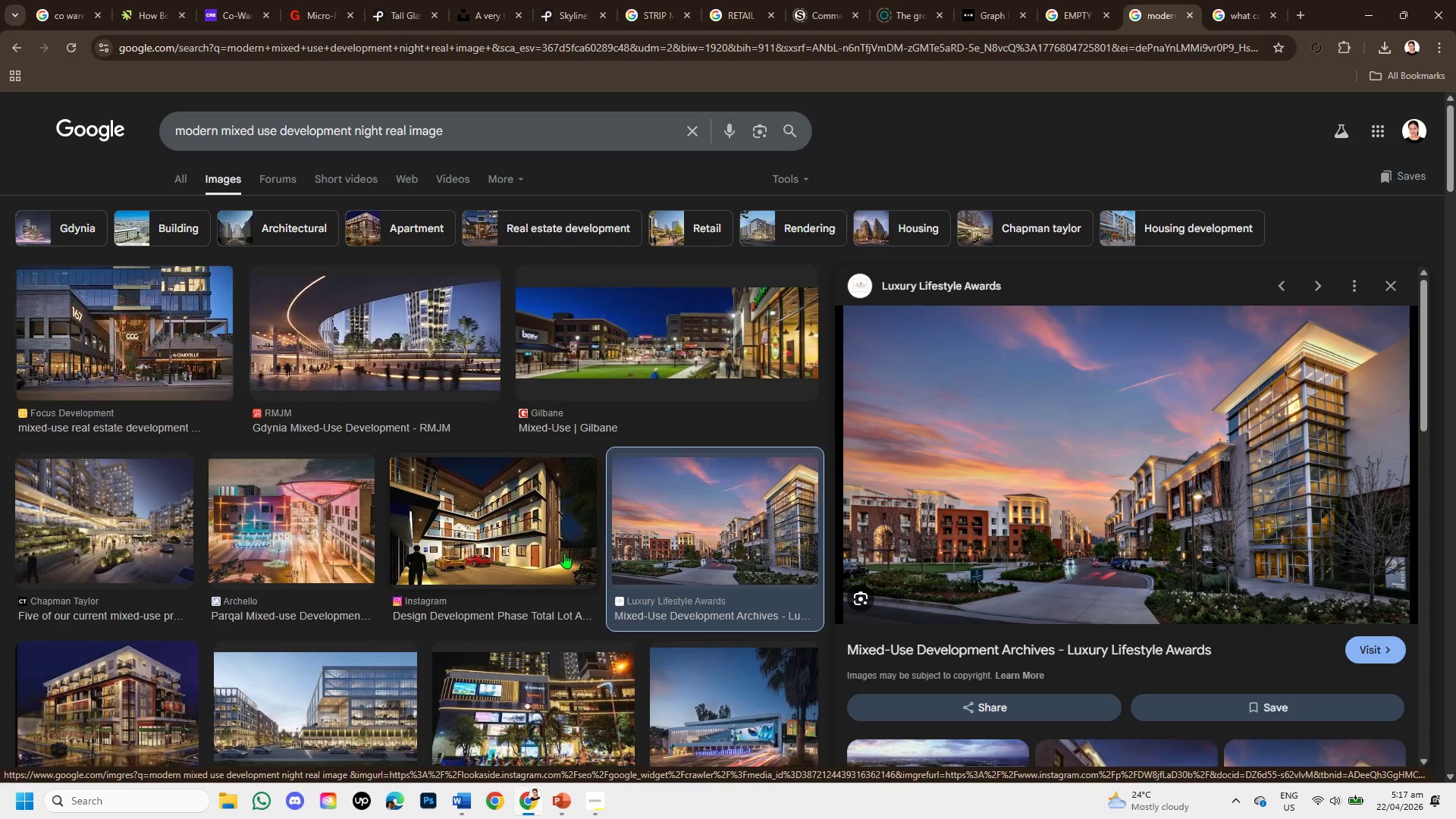 
left_click([170, 334])
 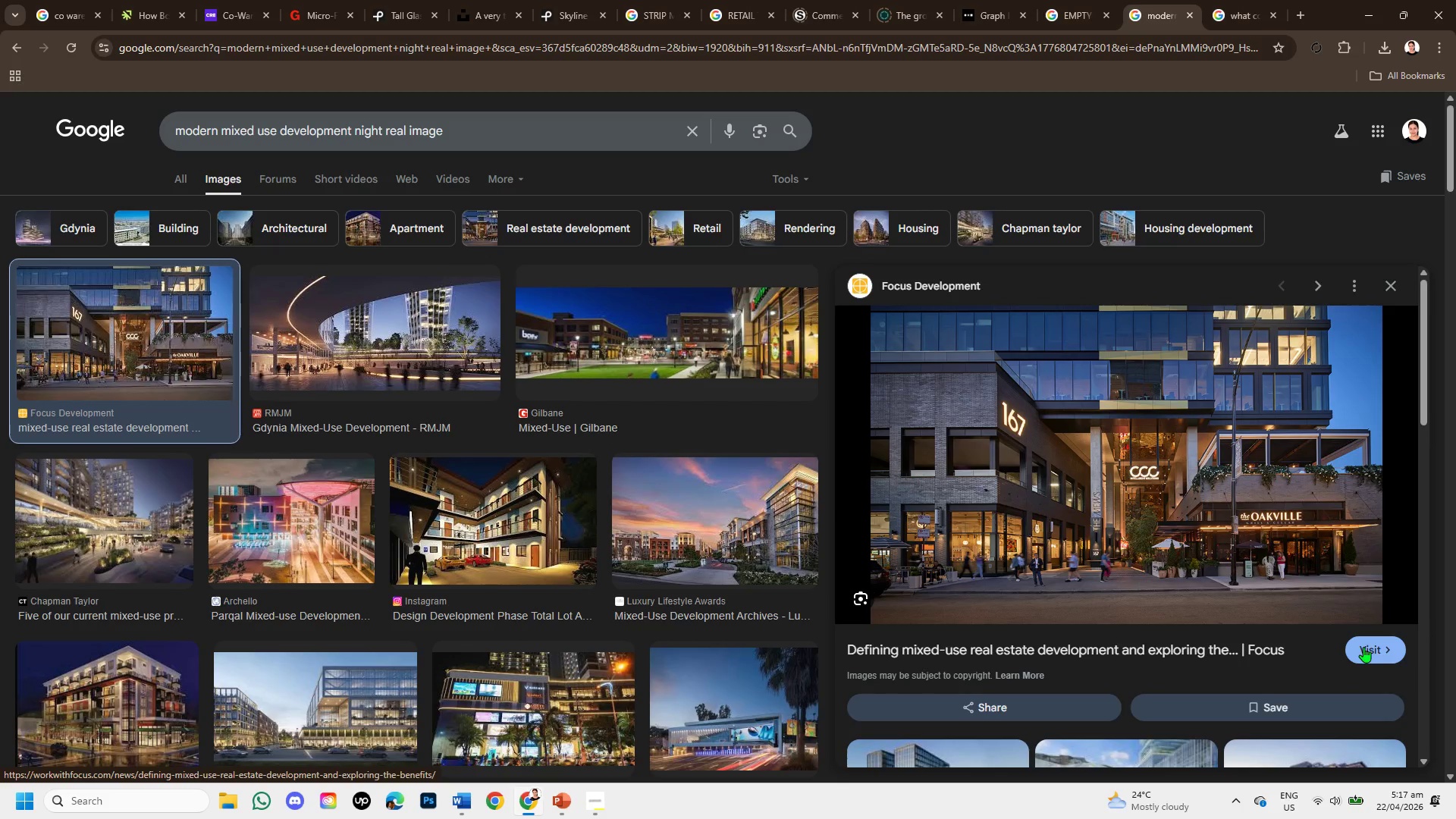 
left_click([1363, 647])
 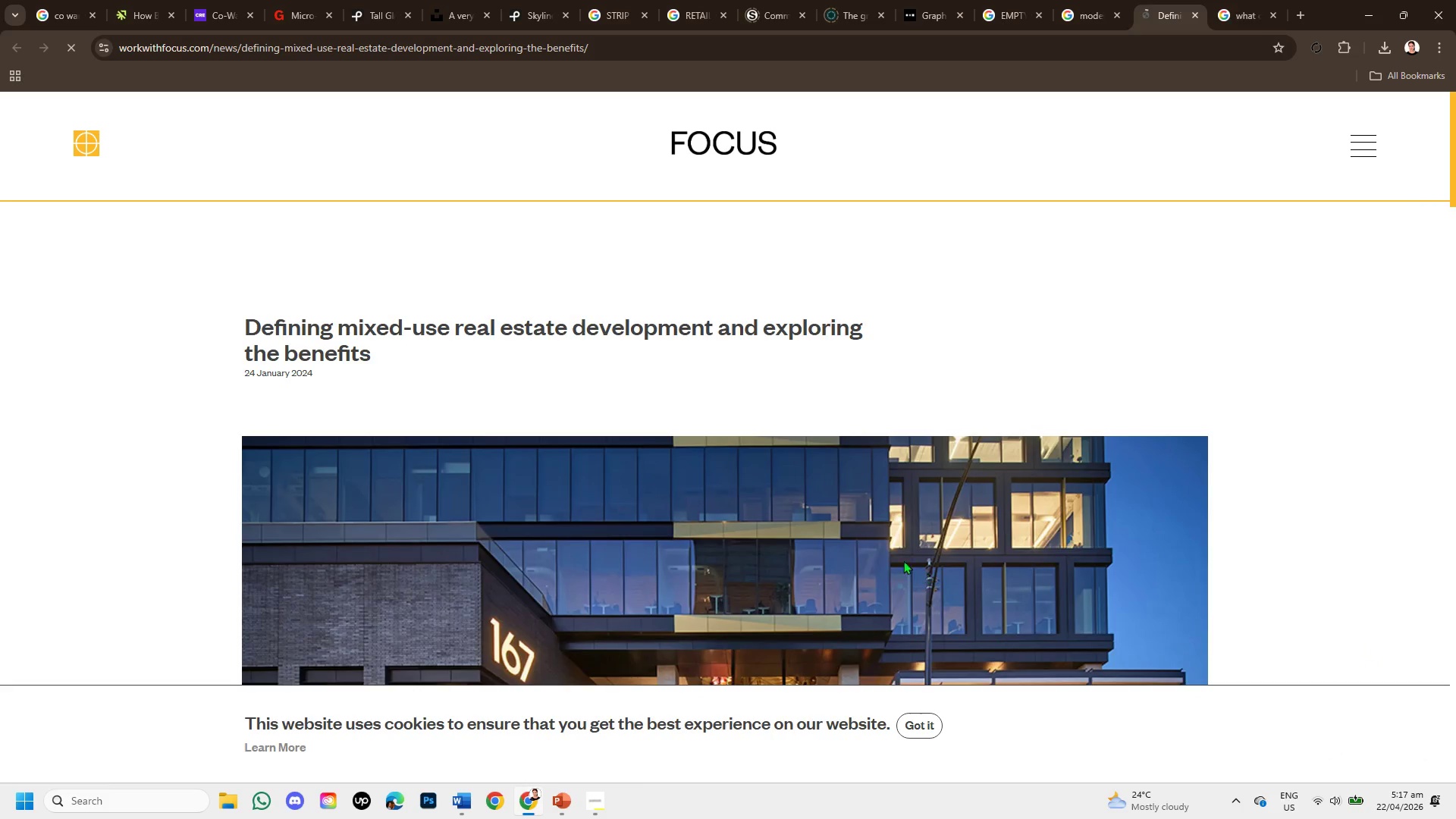 
scroll: coordinate [400, 516], scroll_direction: down, amount: 6.0
 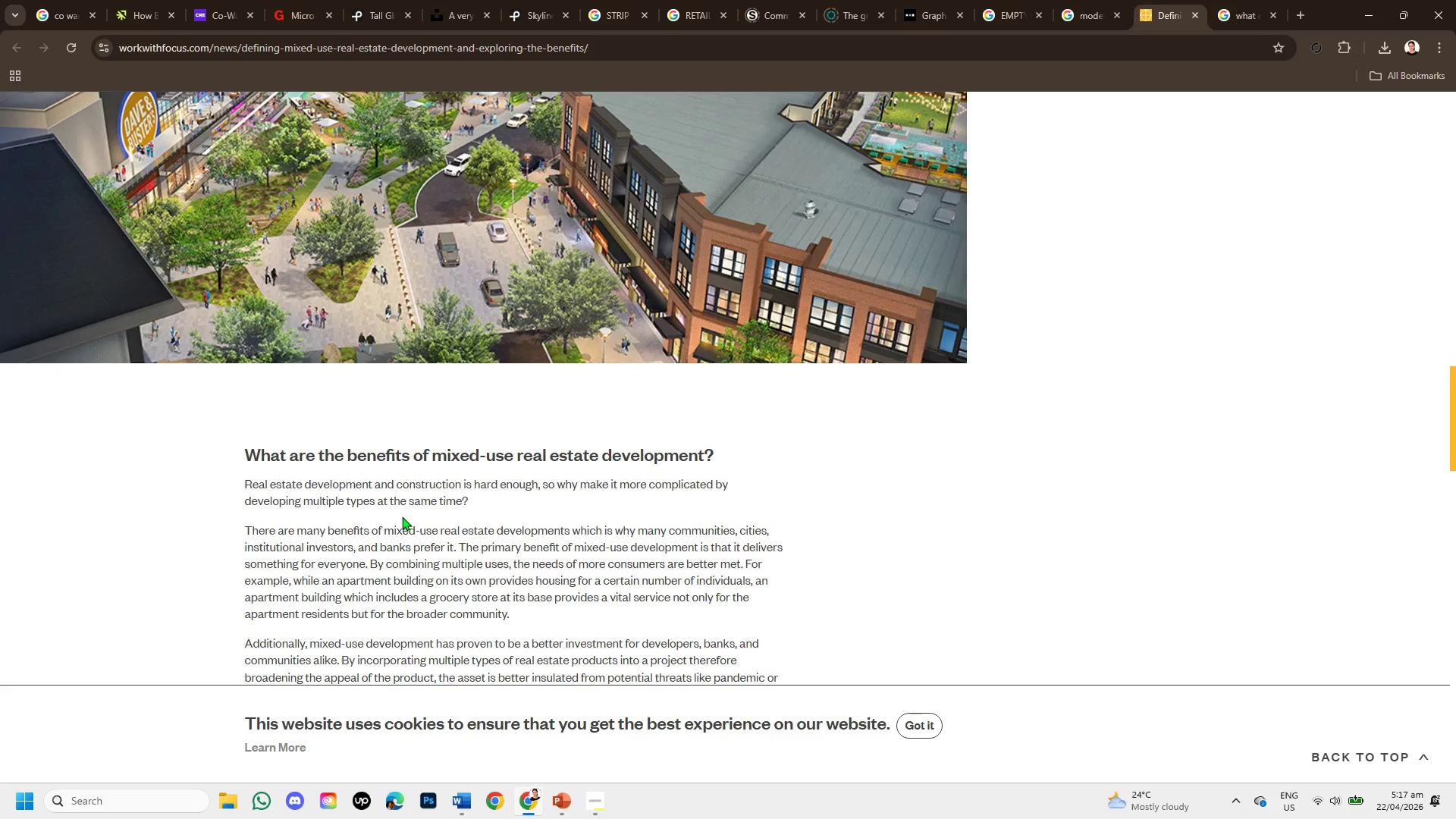 
scroll: coordinate [402, 516], scroll_direction: up, amount: 1.0
 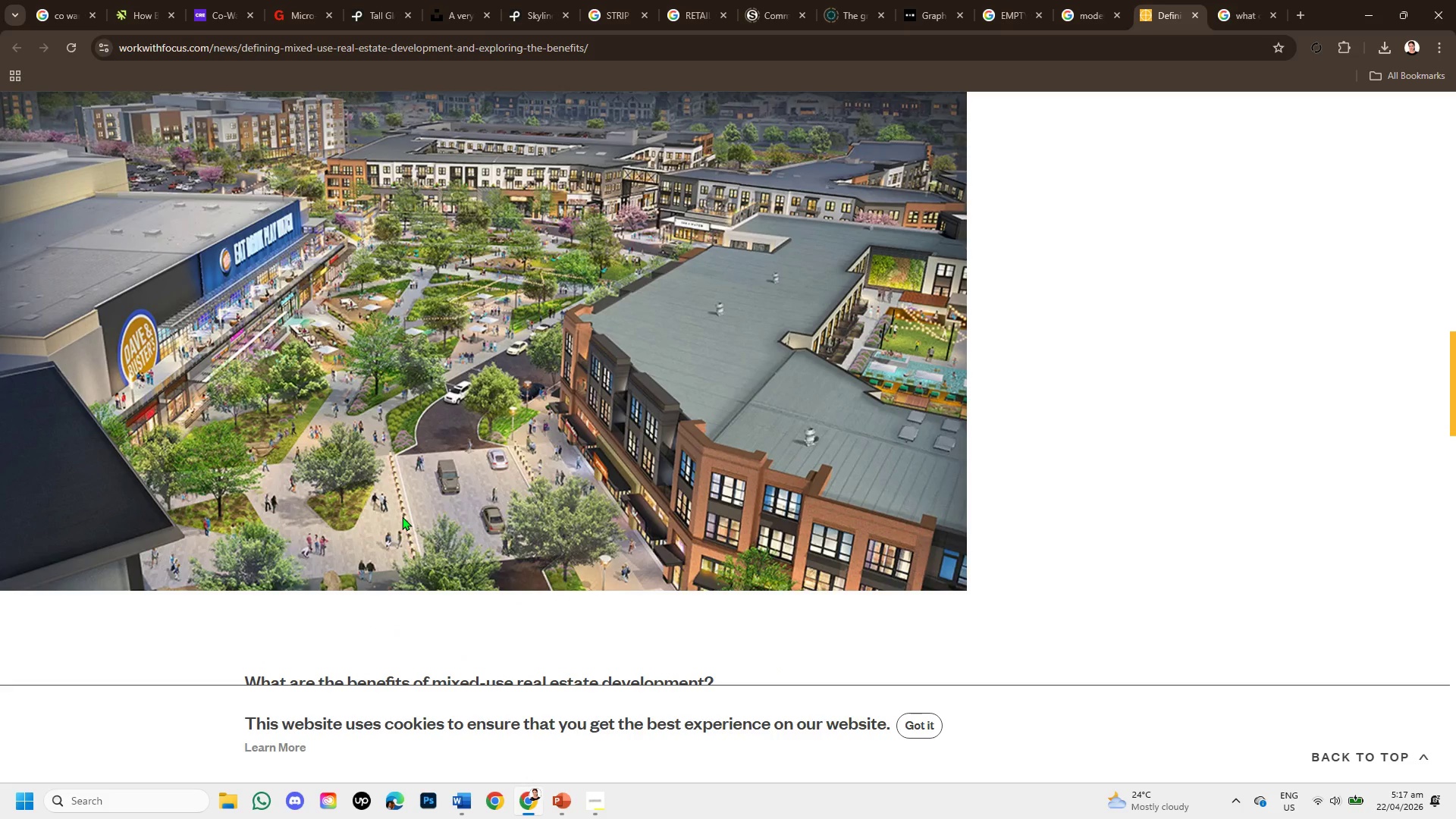 
scroll: coordinate [720, 488], scroll_direction: down, amount: 4.0
 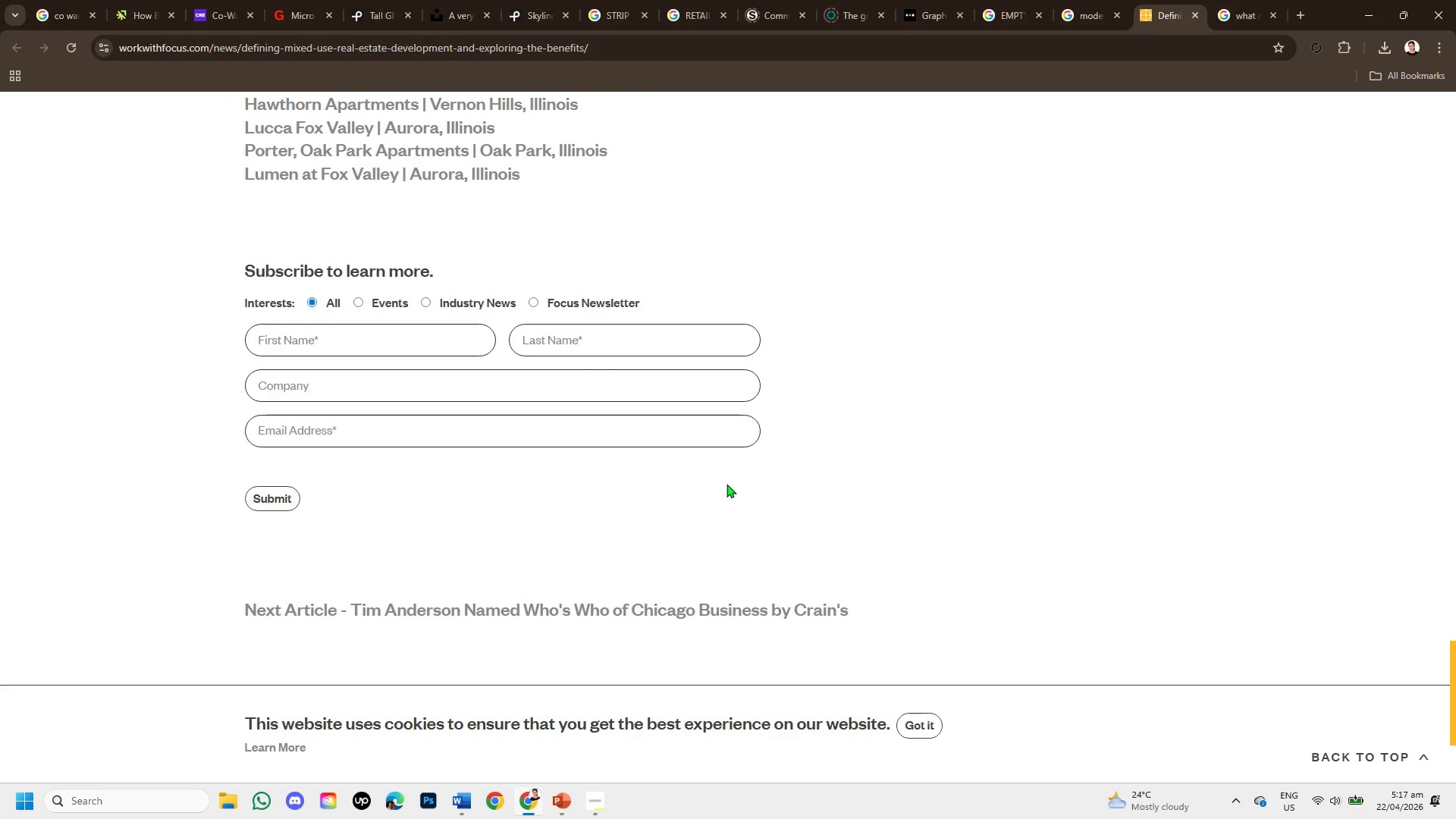 
scroll: coordinate [786, 480], scroll_direction: up, amount: 15.0
 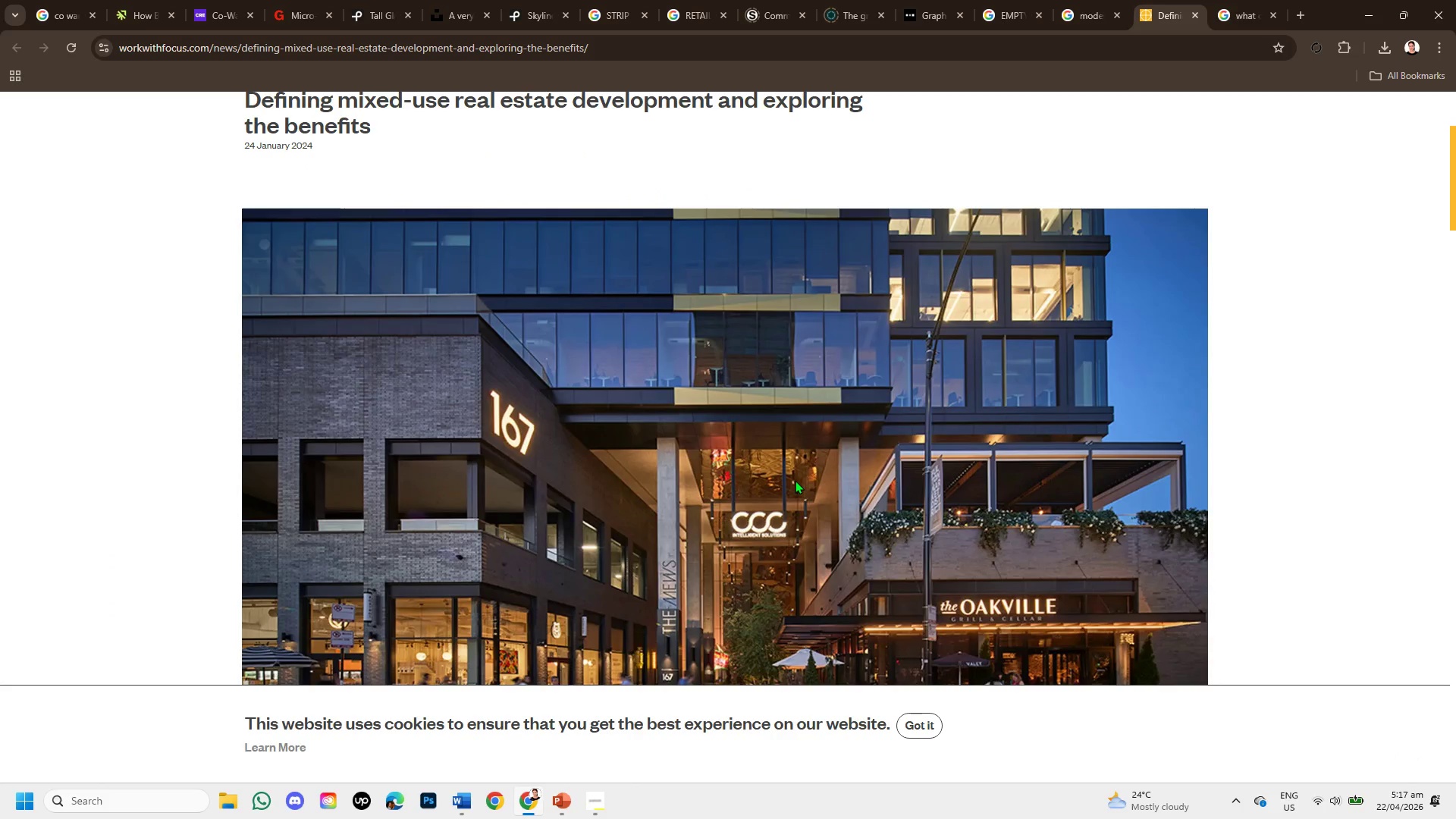 
scroll: coordinate [795, 480], scroll_direction: down, amount: 1.0
 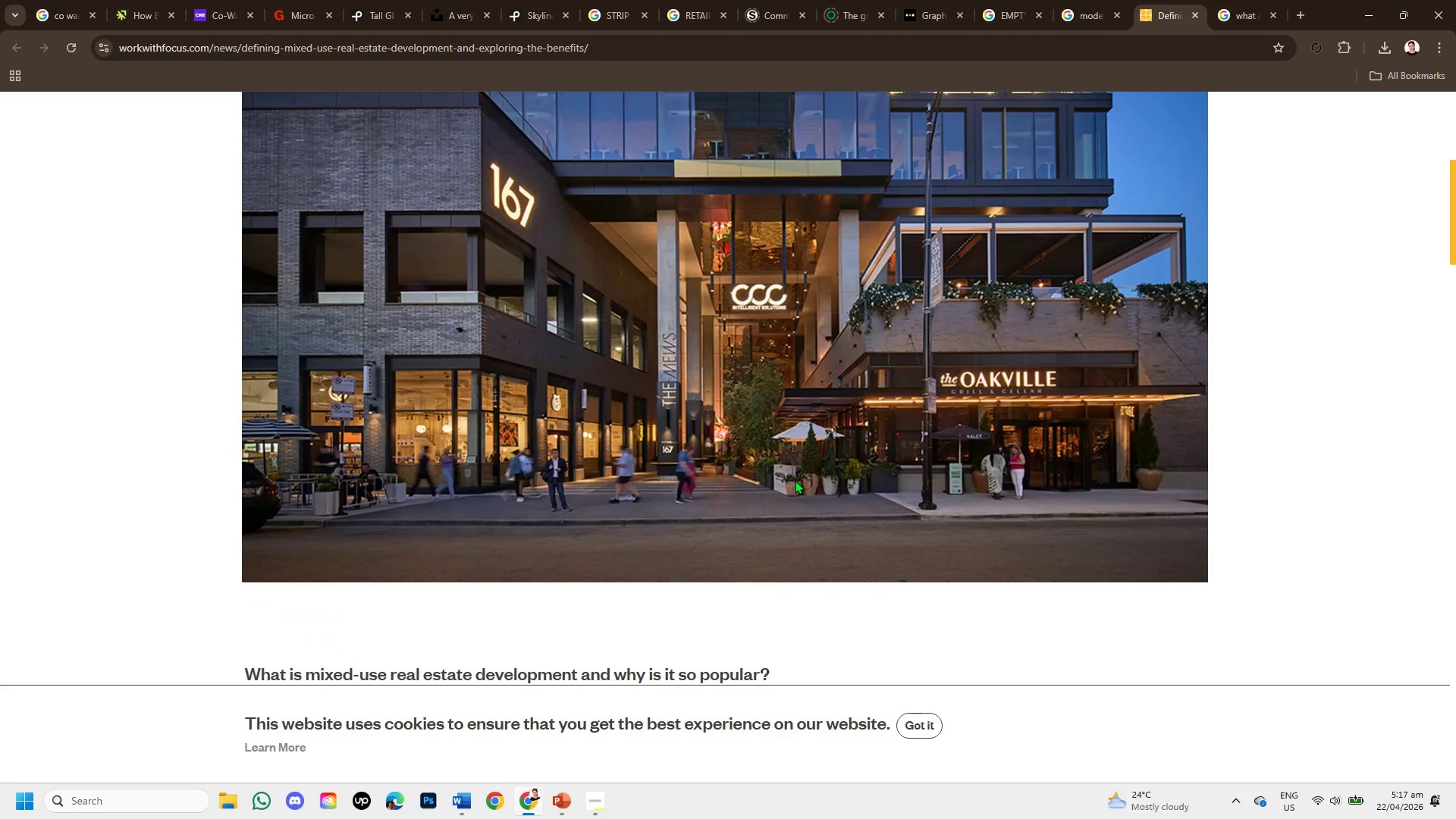 
scroll: coordinate [795, 480], scroll_direction: up, amount: 1.0
 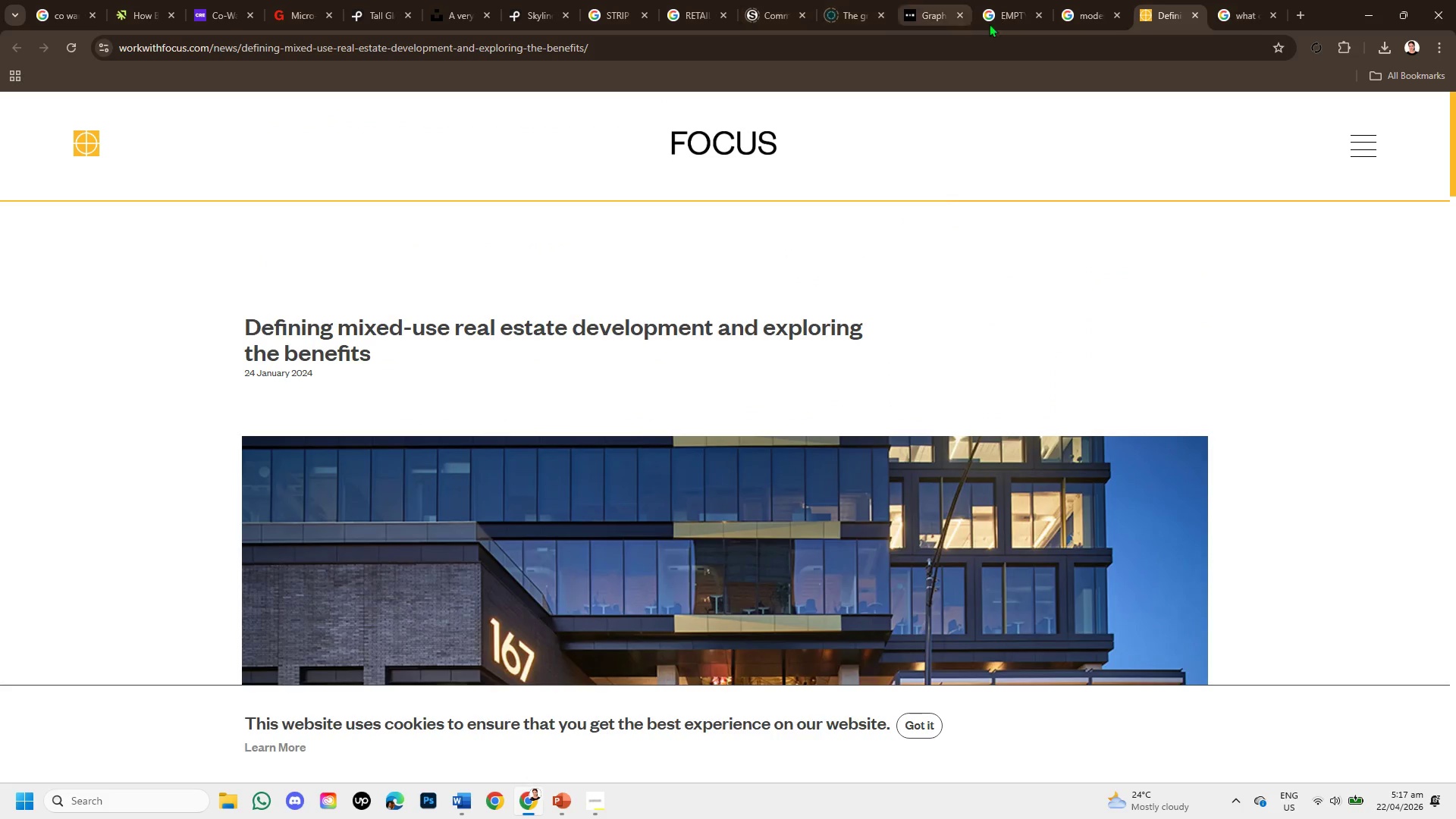 
left_click([1197, 14])
 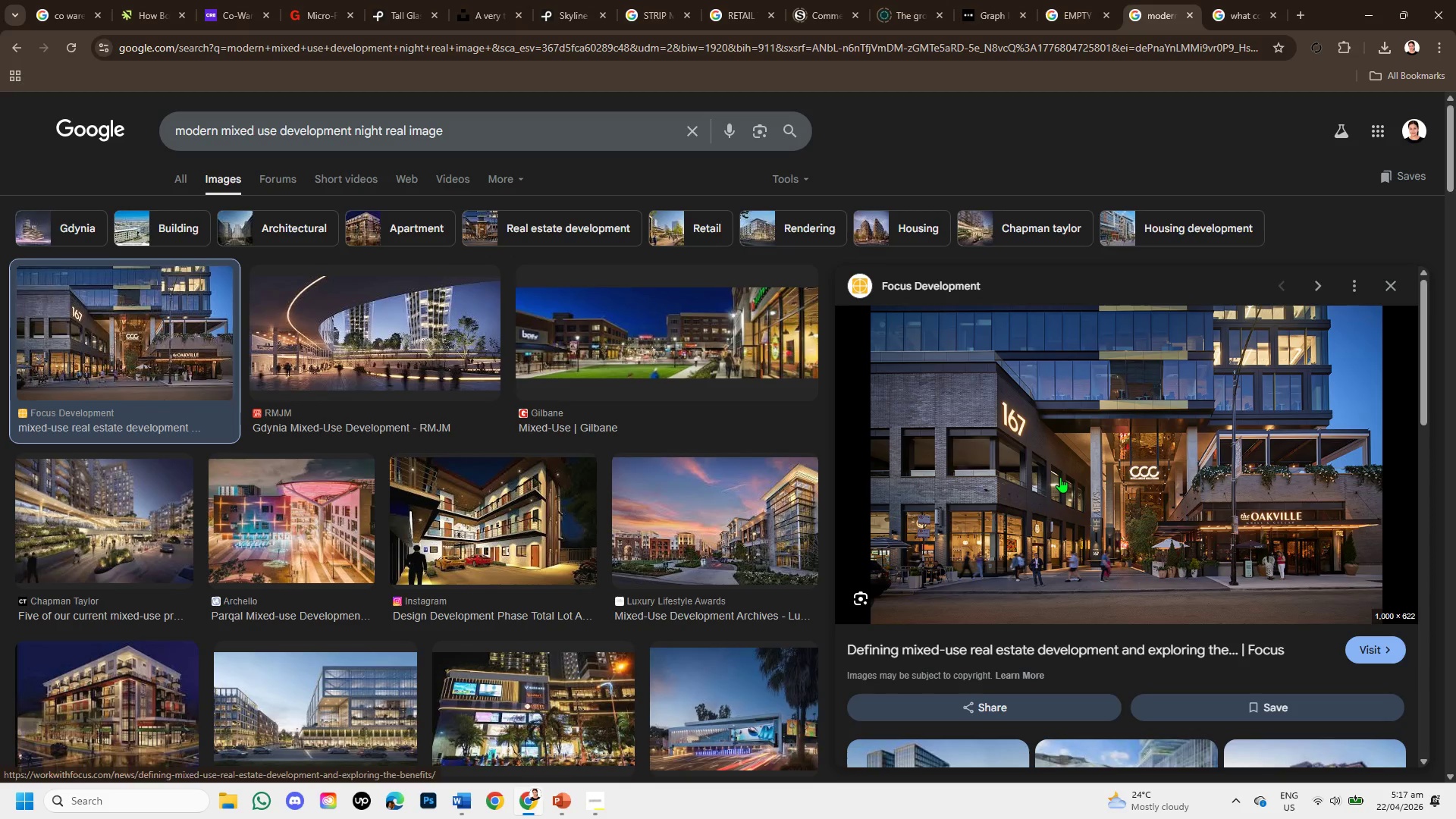 
scroll: coordinate [1055, 479], scroll_direction: down, amount: 2.0
 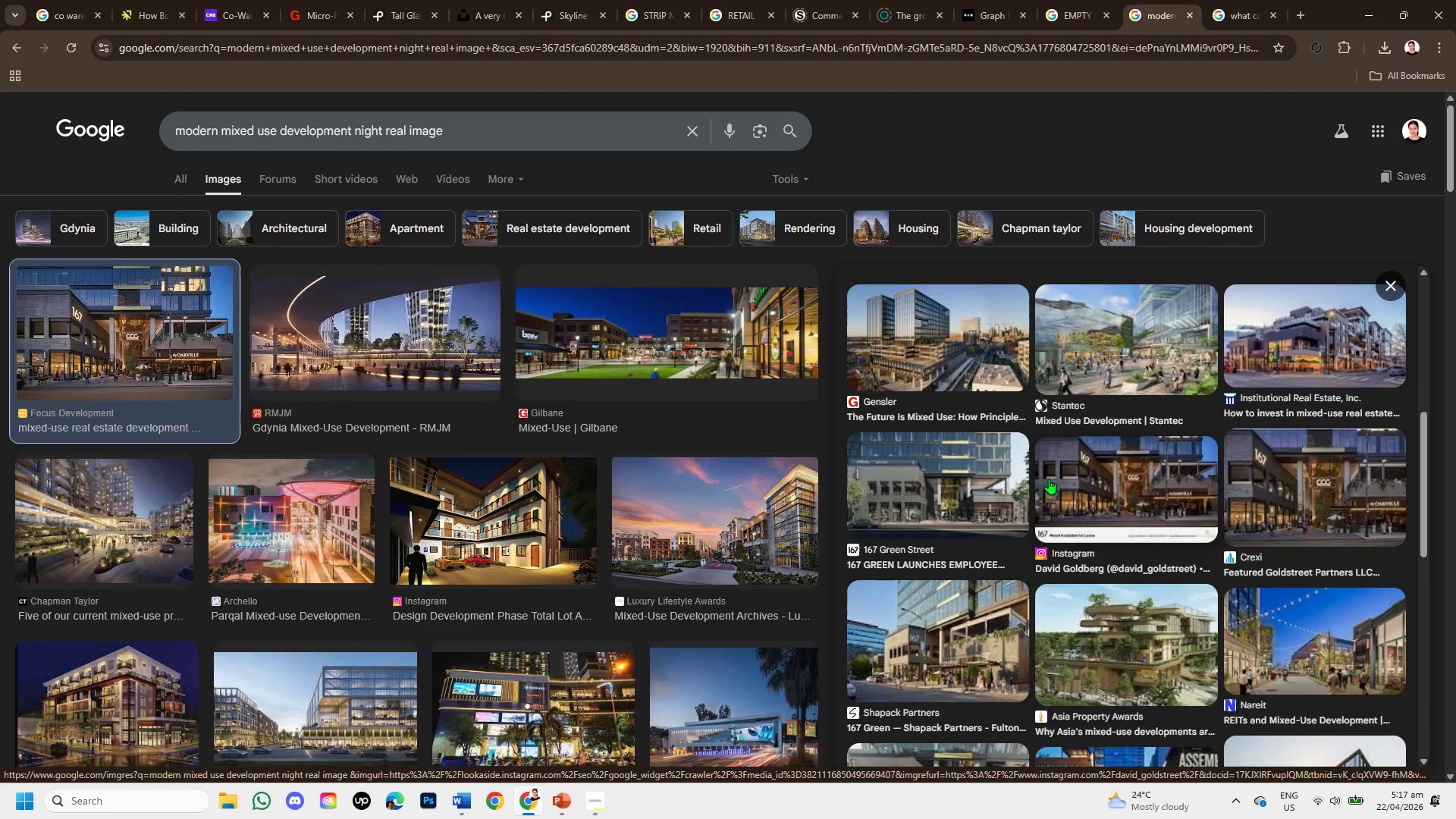 
left_click([1332, 334])
 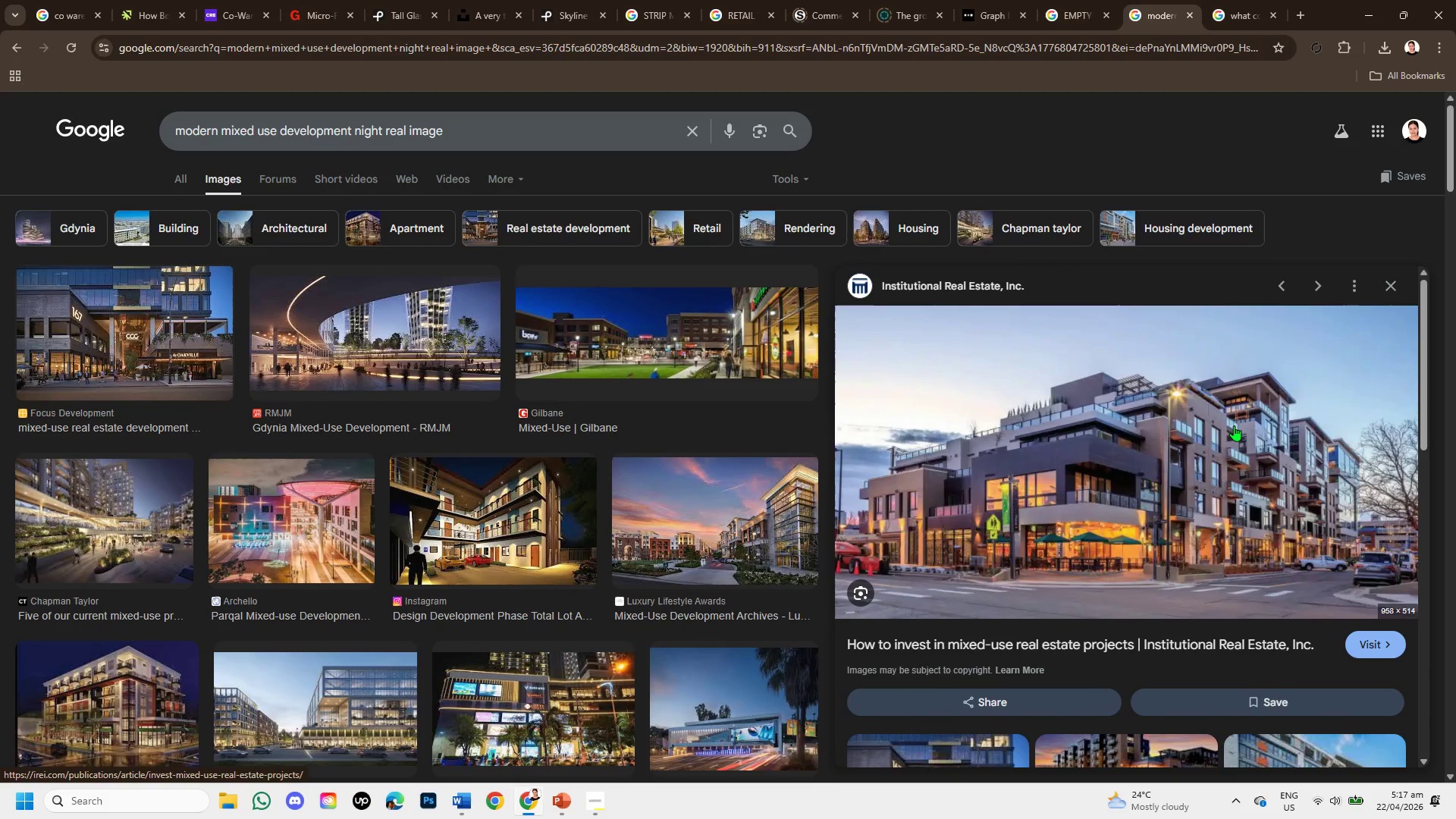 
wait(8.98)
 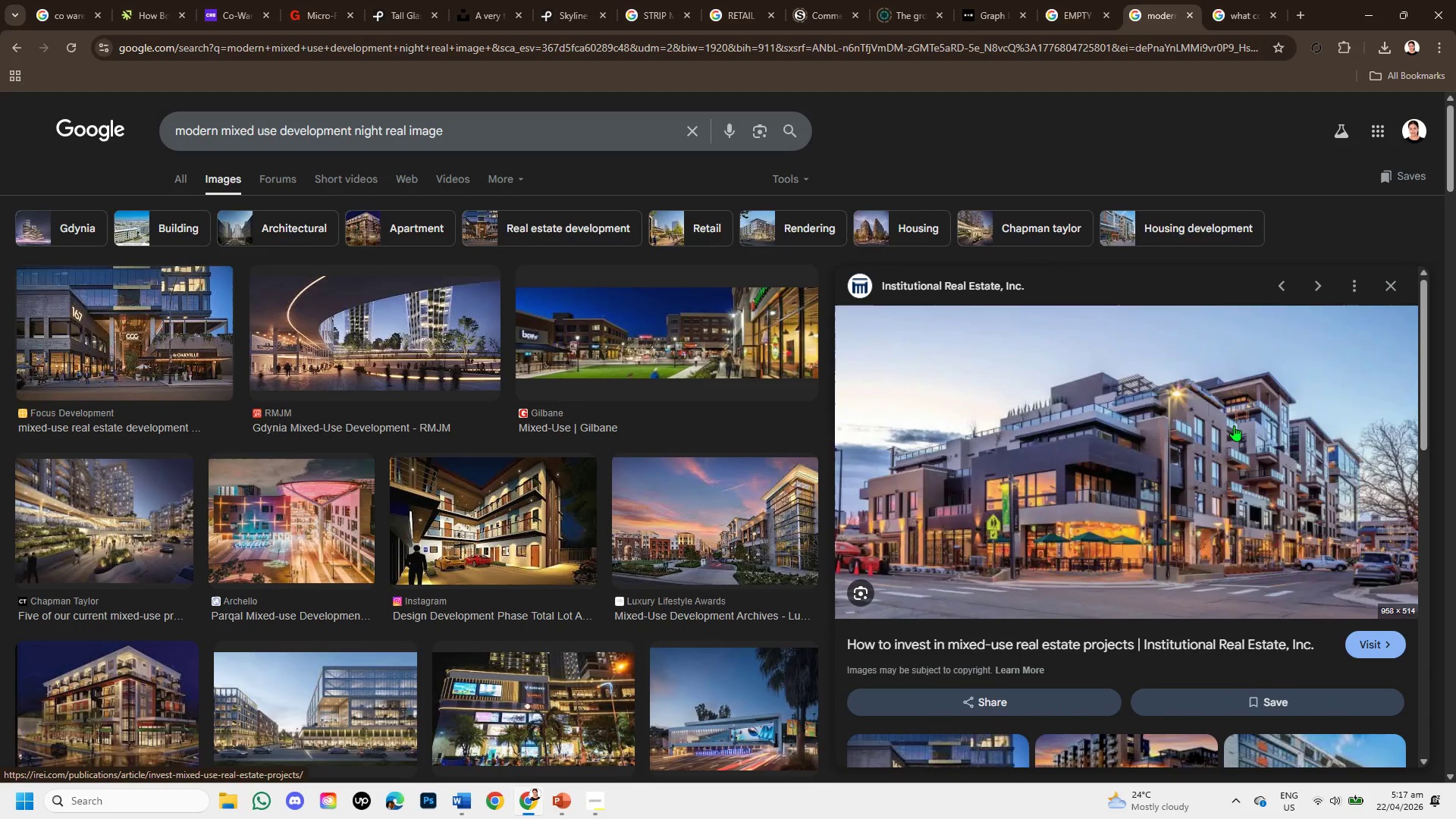 
scroll: coordinate [626, 556], scroll_direction: down, amount: 1.0
 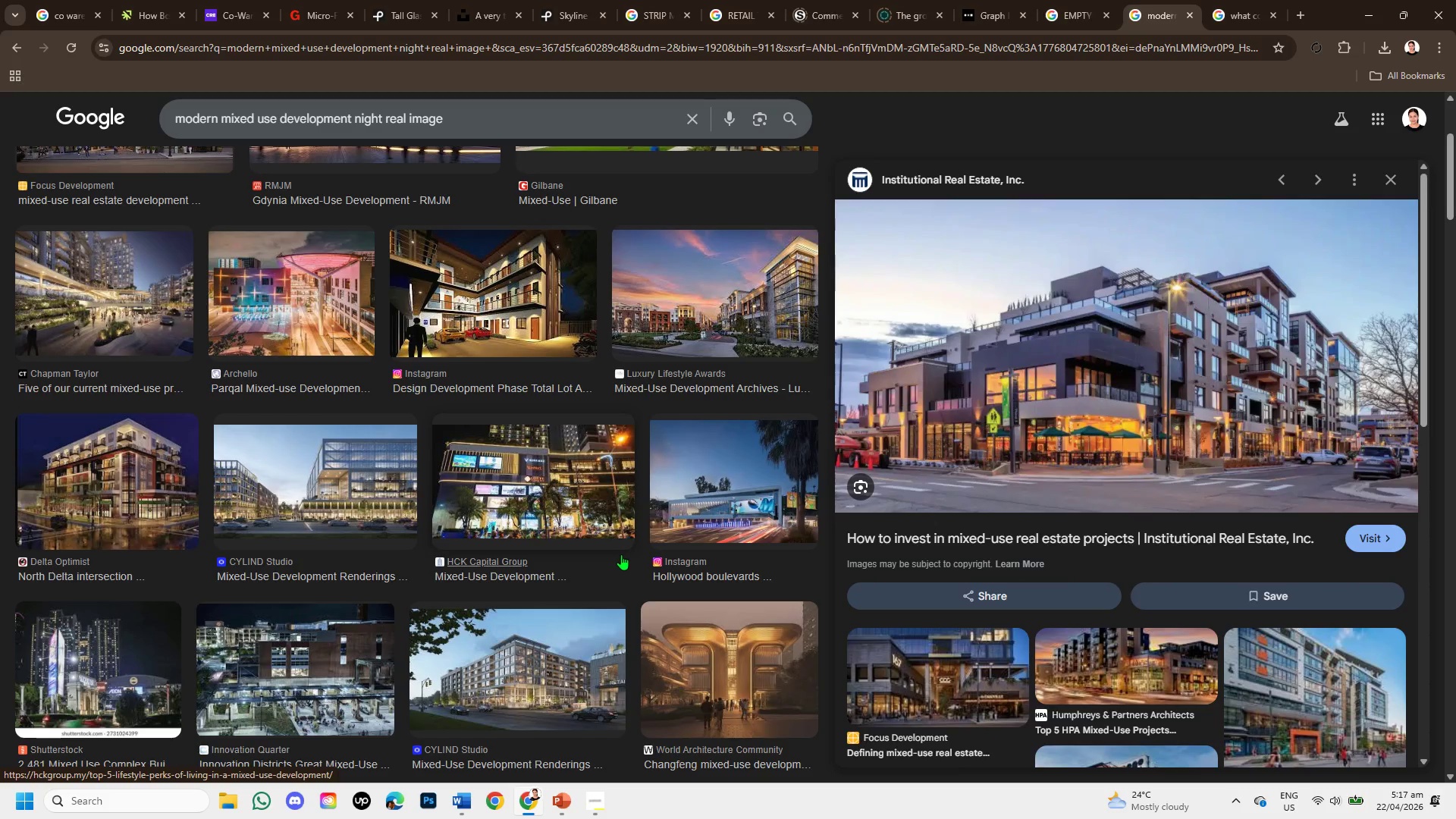 
left_click([541, 485])
 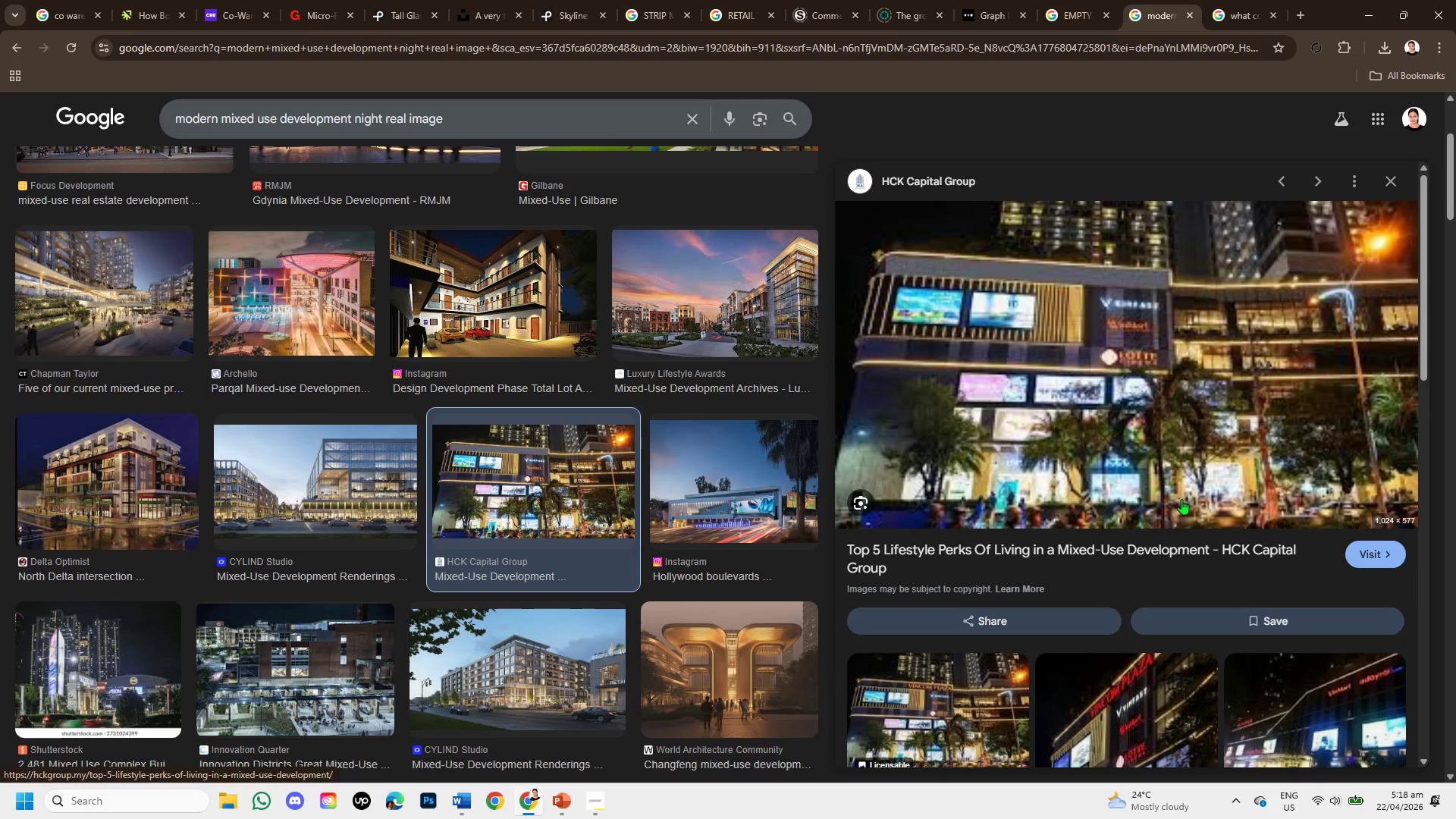 
left_click([362, 500])
 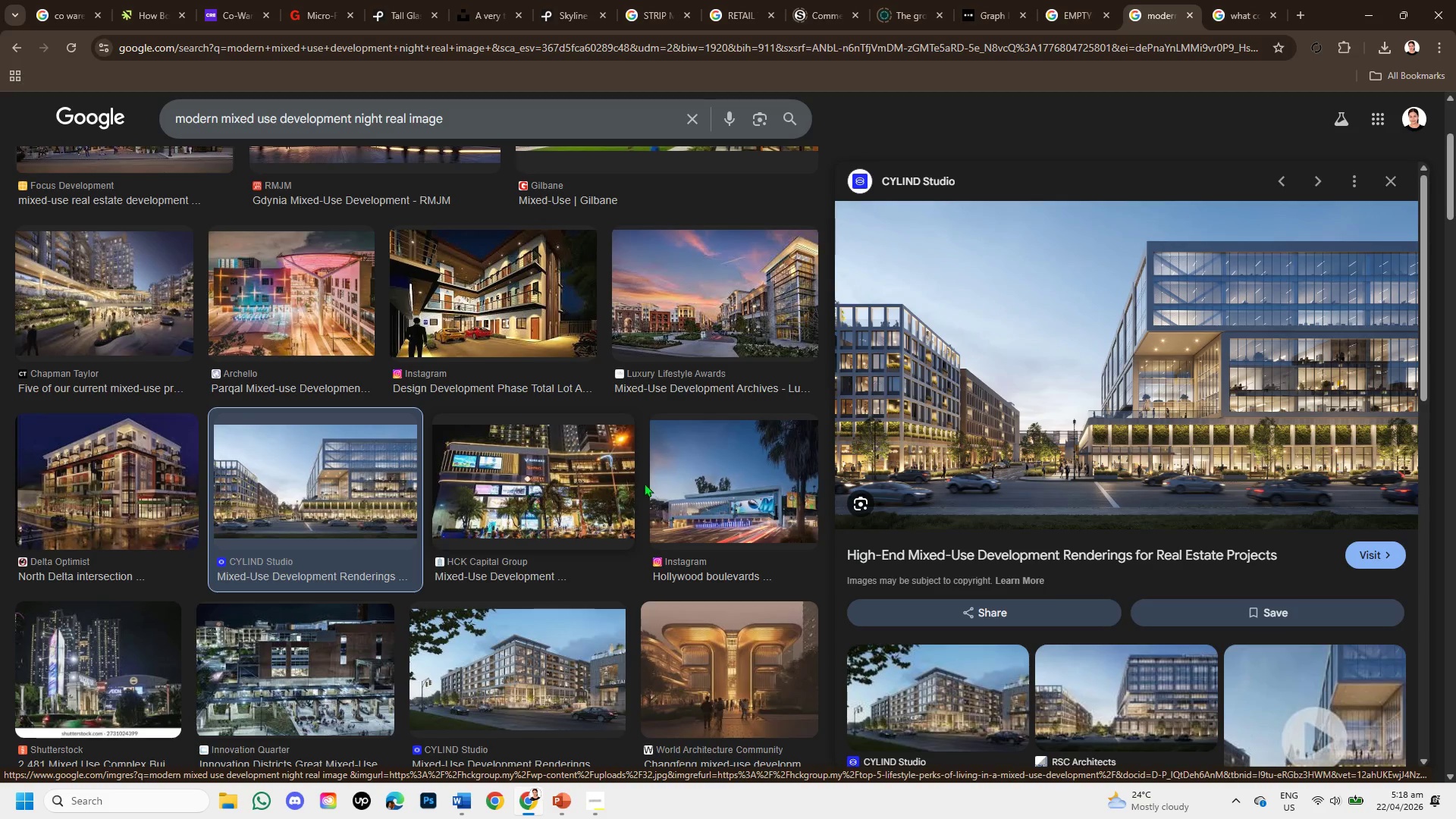 
wait(6.78)
 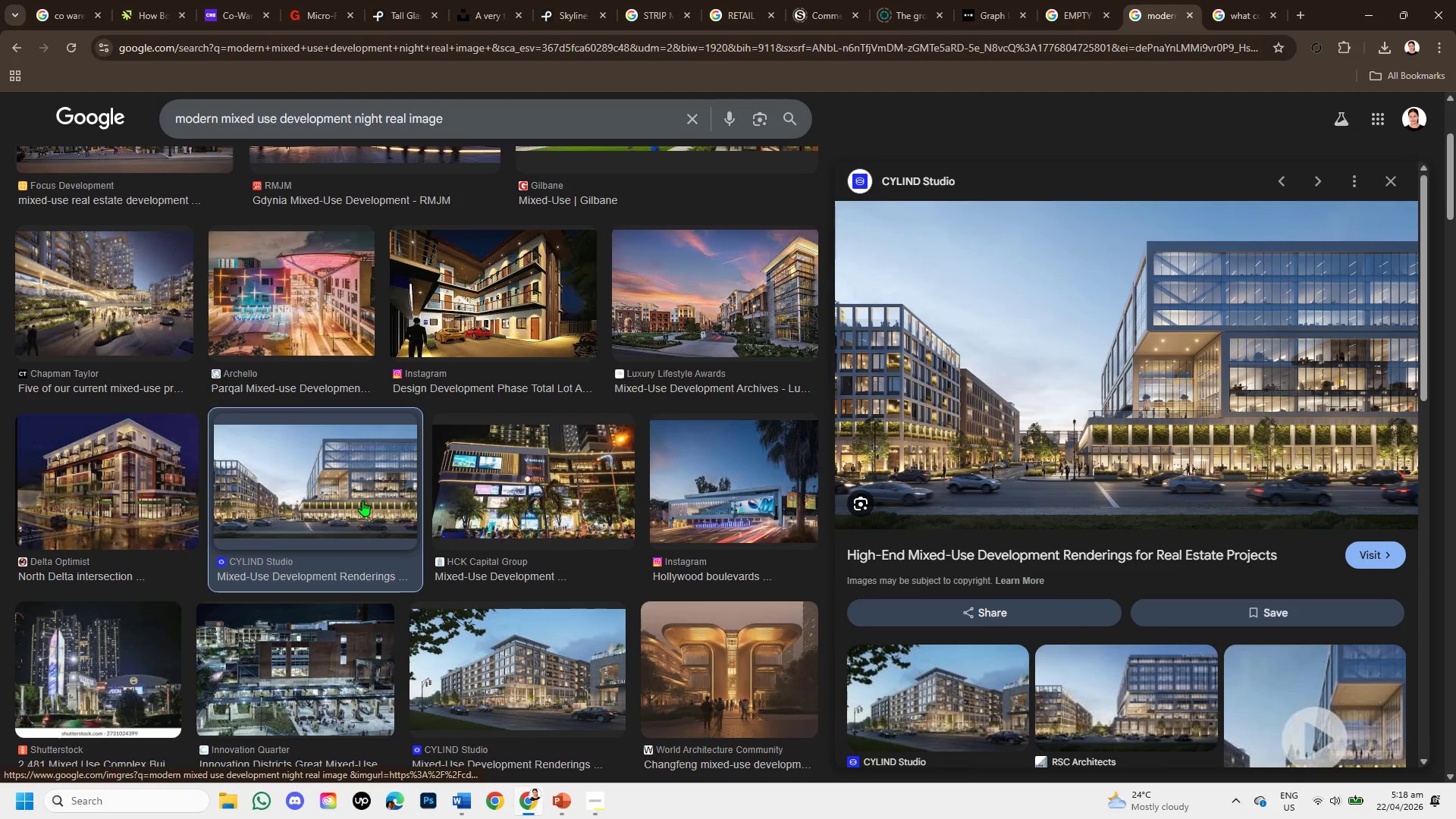 
scroll: coordinate [1247, 466], scroll_direction: down, amount: 2.0
 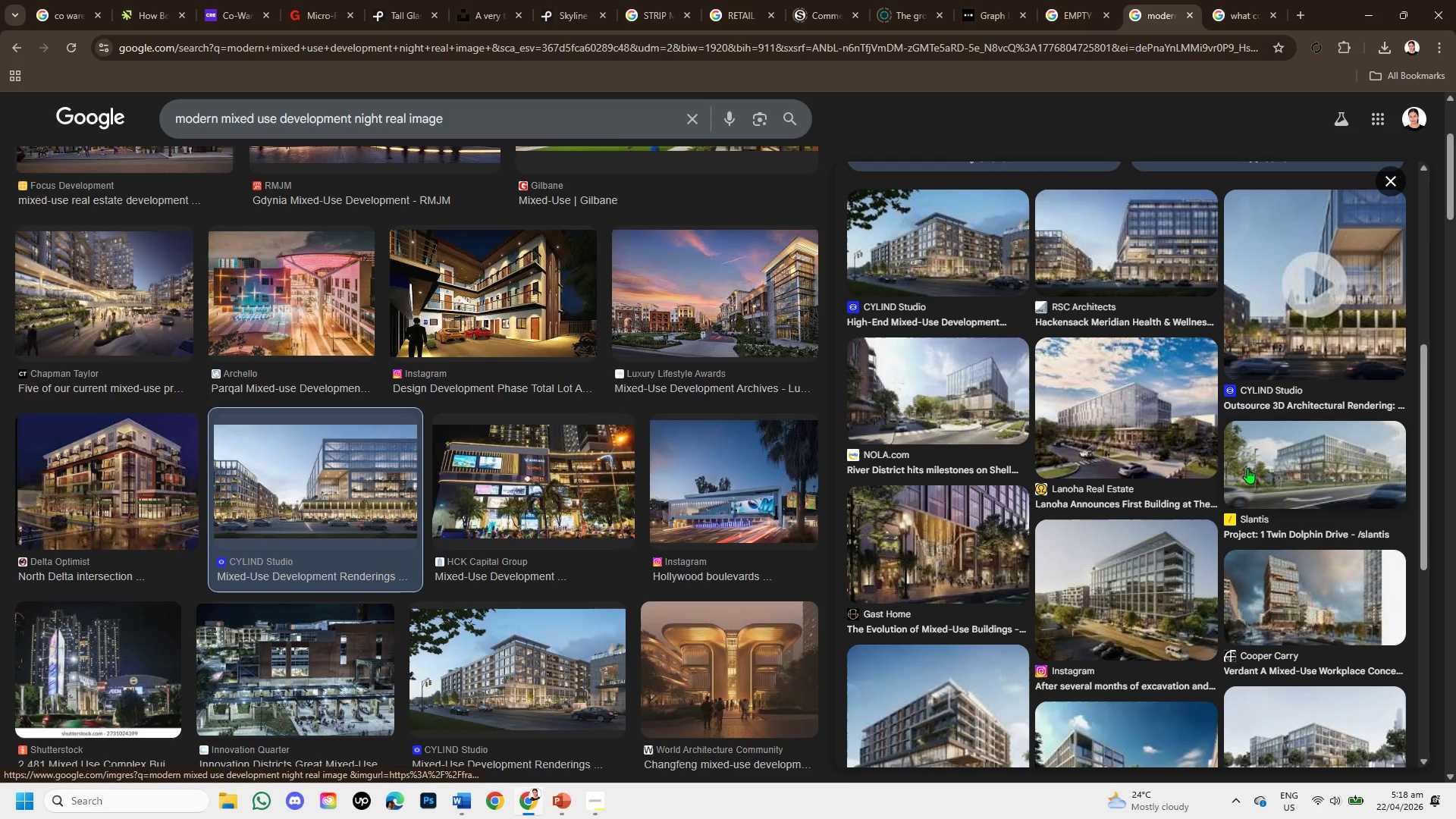 
scroll: coordinate [1247, 468], scroll_direction: up, amount: 1.0
 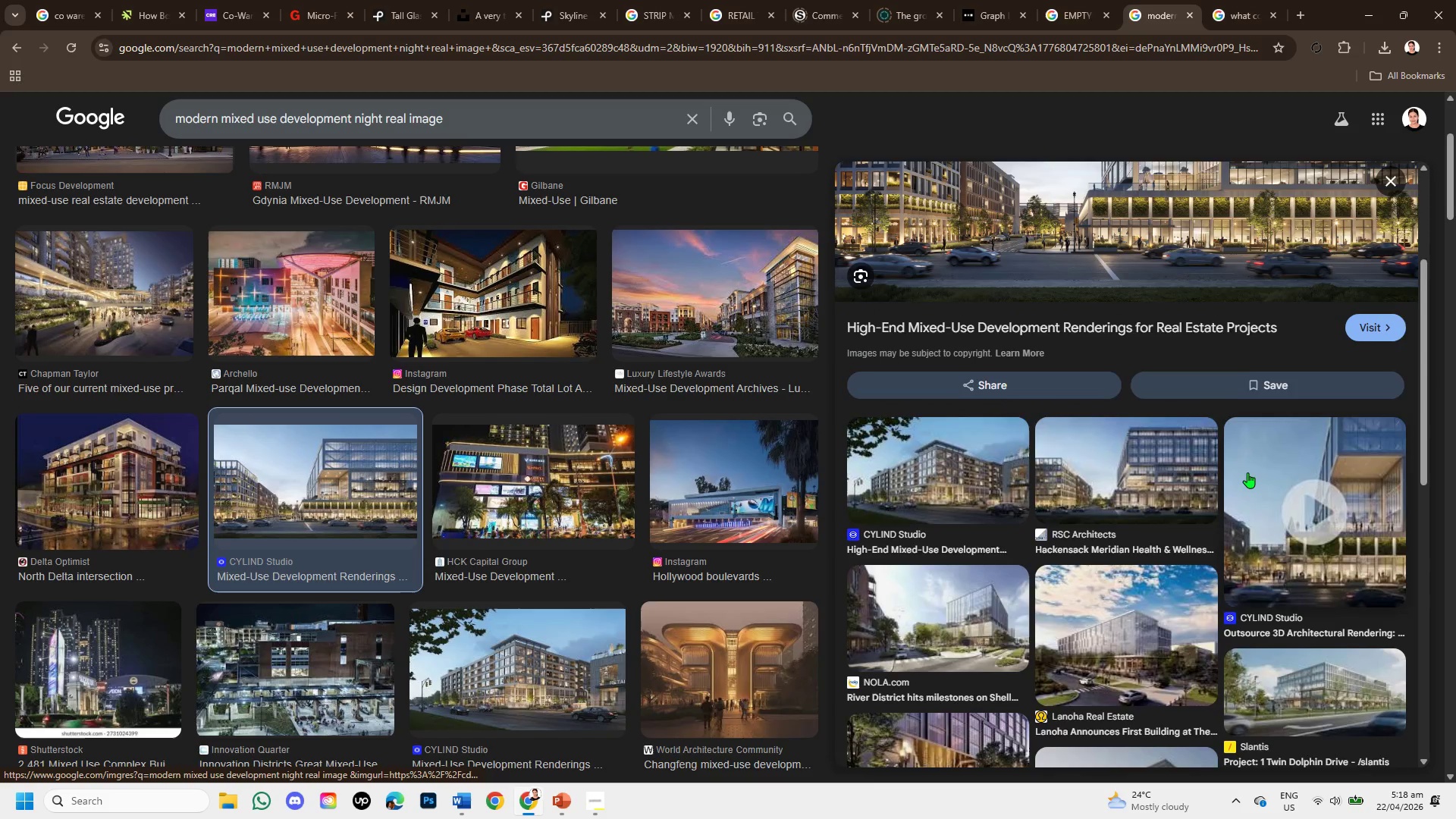 
scroll: coordinate [786, 516], scroll_direction: down, amount: 9.0
 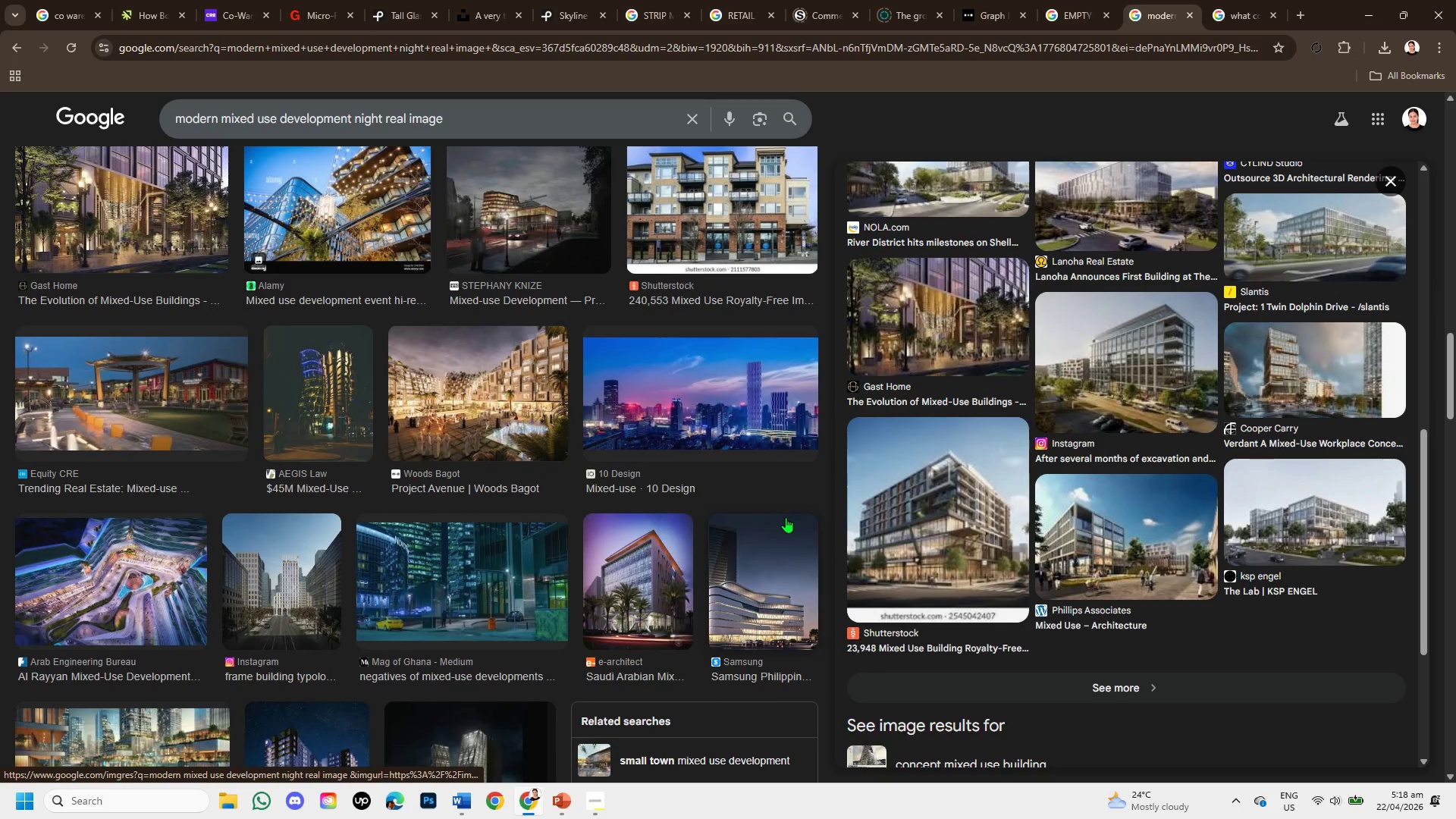 
scroll: coordinate [786, 517], scroll_direction: down, amount: 1.0
 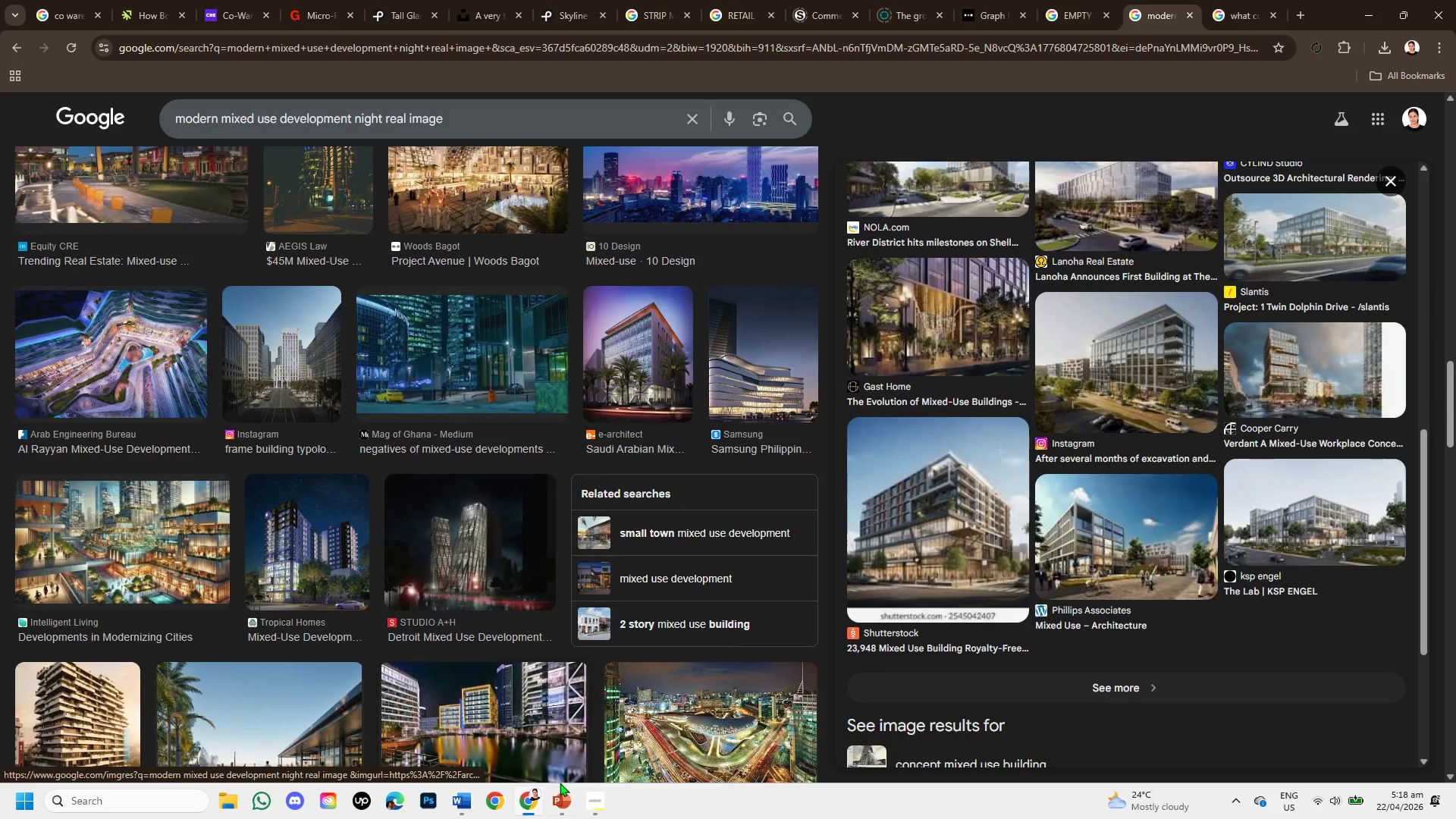 
left_click([560, 791])
 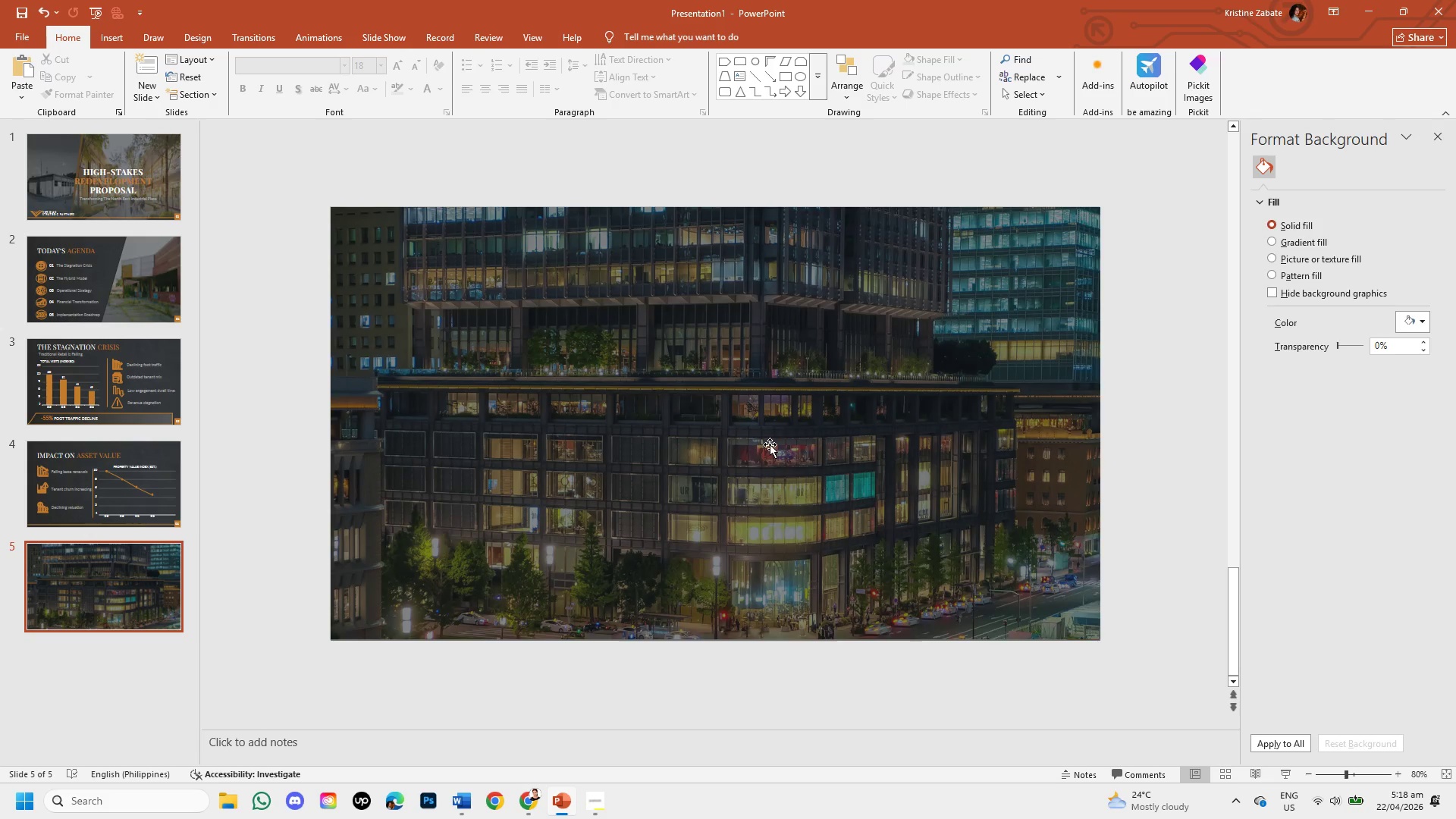 
left_click([770, 444])
 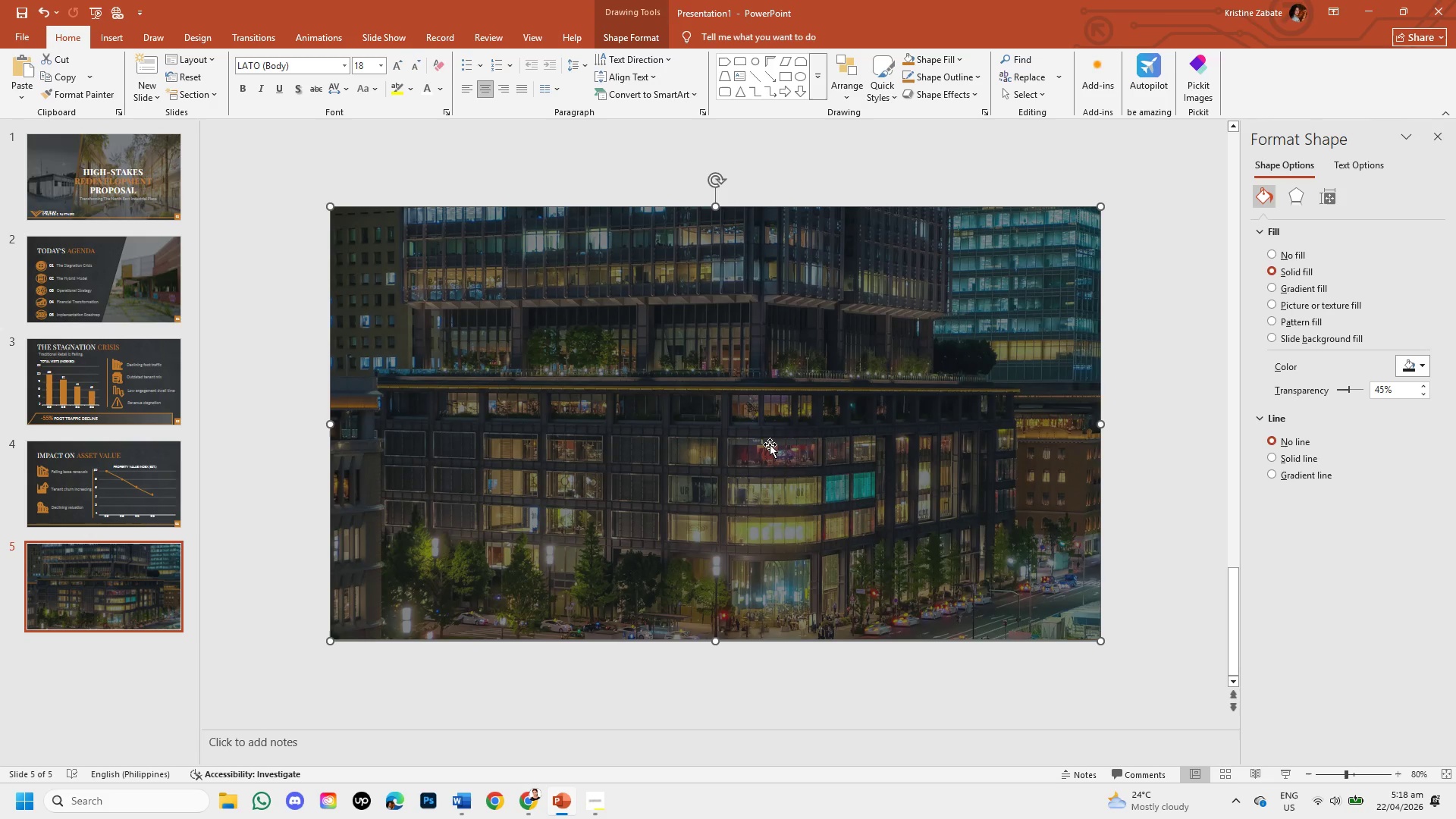 
left_click_drag(start_coordinate=[770, 444], to_coordinate=[827, 579])
 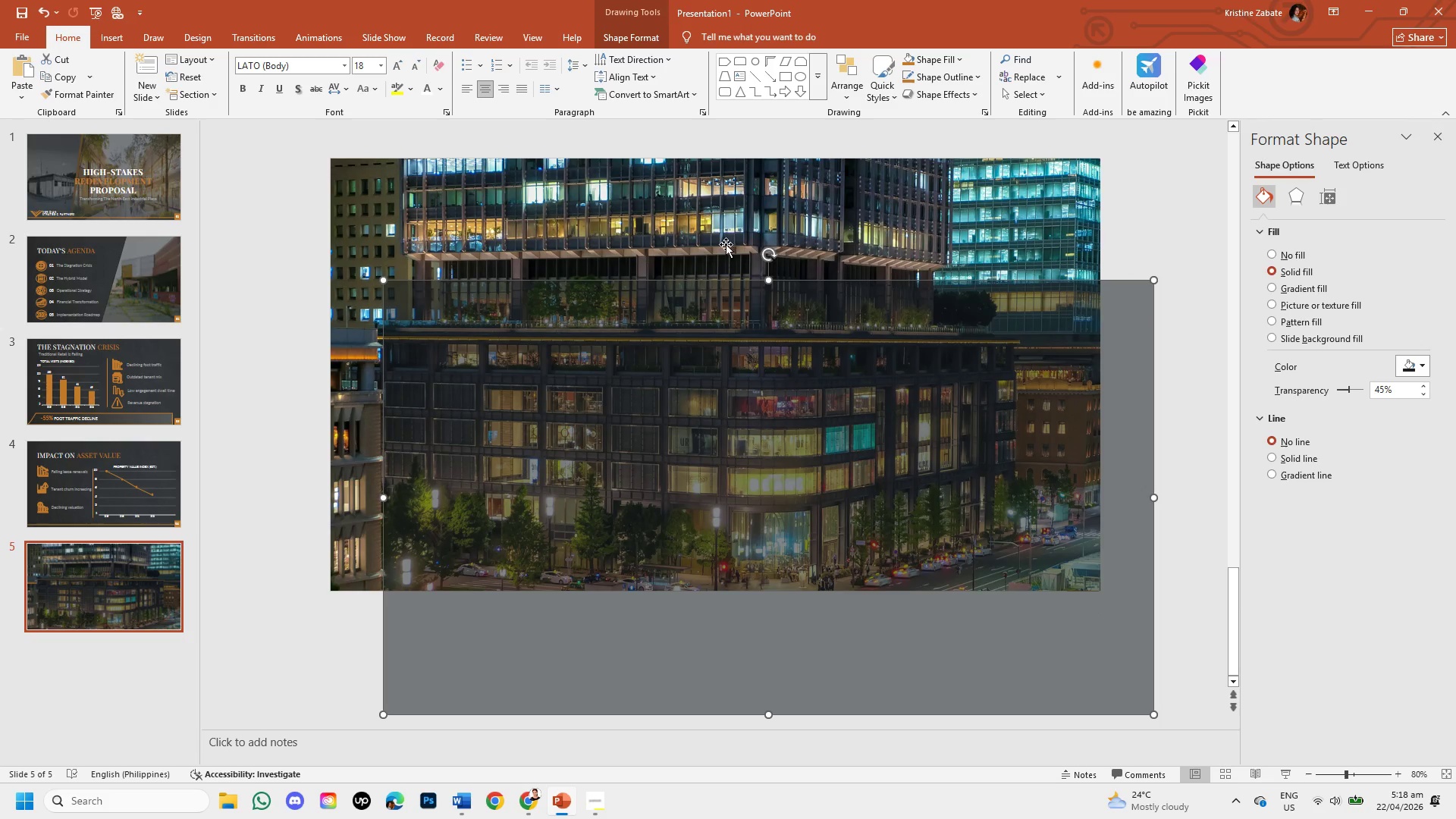 
left_click([726, 244])
 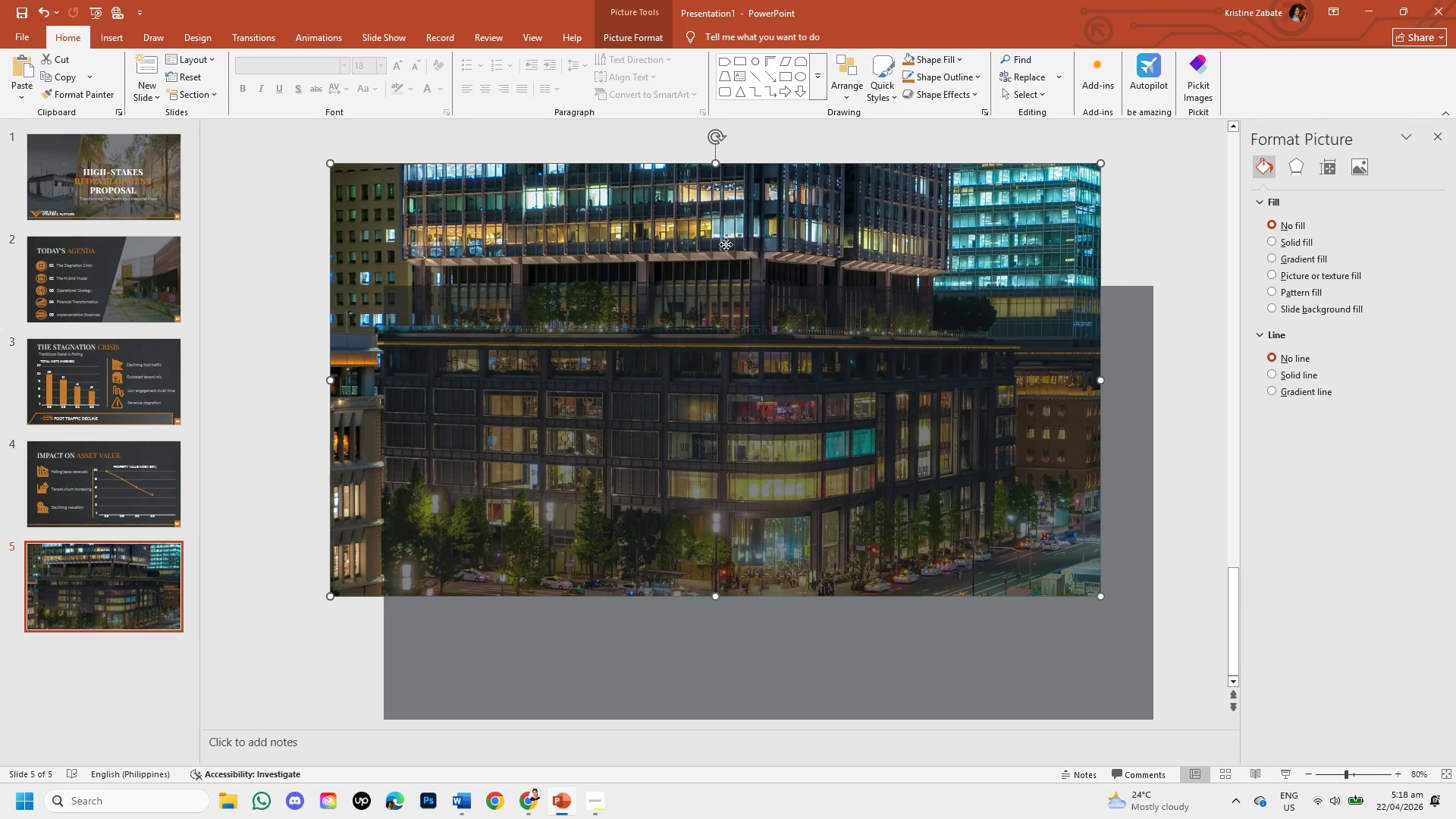 
right_click([726, 244])
 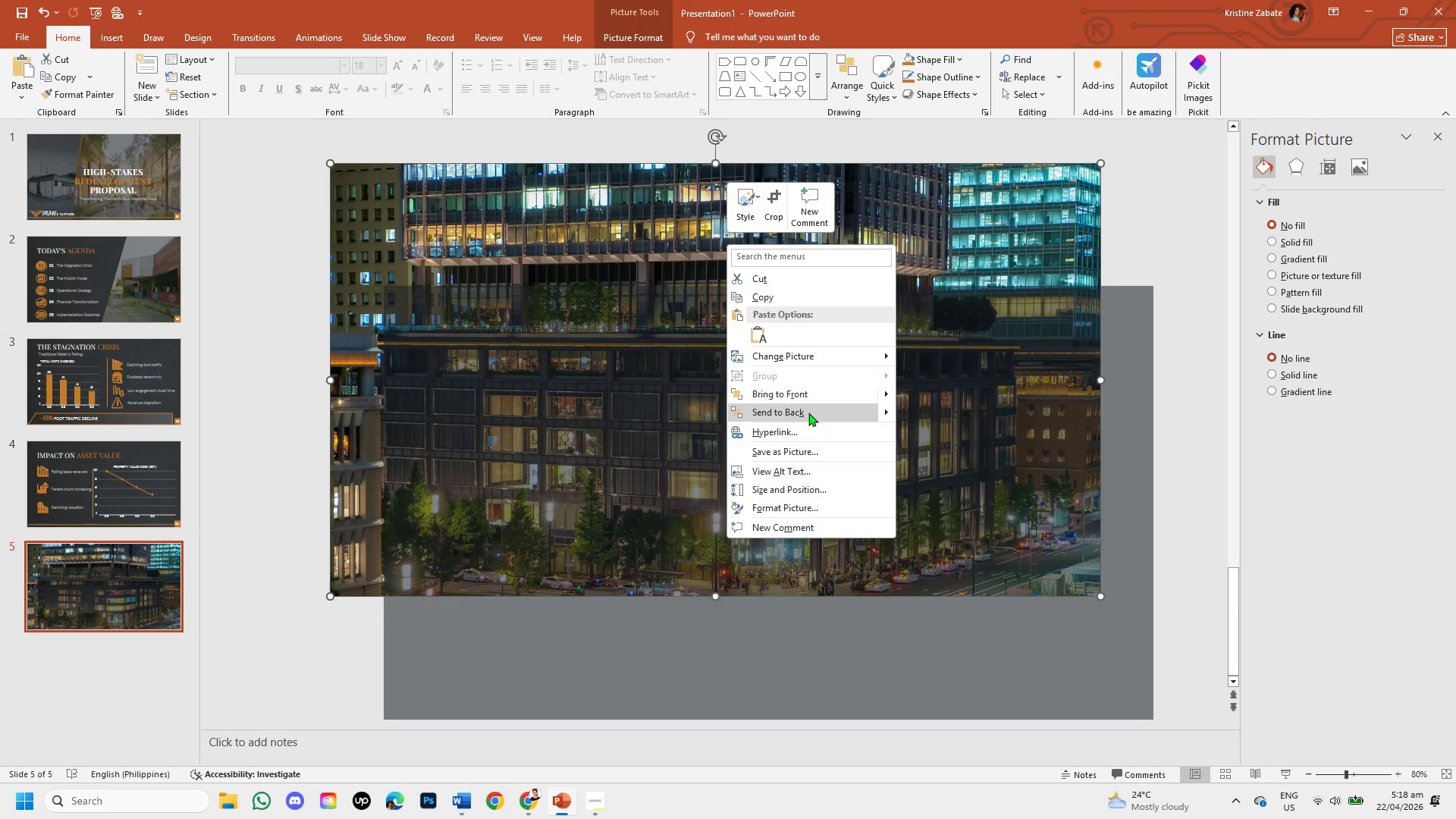 
left_click([808, 413])
 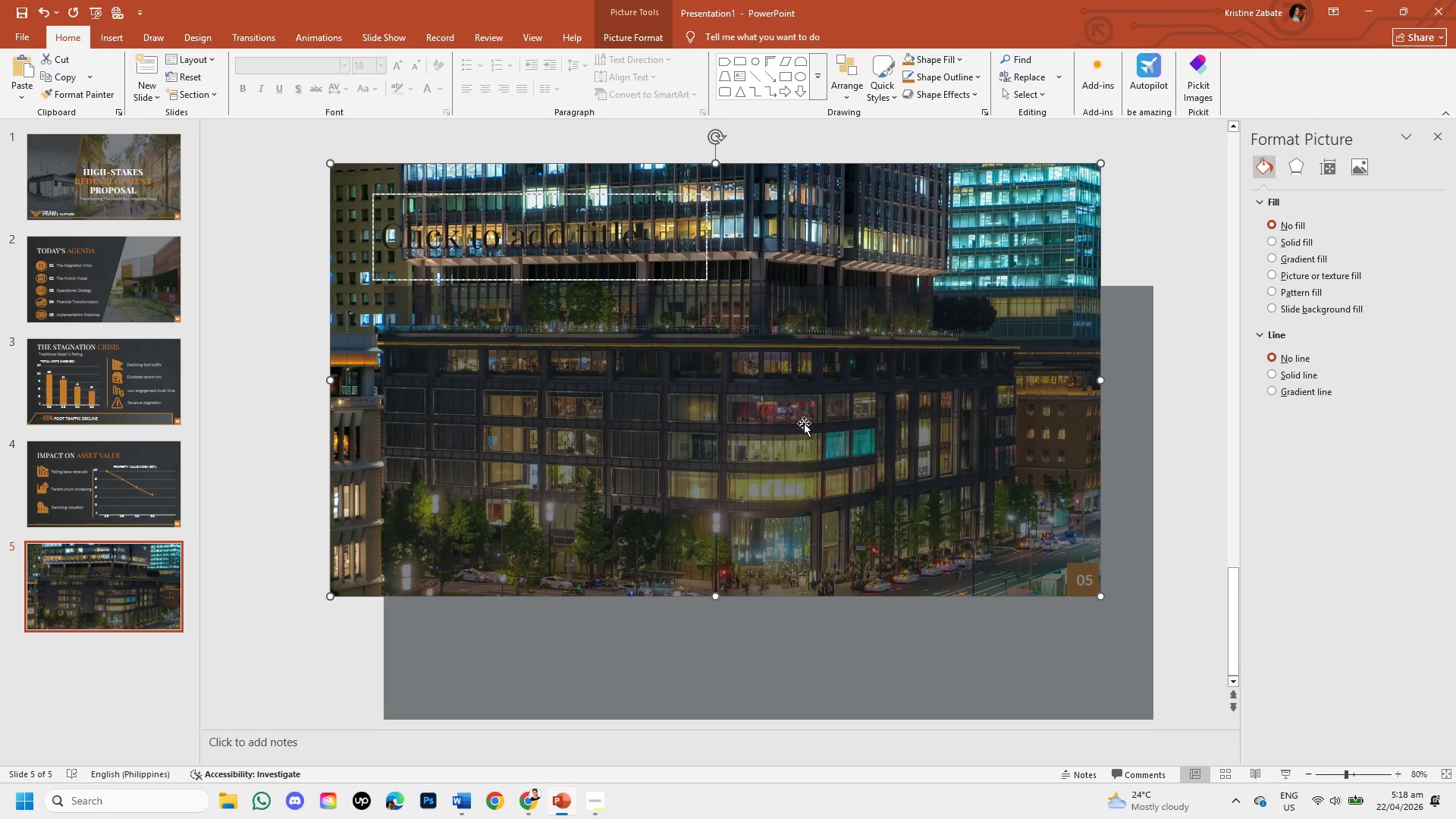 
left_click([804, 423])
 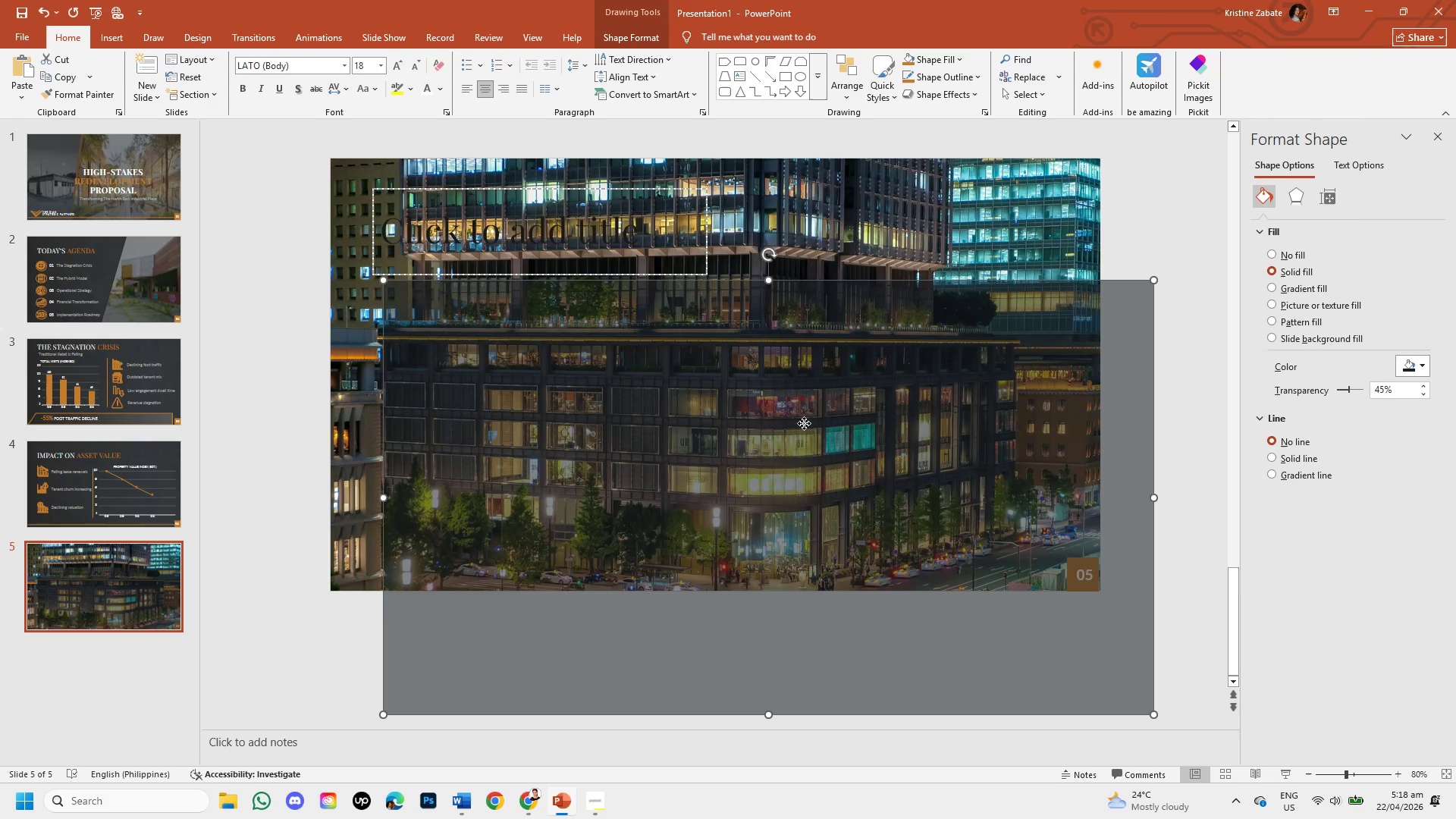 
left_click_drag(start_coordinate=[804, 423], to_coordinate=[748, 303])
 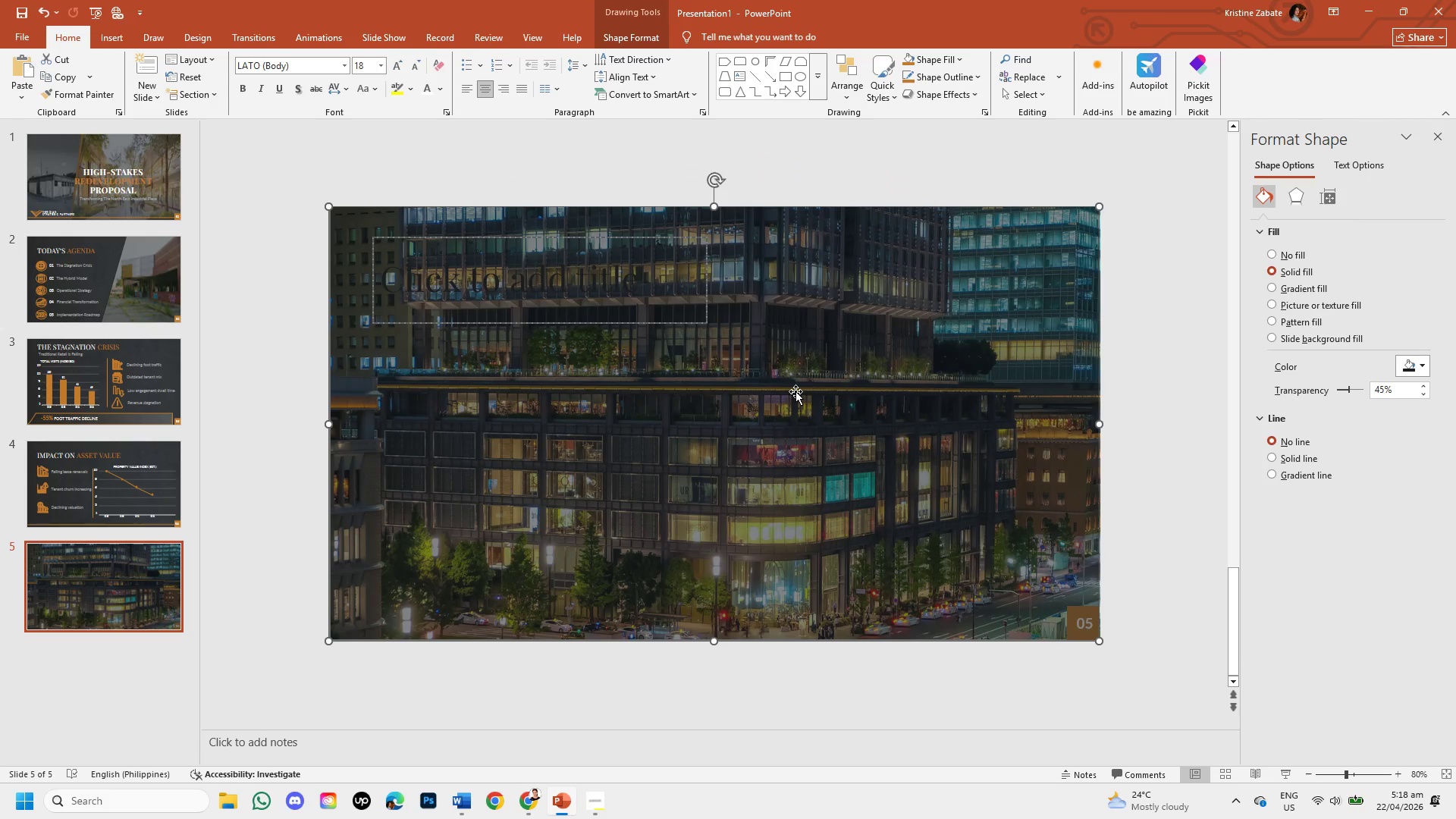 
right_click([795, 391])
 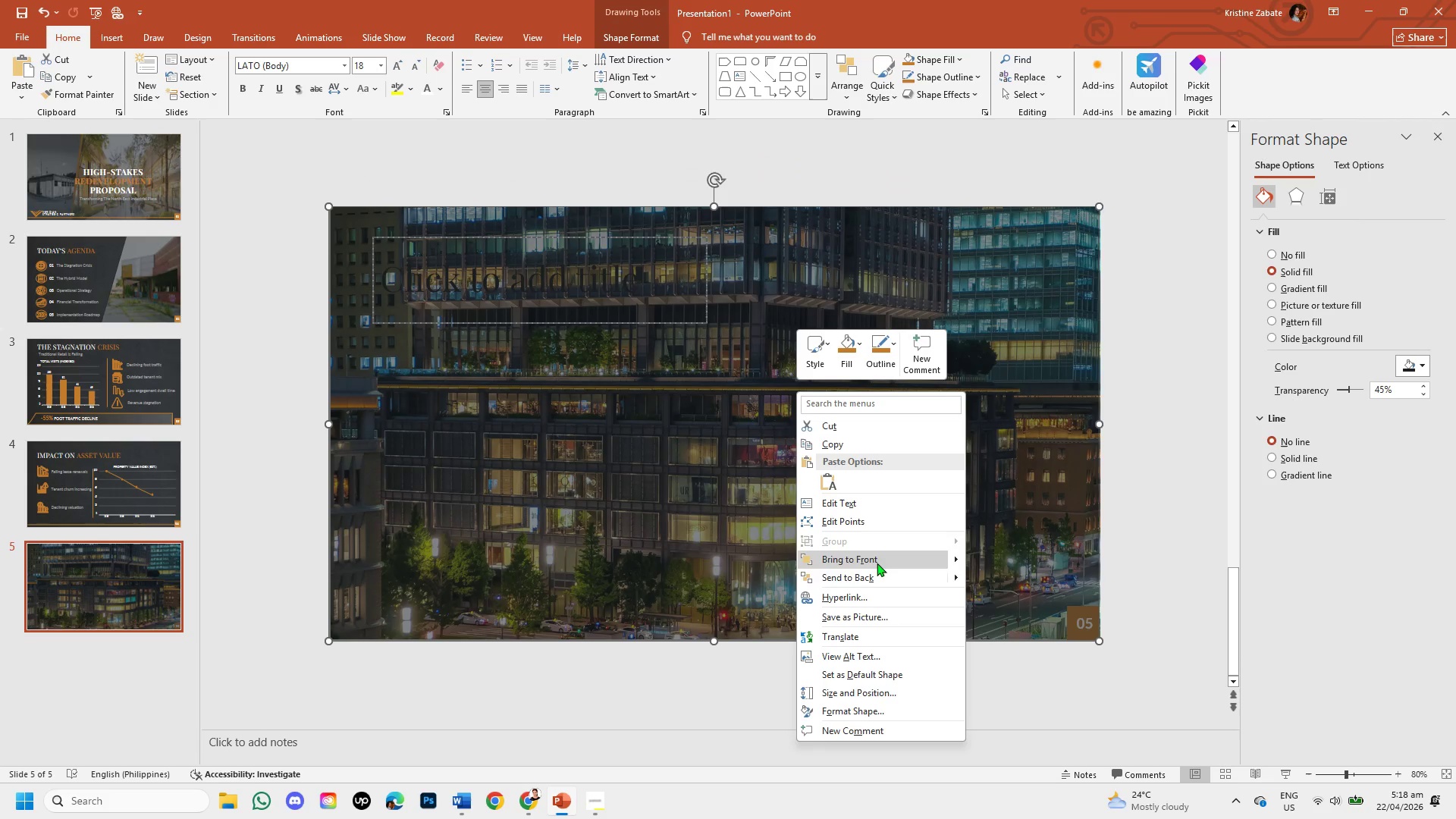 
left_click([880, 571])
 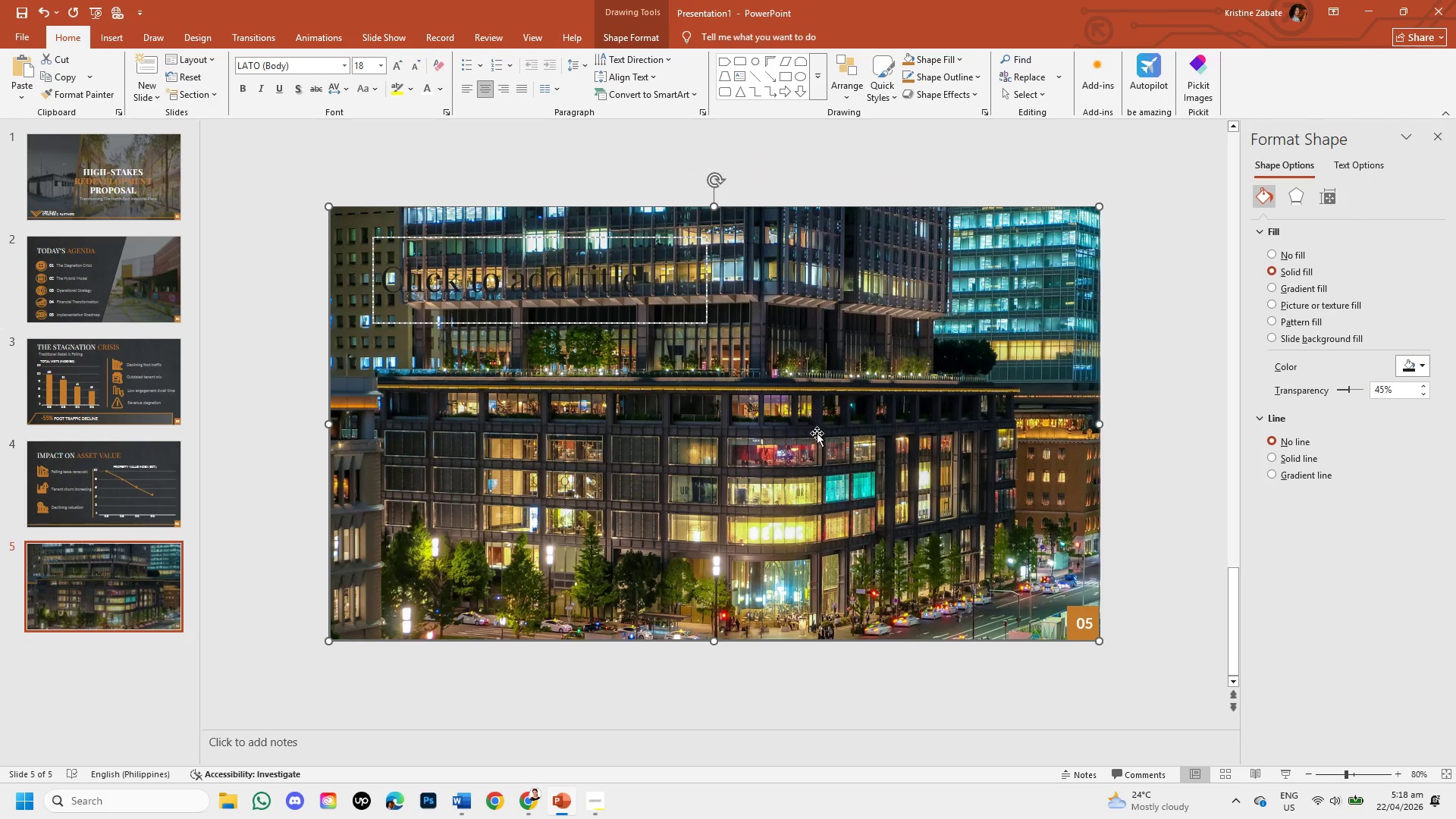 
left_click([817, 433])
 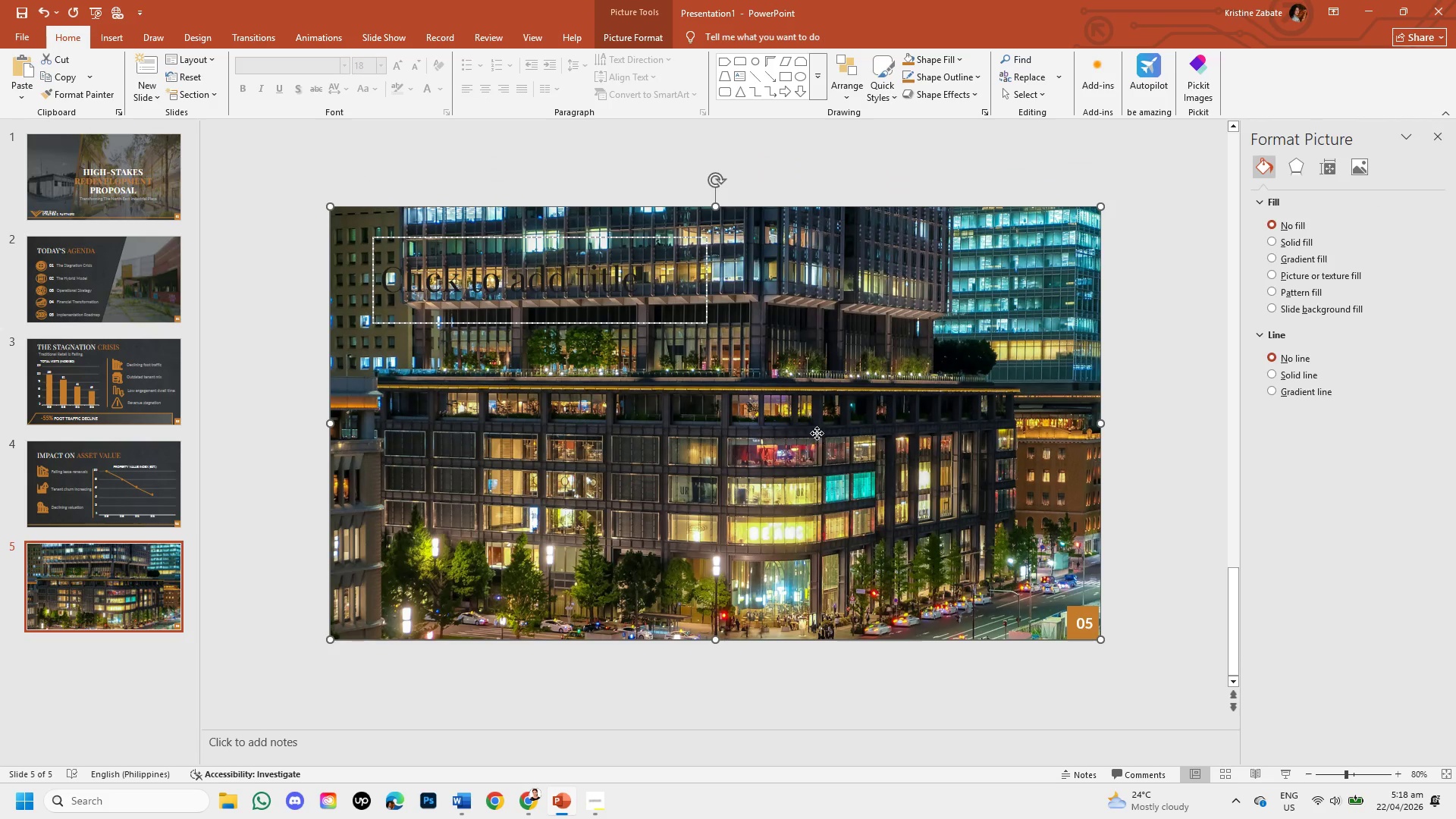 
right_click([817, 433])
 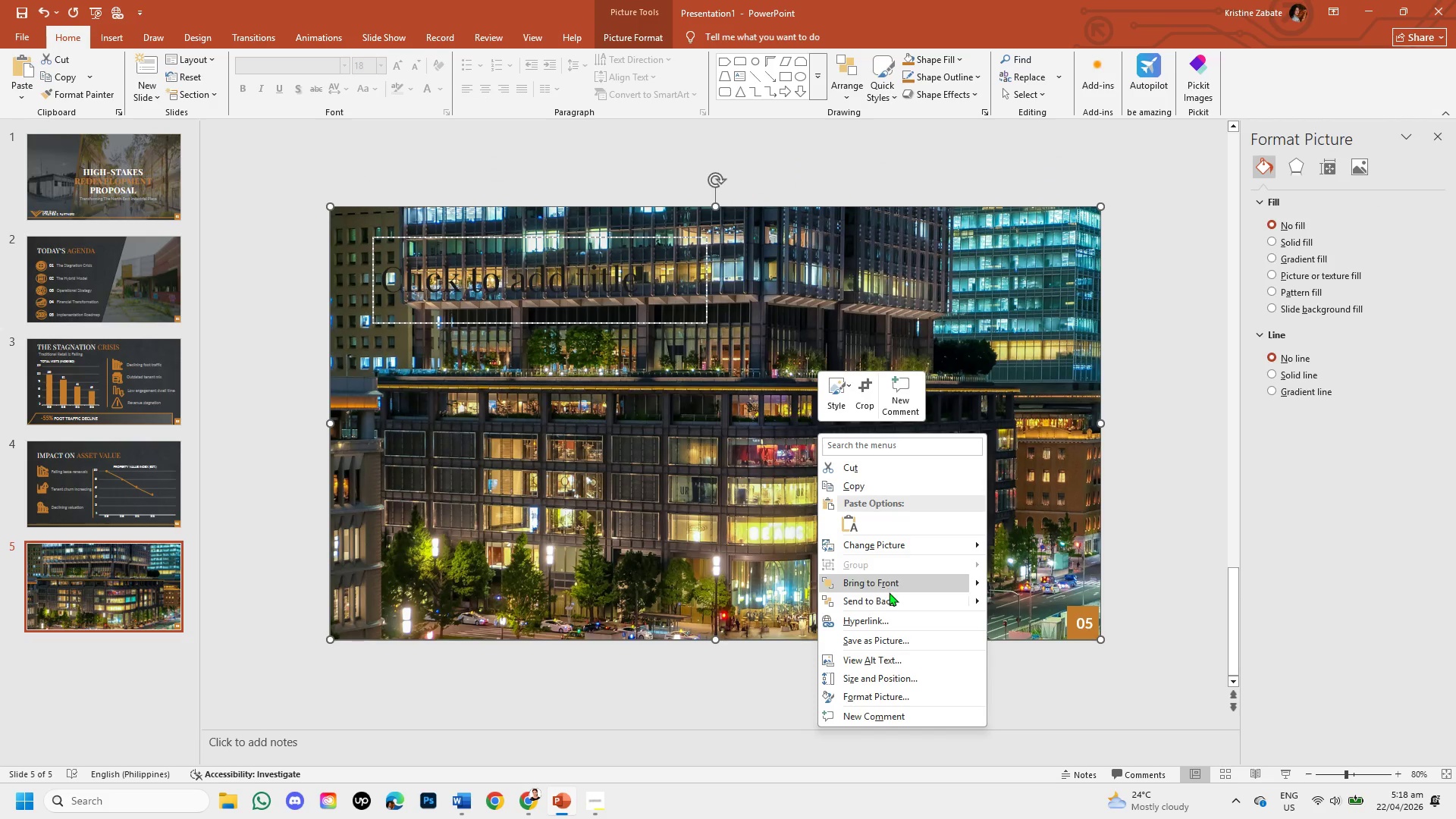 
left_click([889, 593])
 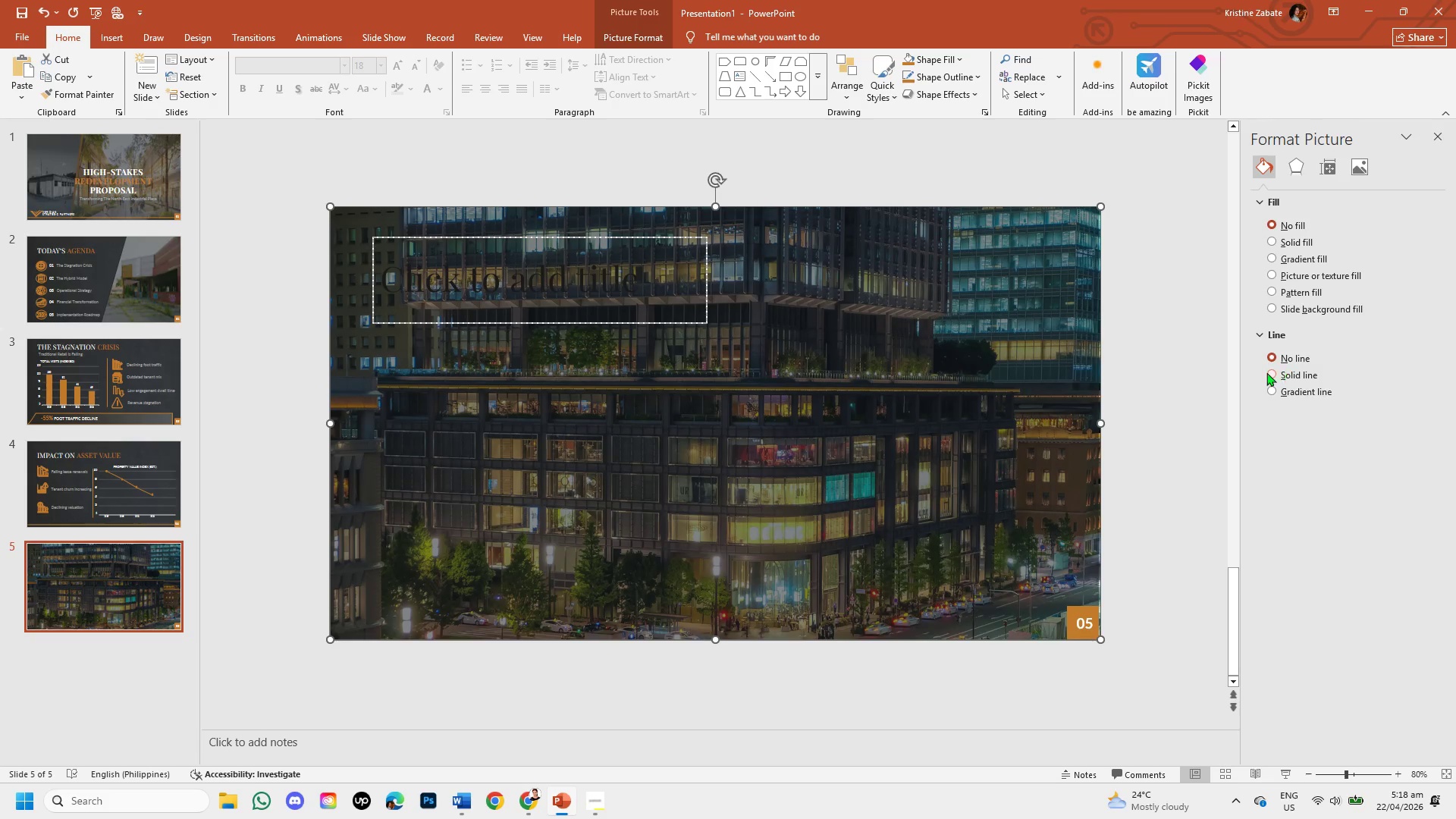 
left_click([1249, 372])
 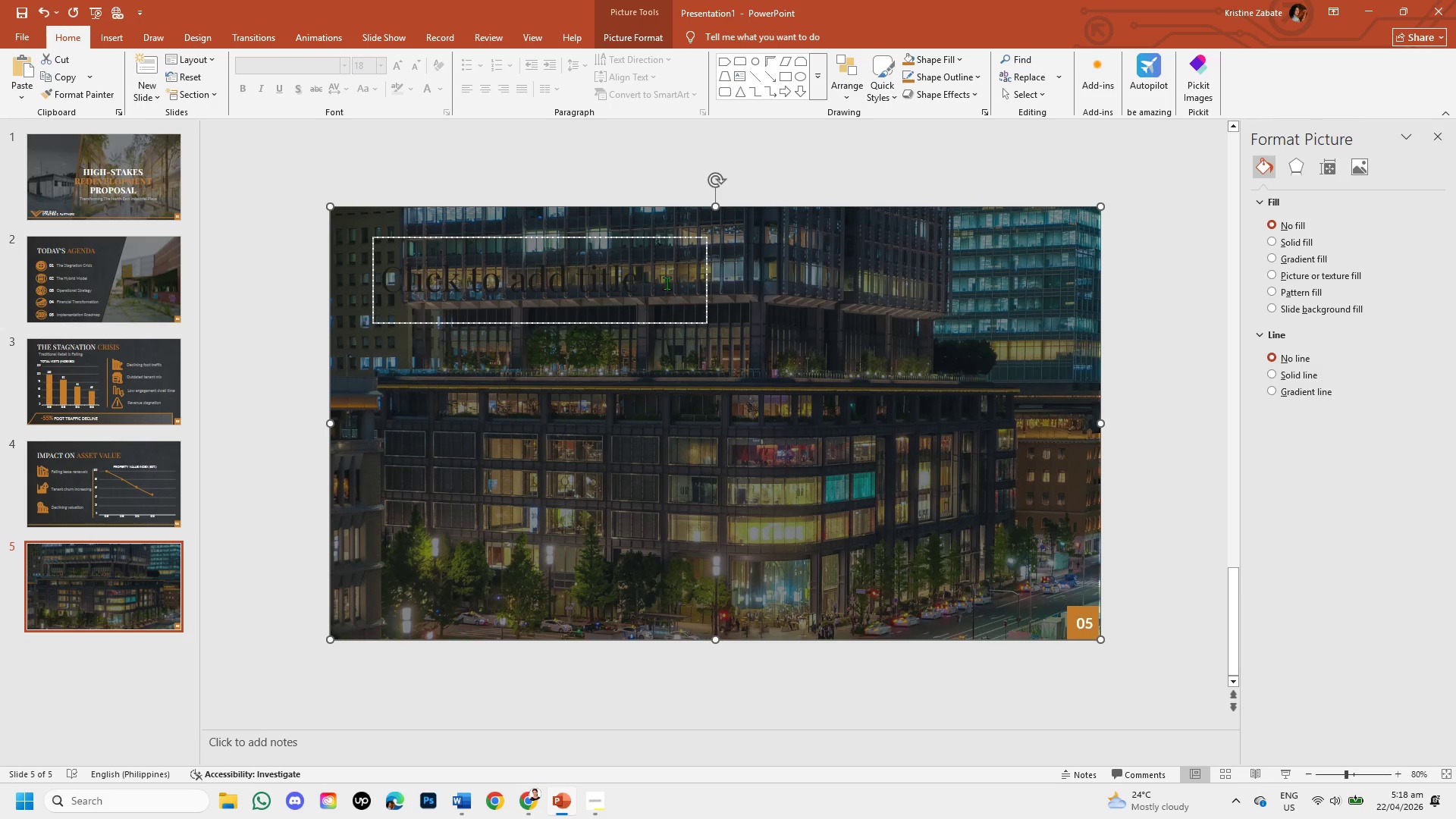 
left_click([667, 283])
 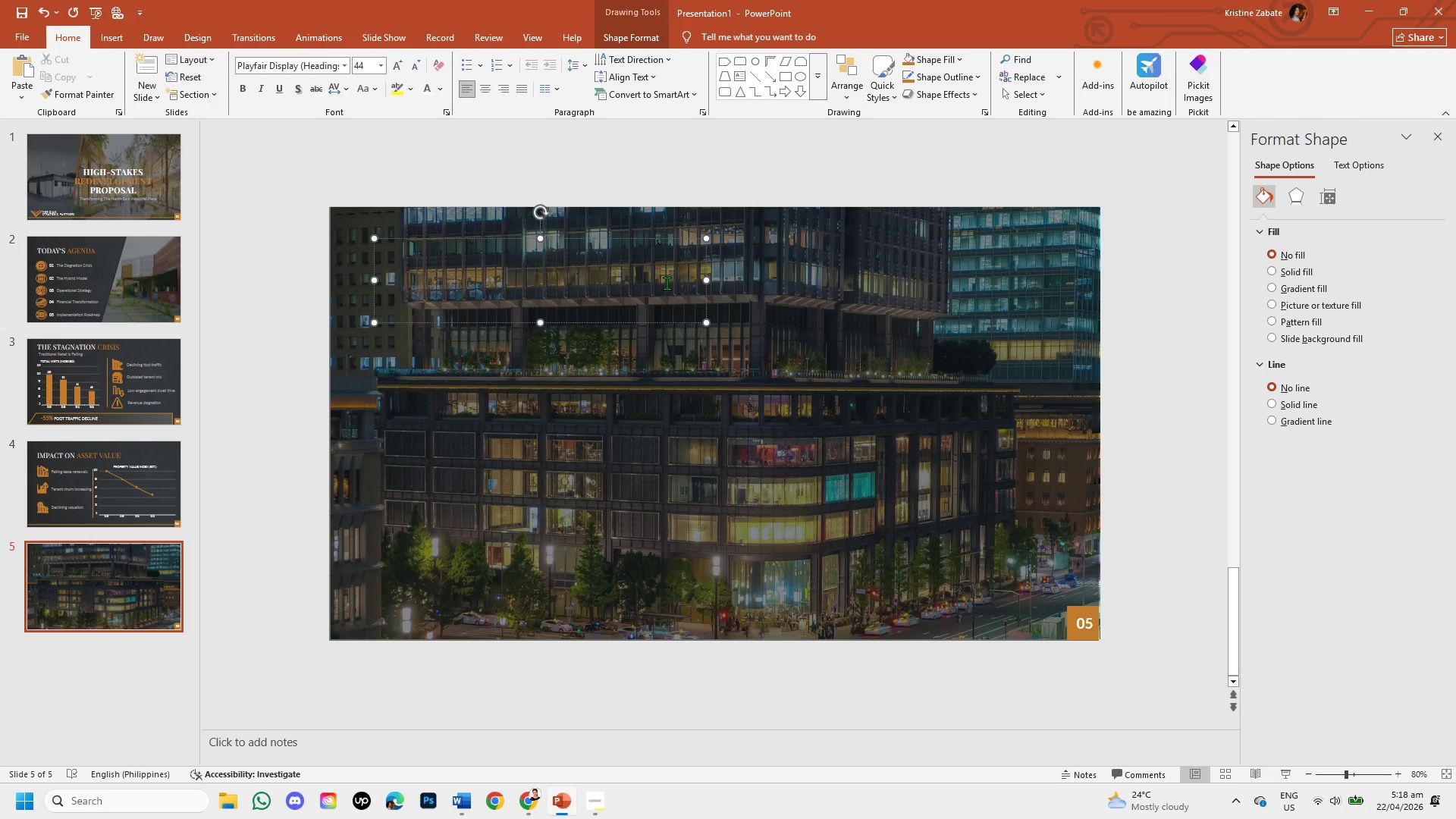 
type(ITS)
key(Backspace)
type('S TIME TO PIVOT )
 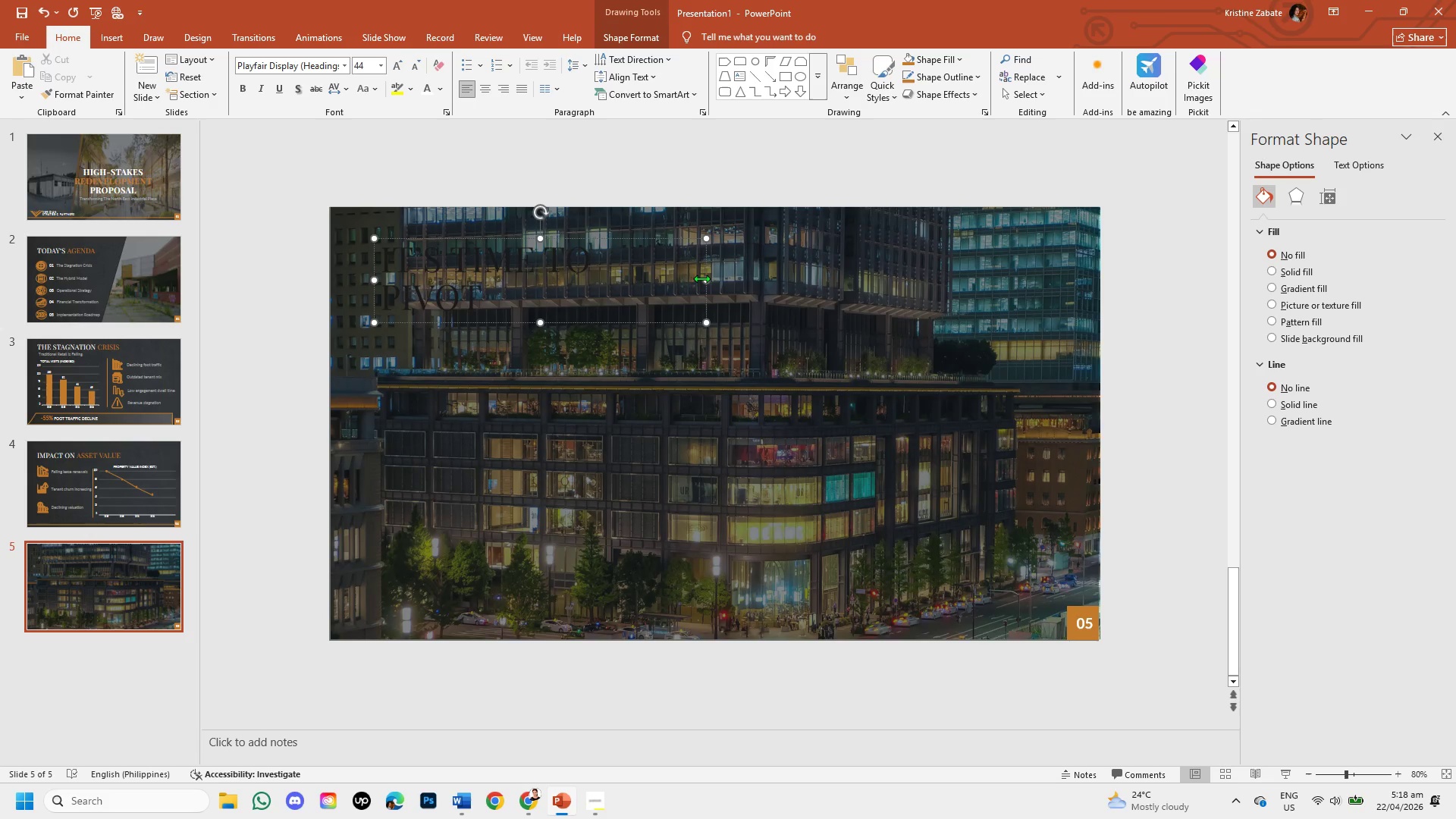 
left_click_drag(start_coordinate=[707, 278], to_coordinate=[761, 280])
 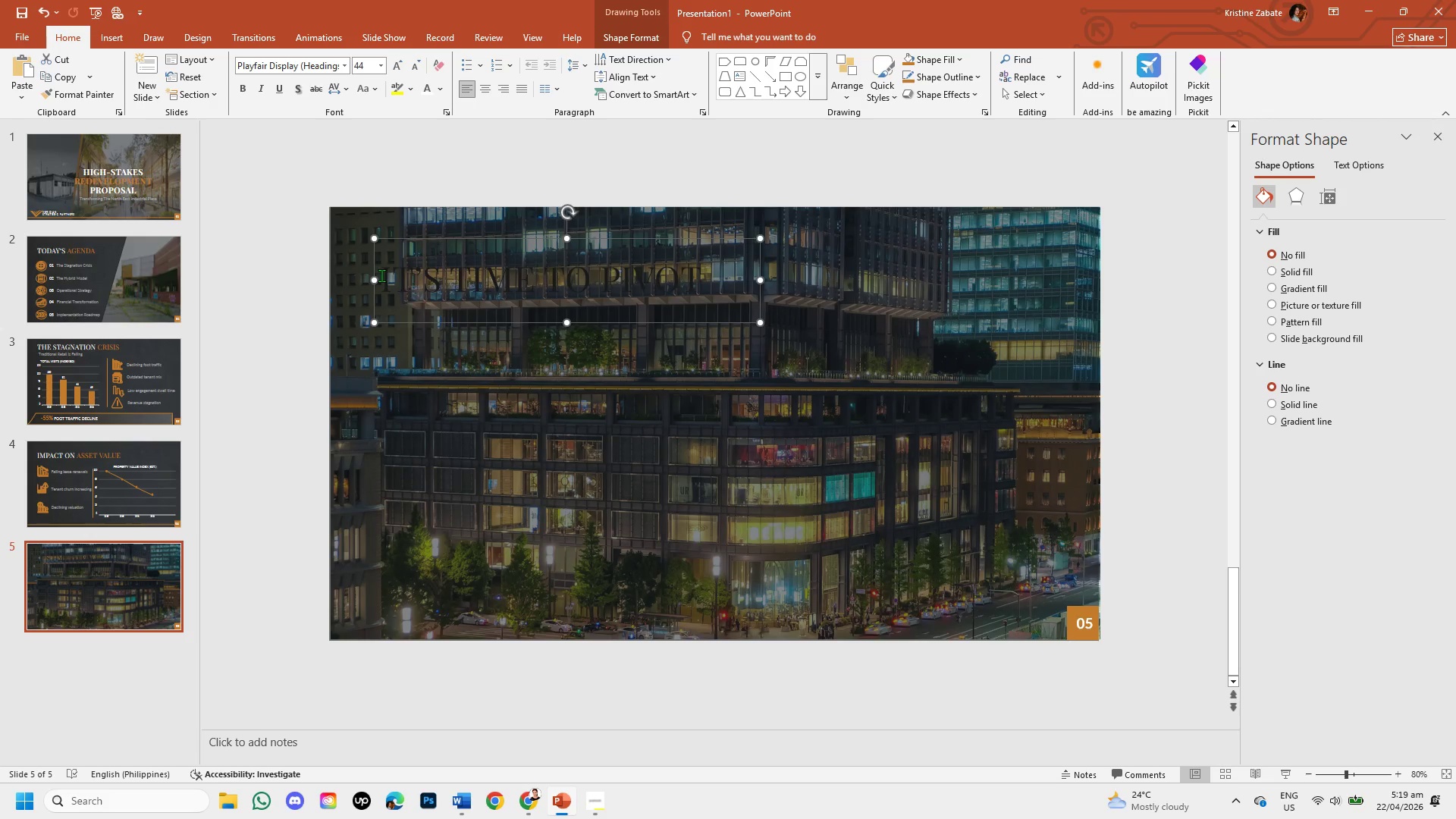 
left_click_drag(start_coordinate=[381, 275], to_coordinate=[593, 292])
 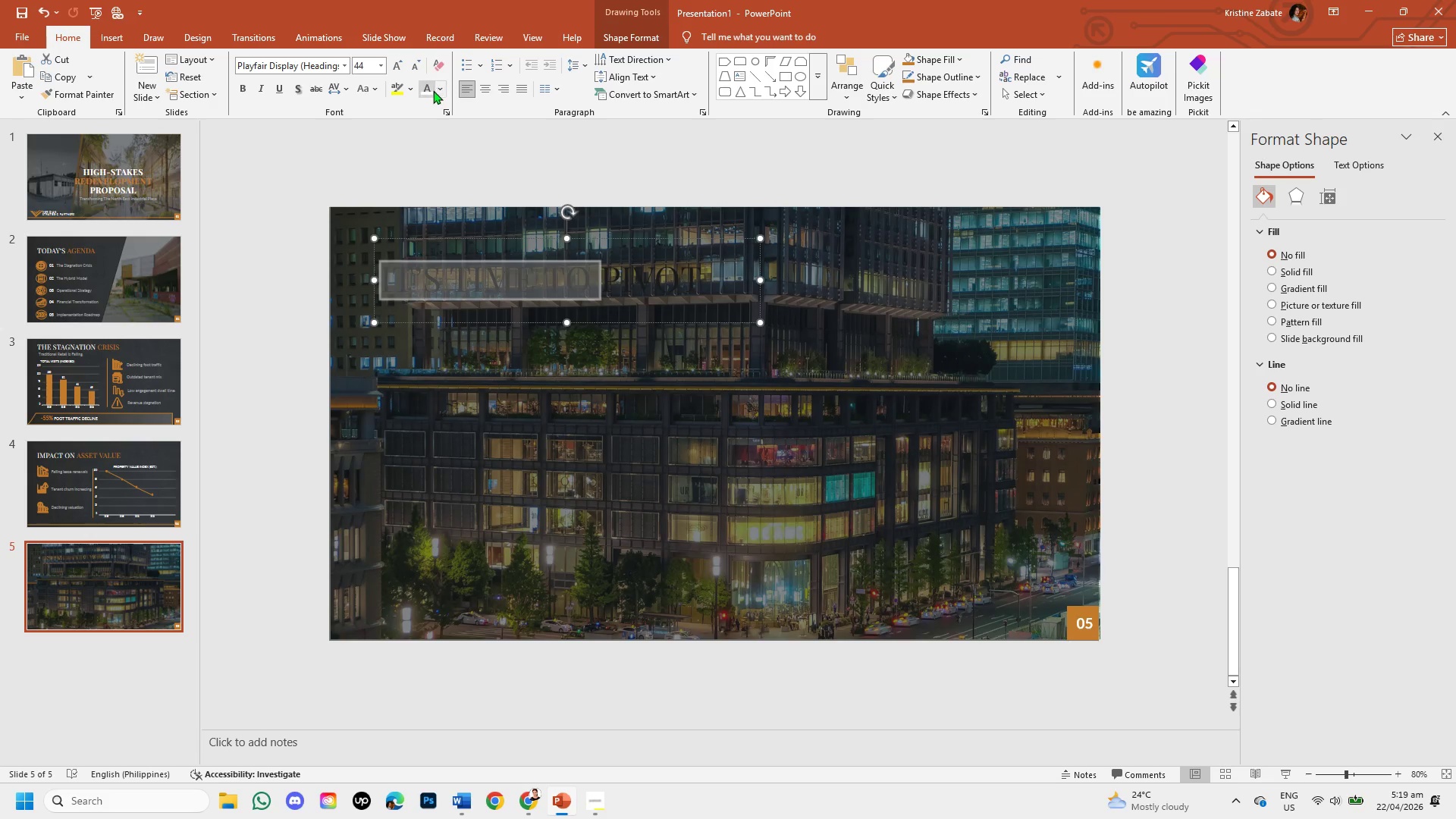 
left_click([431, 89])
 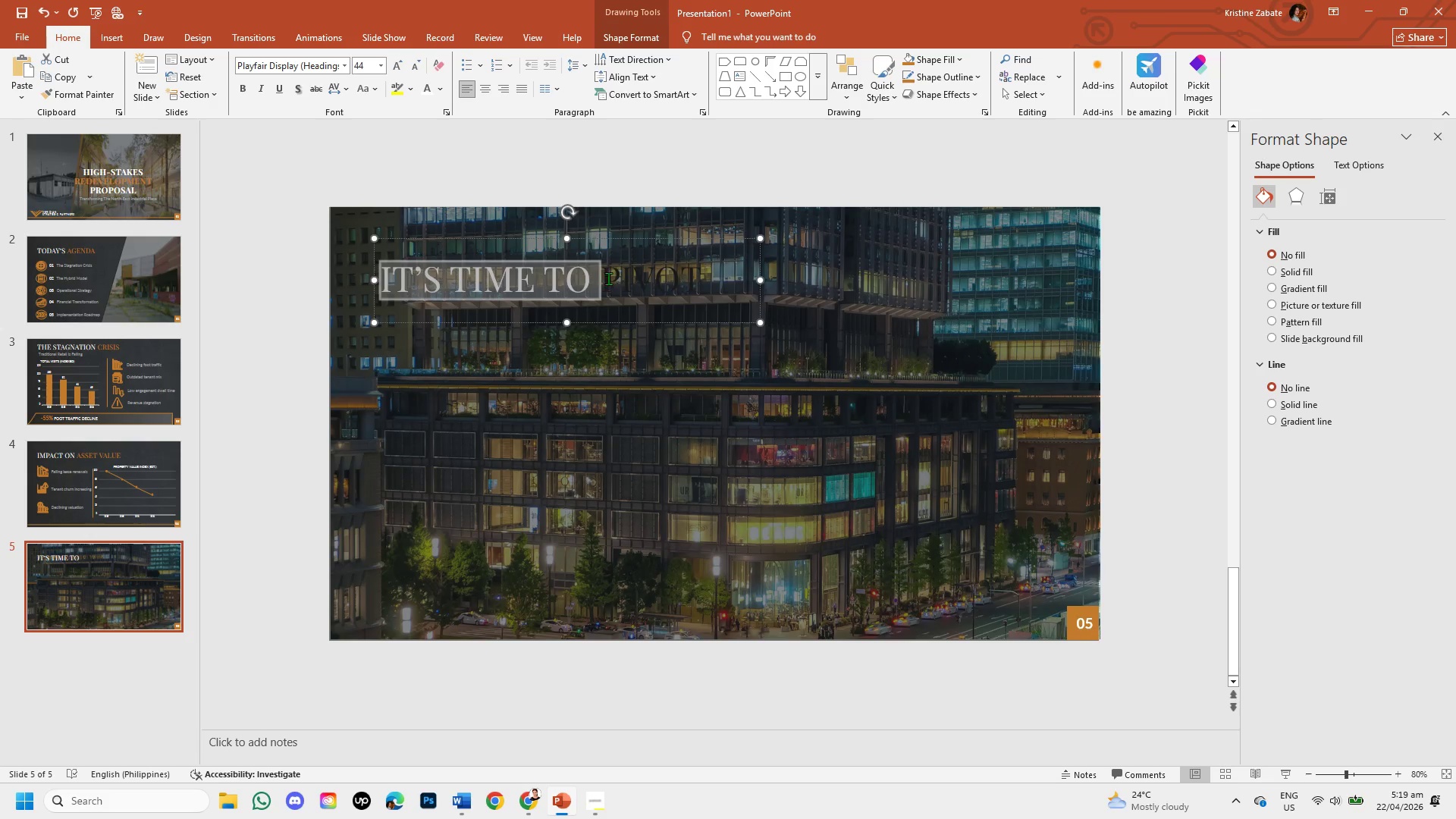 
left_click([607, 276])
 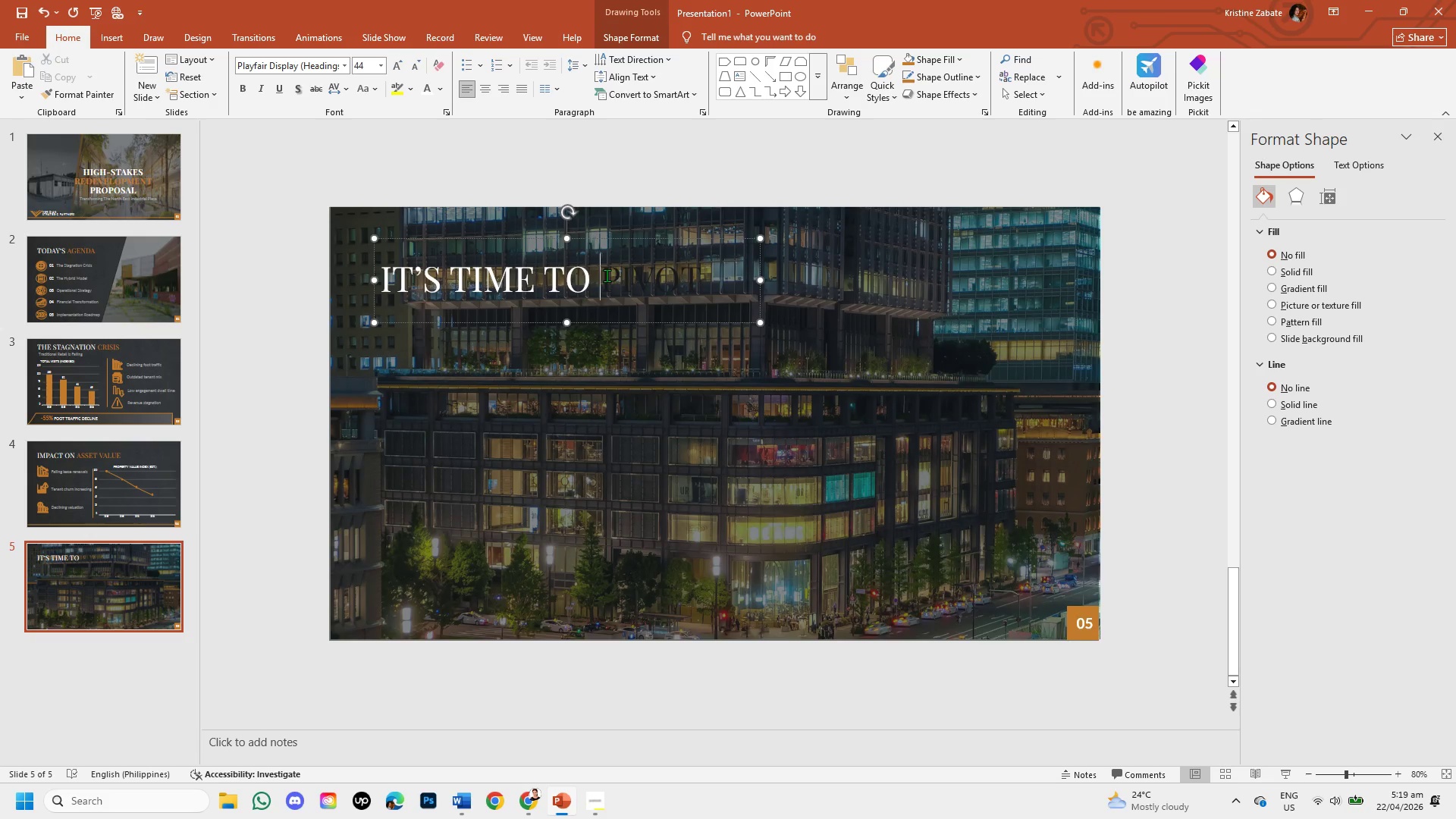 
left_click_drag(start_coordinate=[607, 276], to_coordinate=[727, 302])
 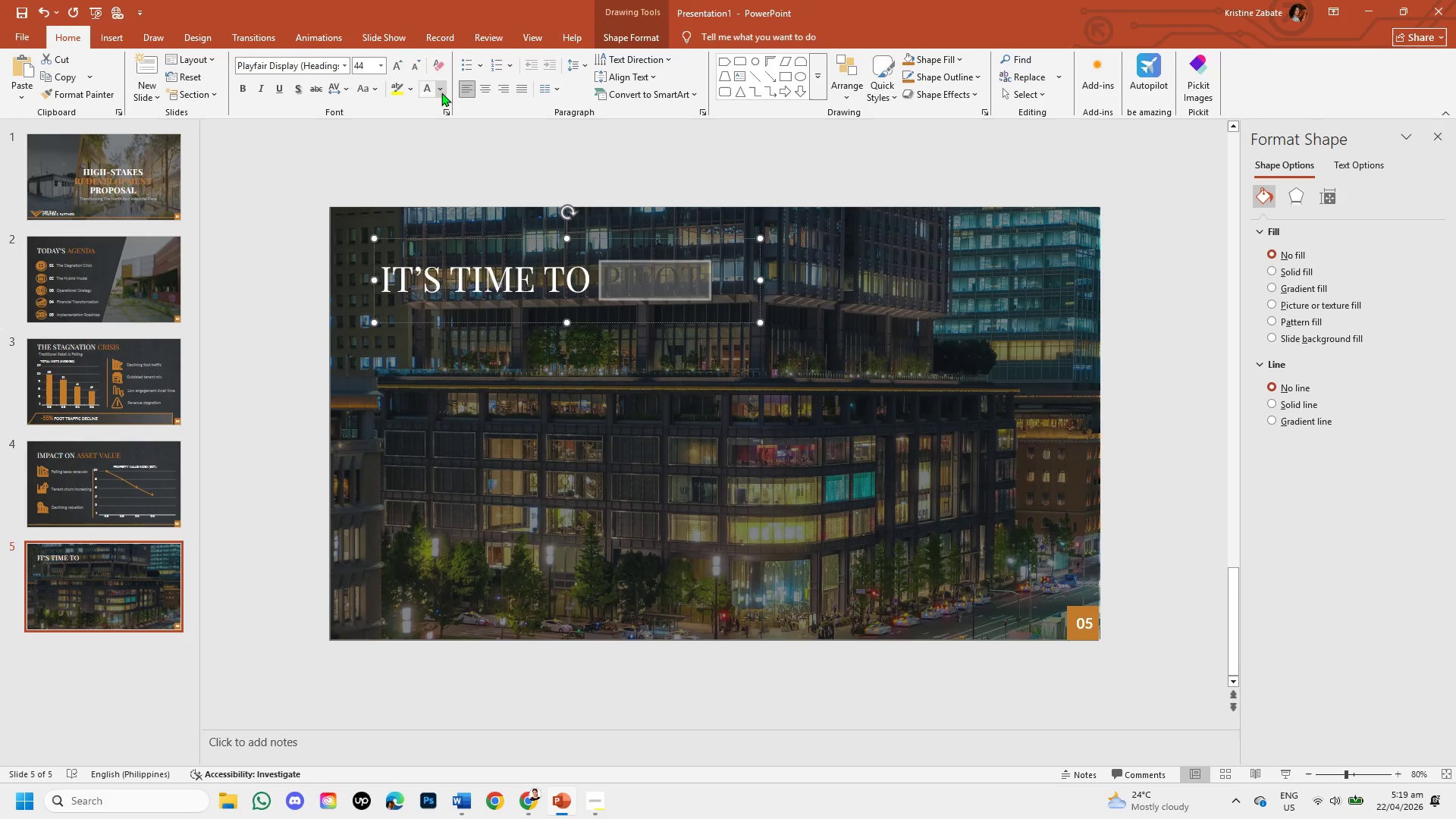 
left_click([441, 93])
 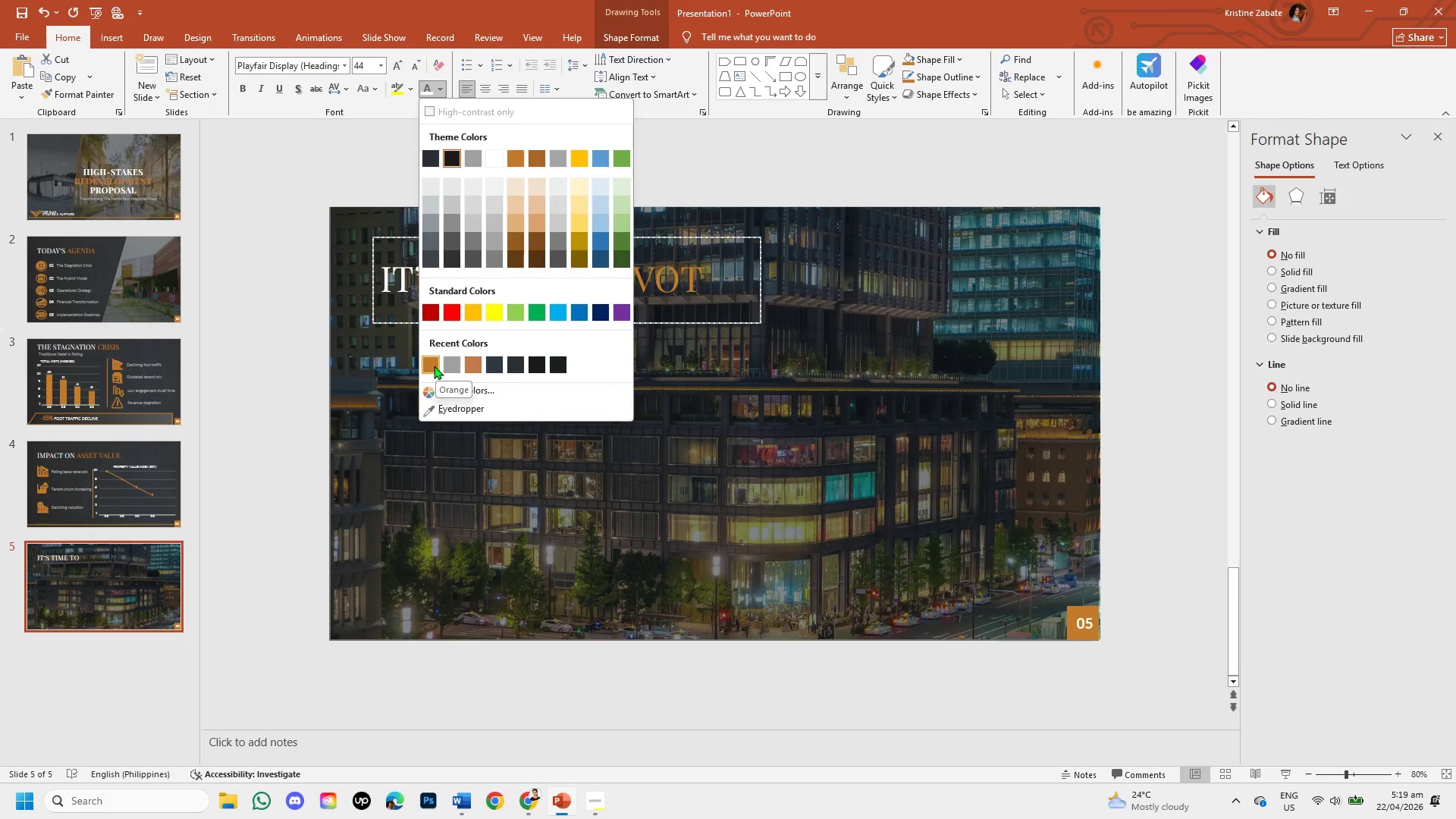 
left_click([567, 369])
 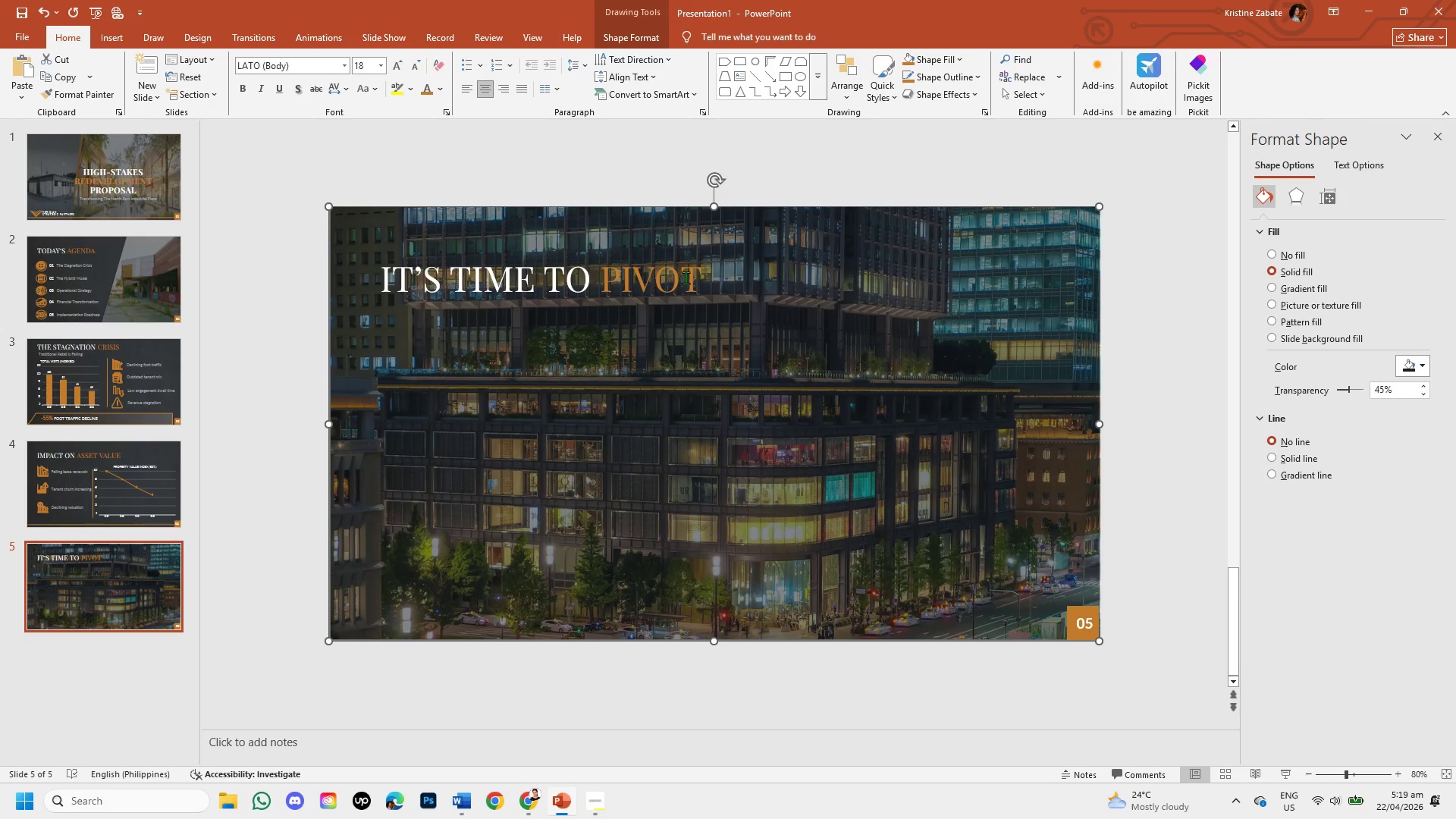 
left_click([719, 309])
 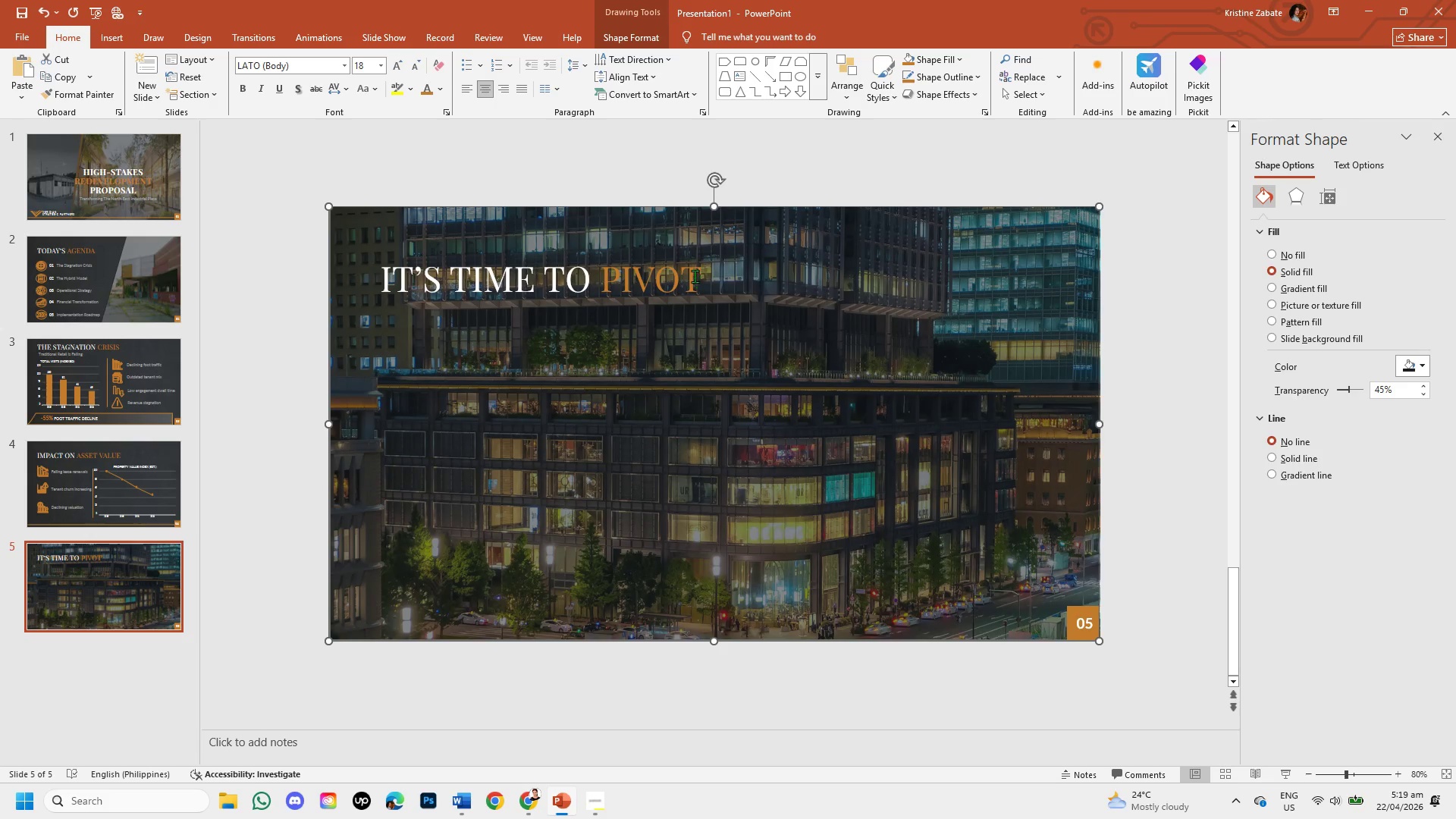 
left_click([695, 276])
 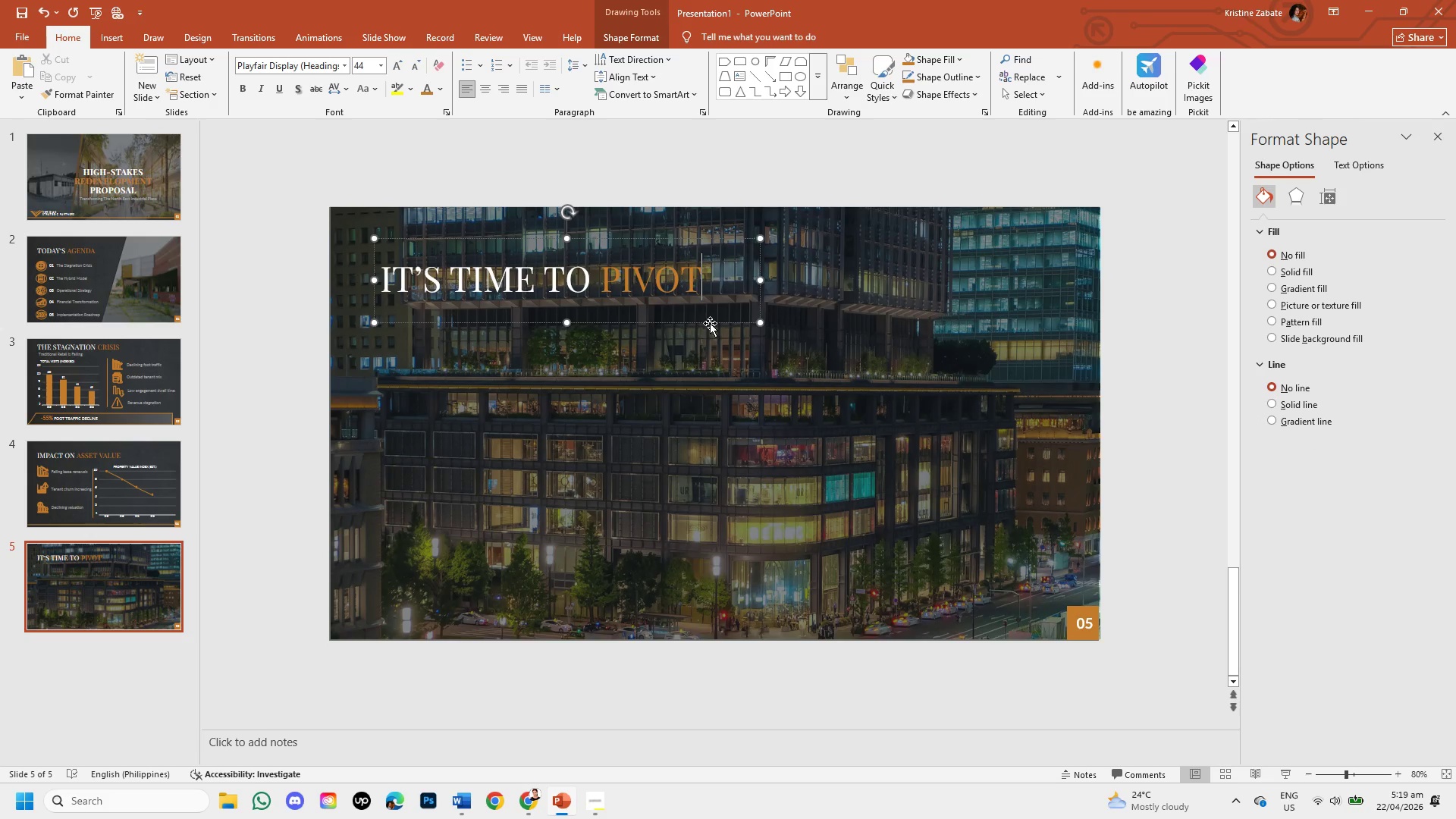 
left_click([710, 323])
 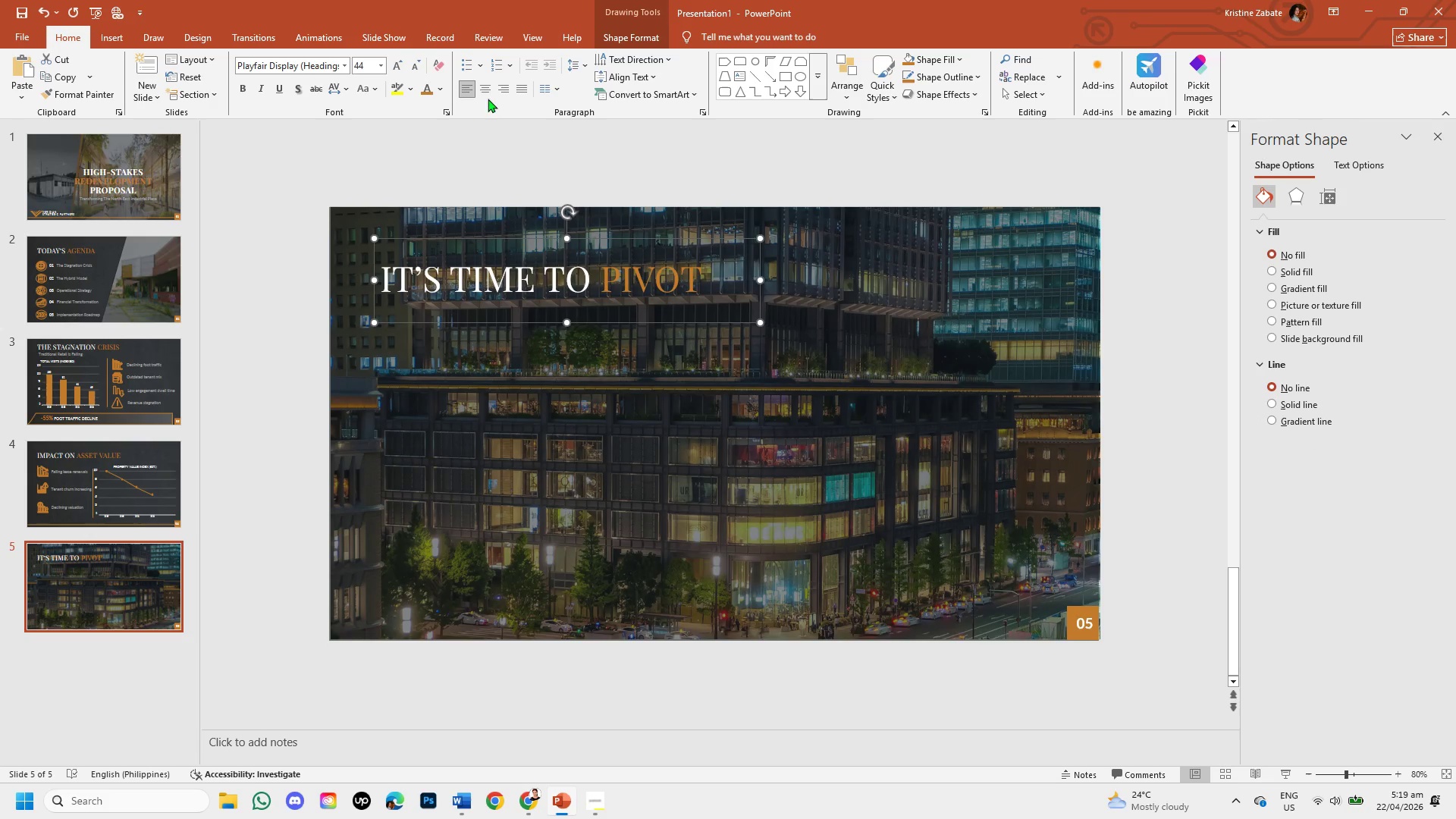 
left_click([488, 88])
 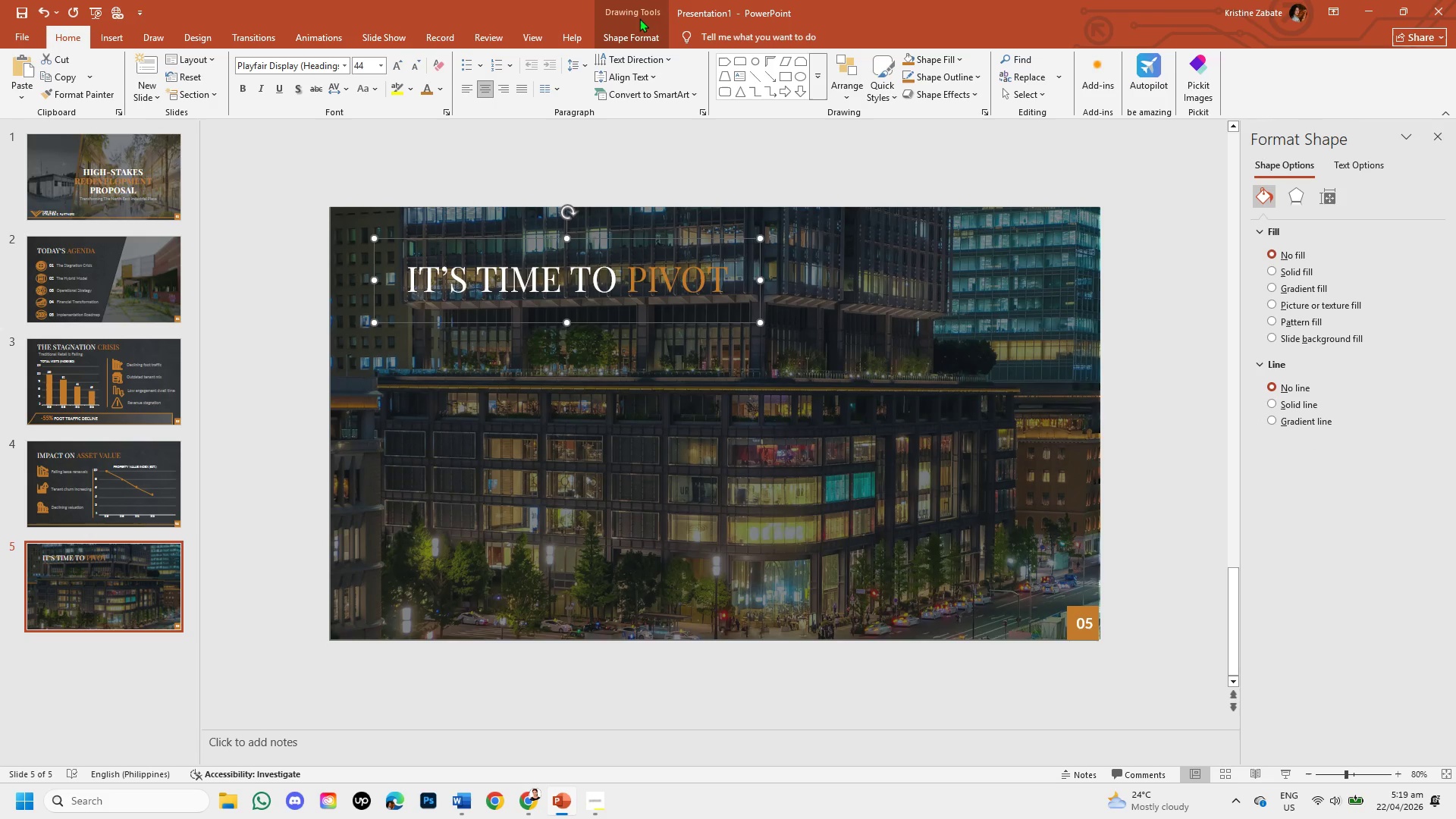 
left_click([625, 37])
 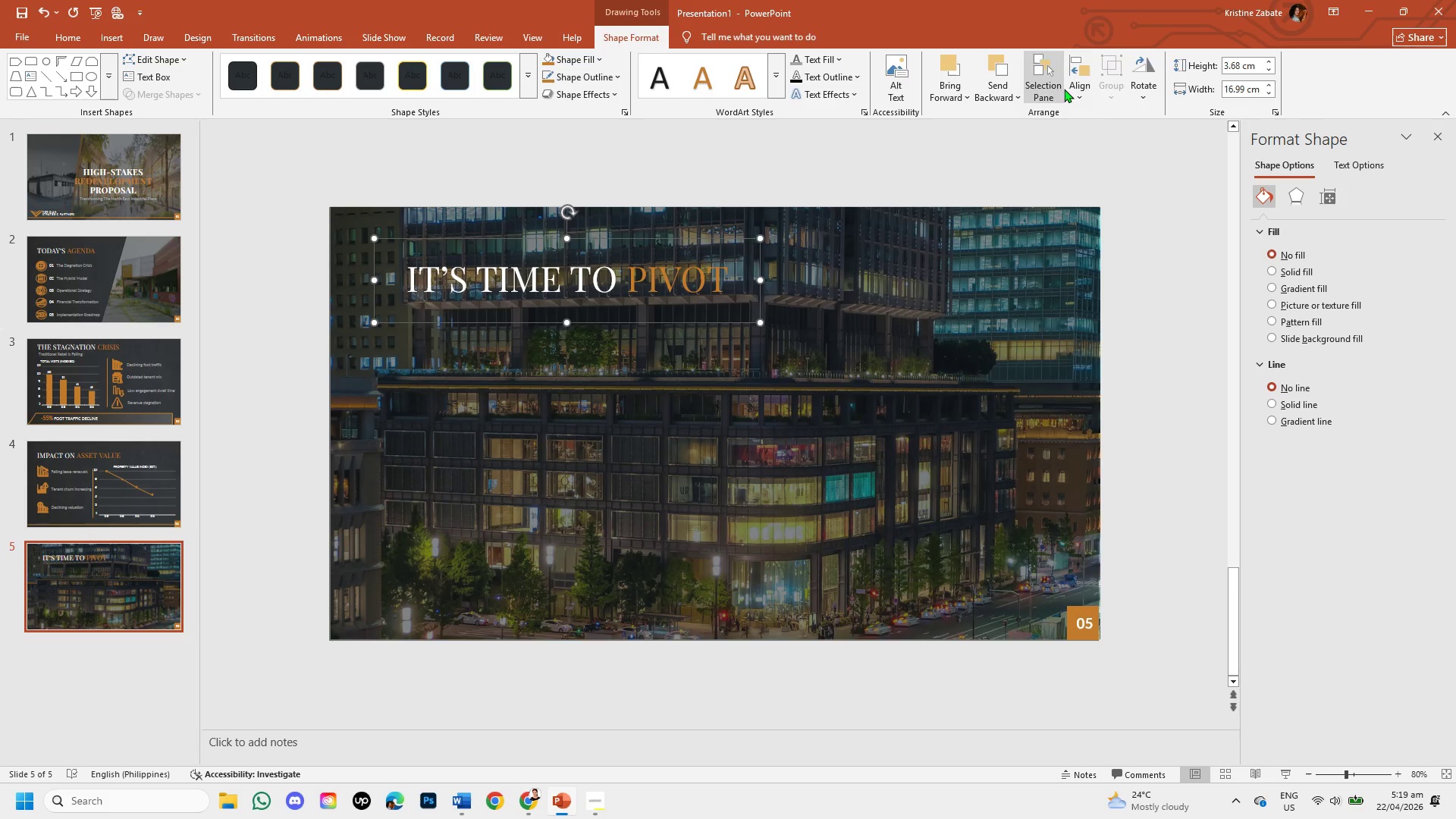 
left_click([1071, 93])
 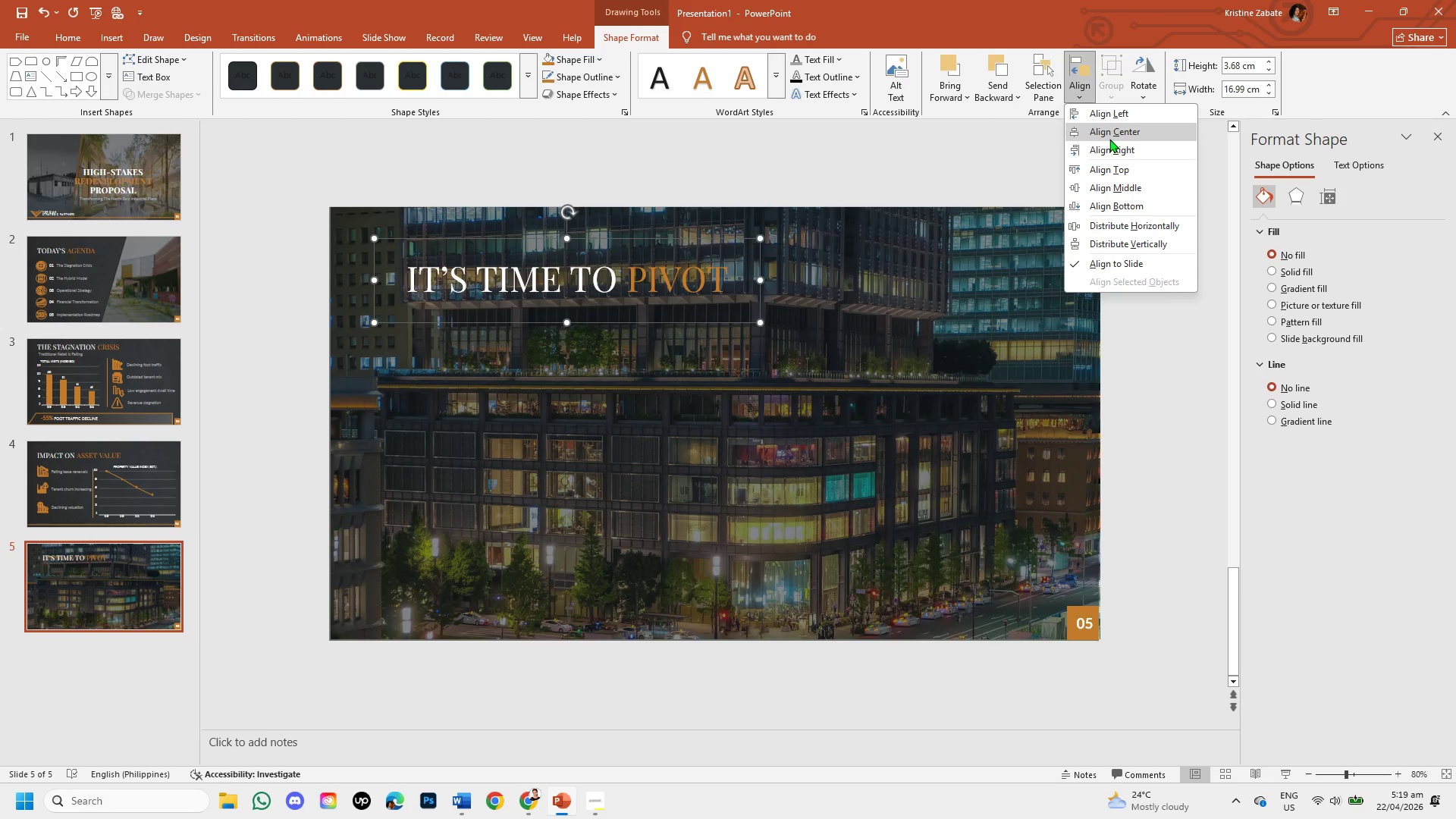 
left_click([1109, 139])
 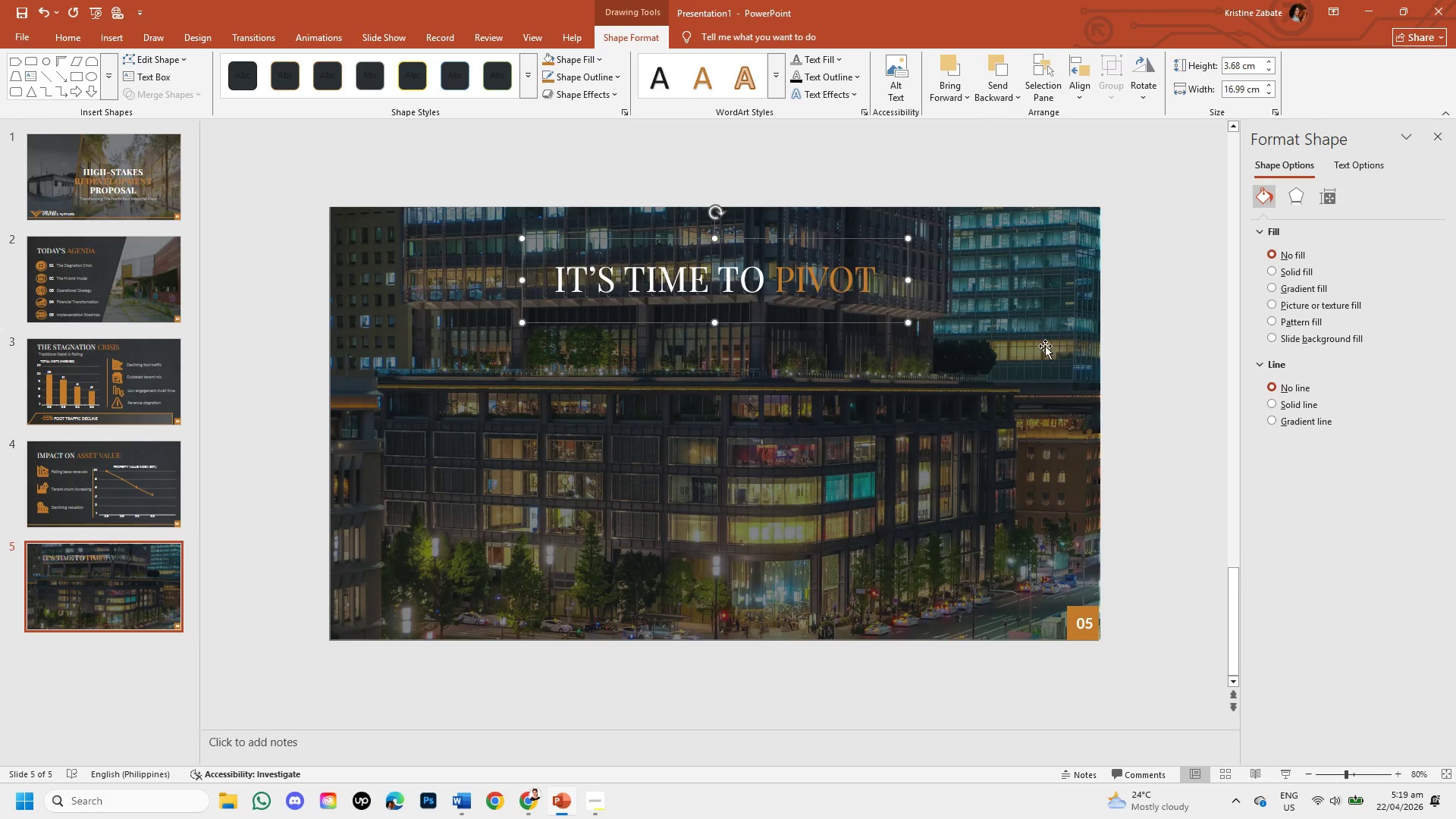 
left_click([1045, 346])
 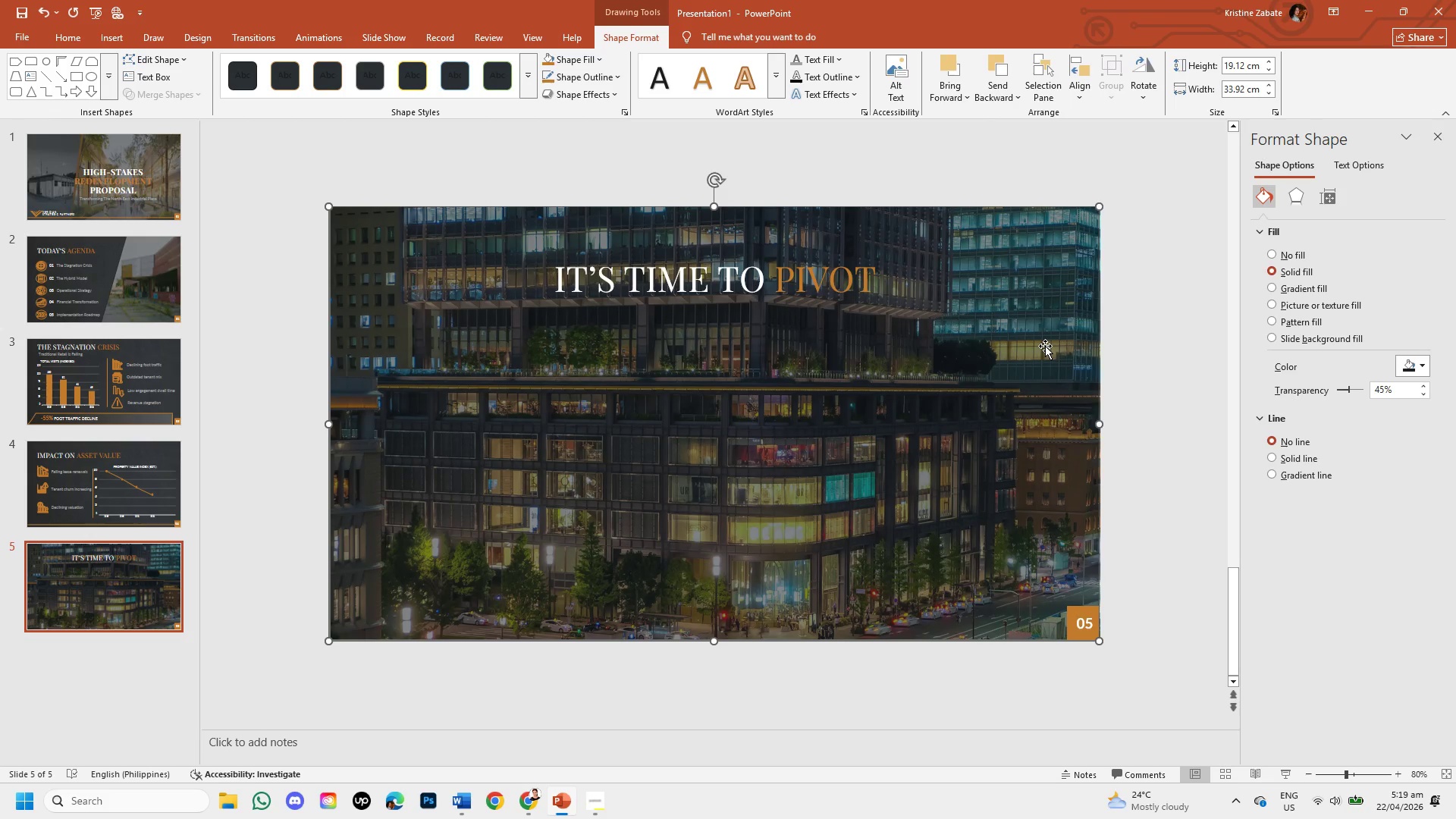 
wait(9.47)
 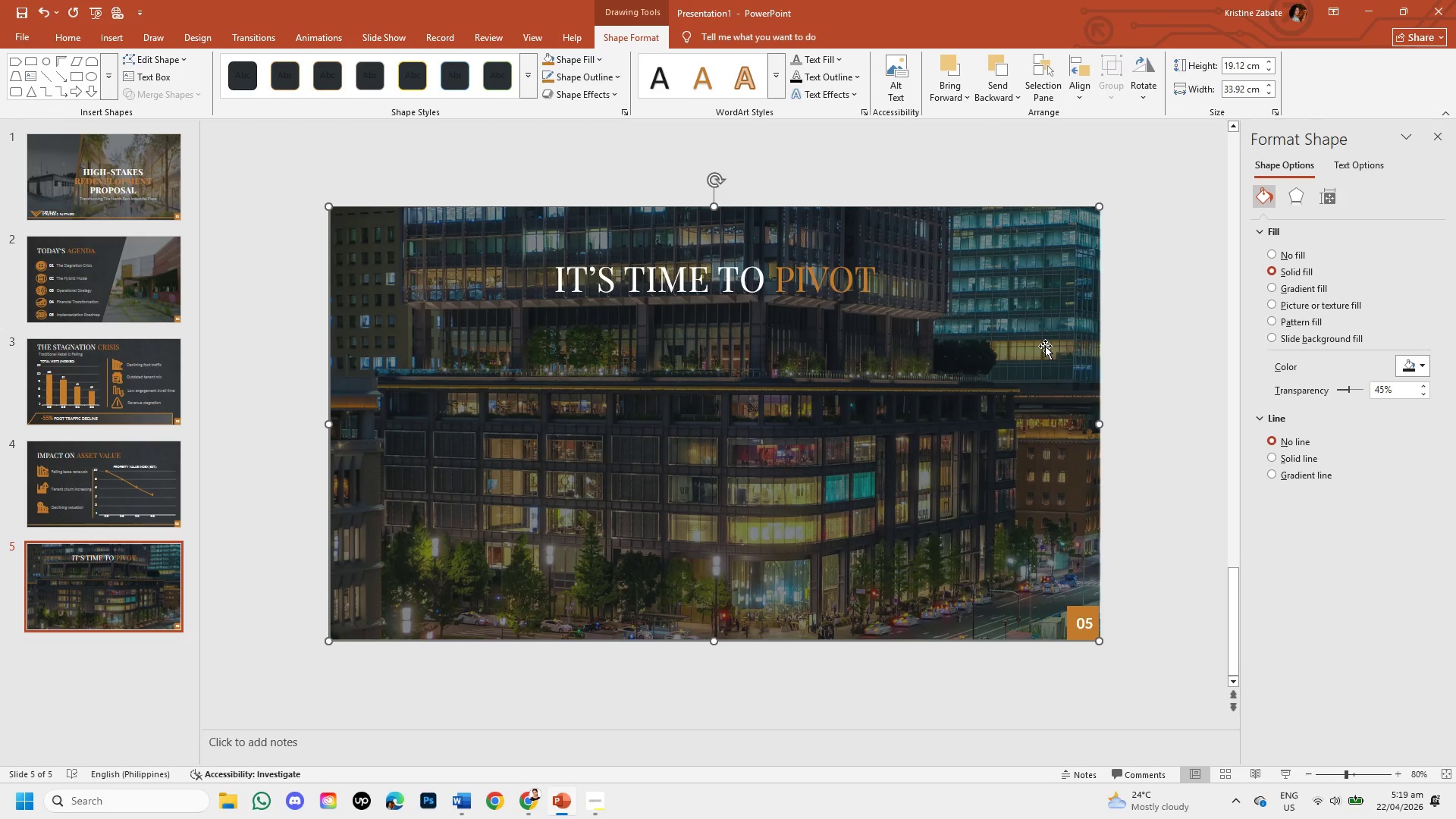 
left_click([130, 293])
 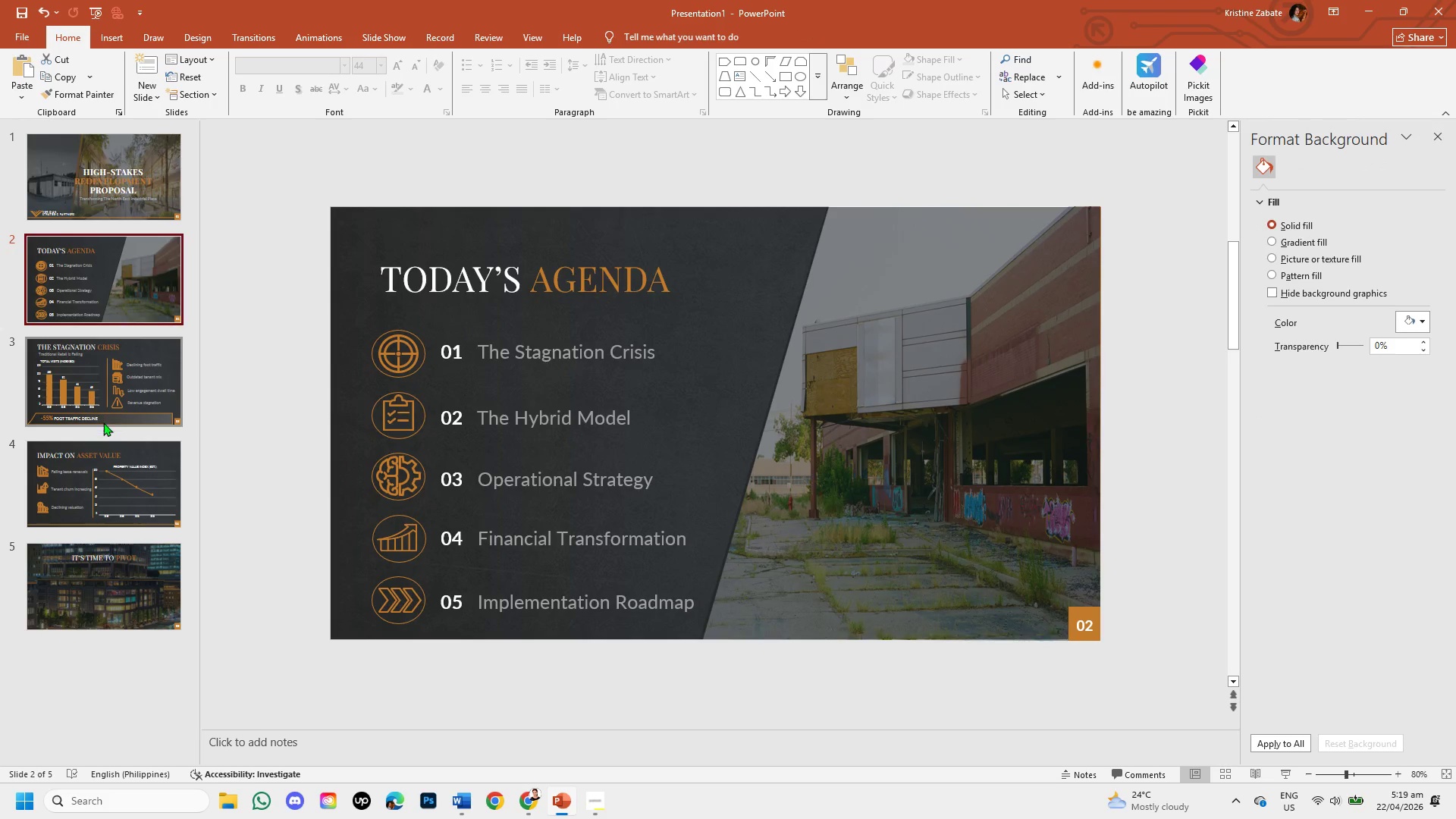 
left_click([100, 473])
 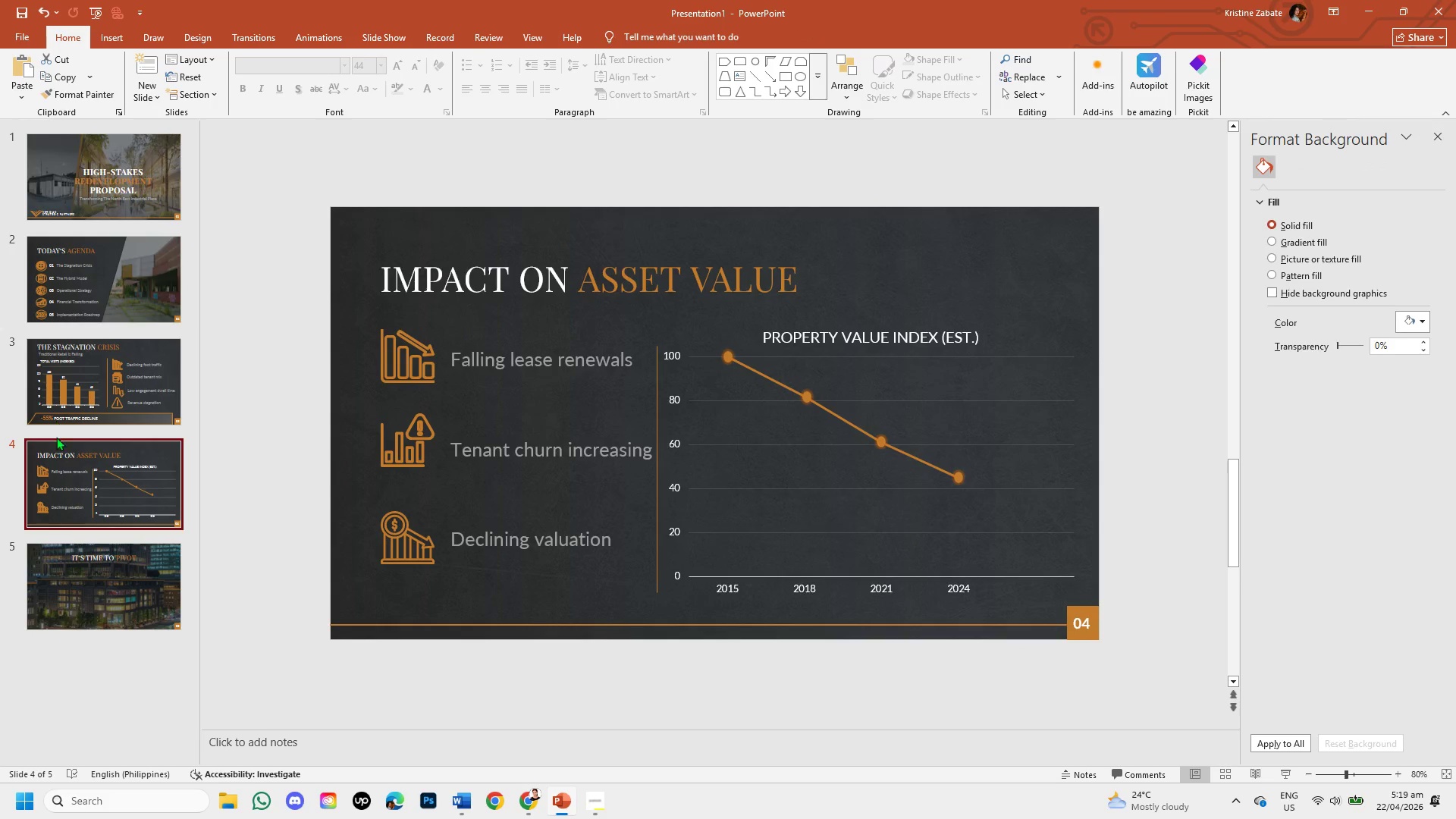 
left_click([65, 381])
 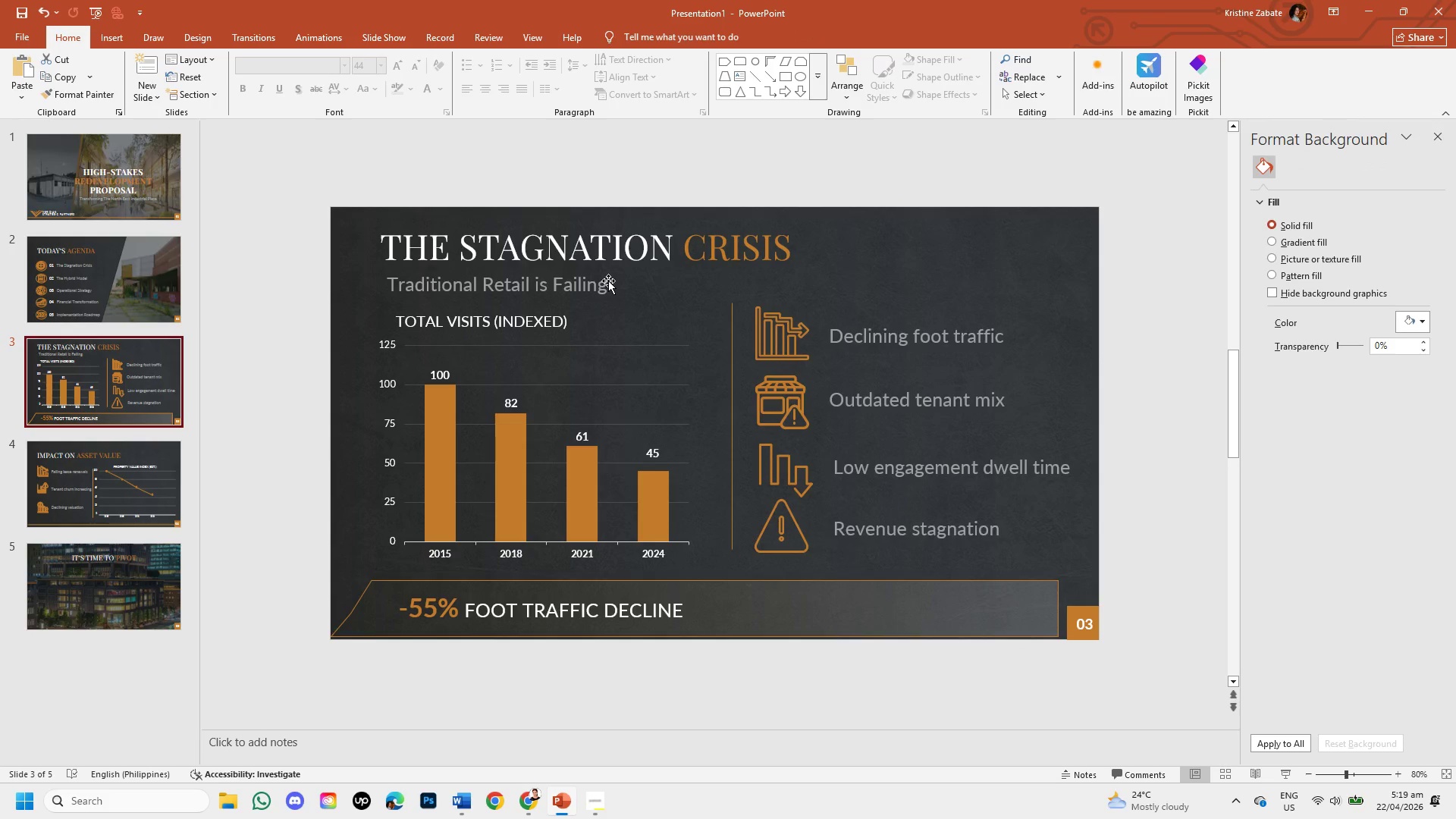 
left_click([608, 281])
 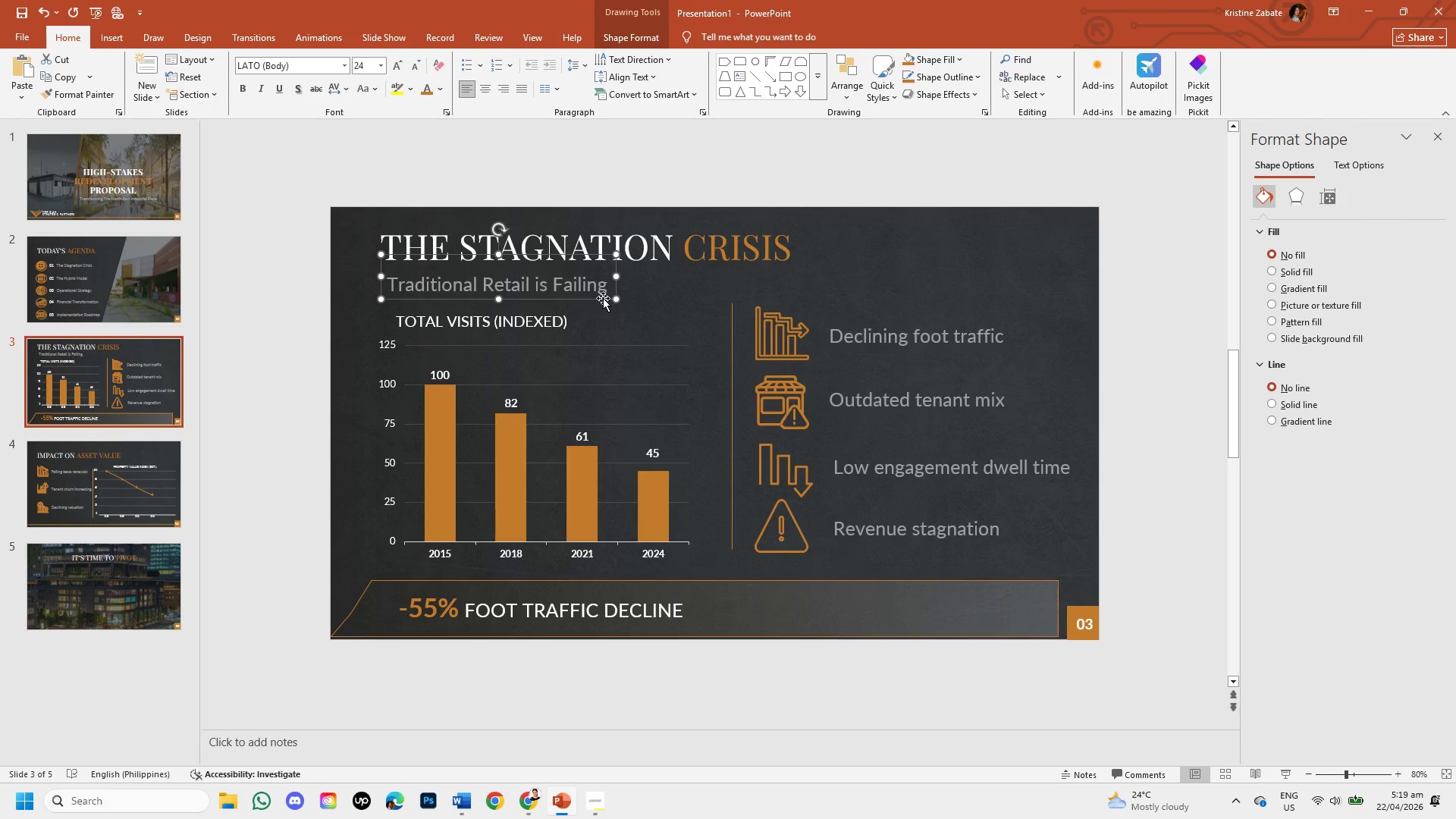 
left_click([603, 298])
 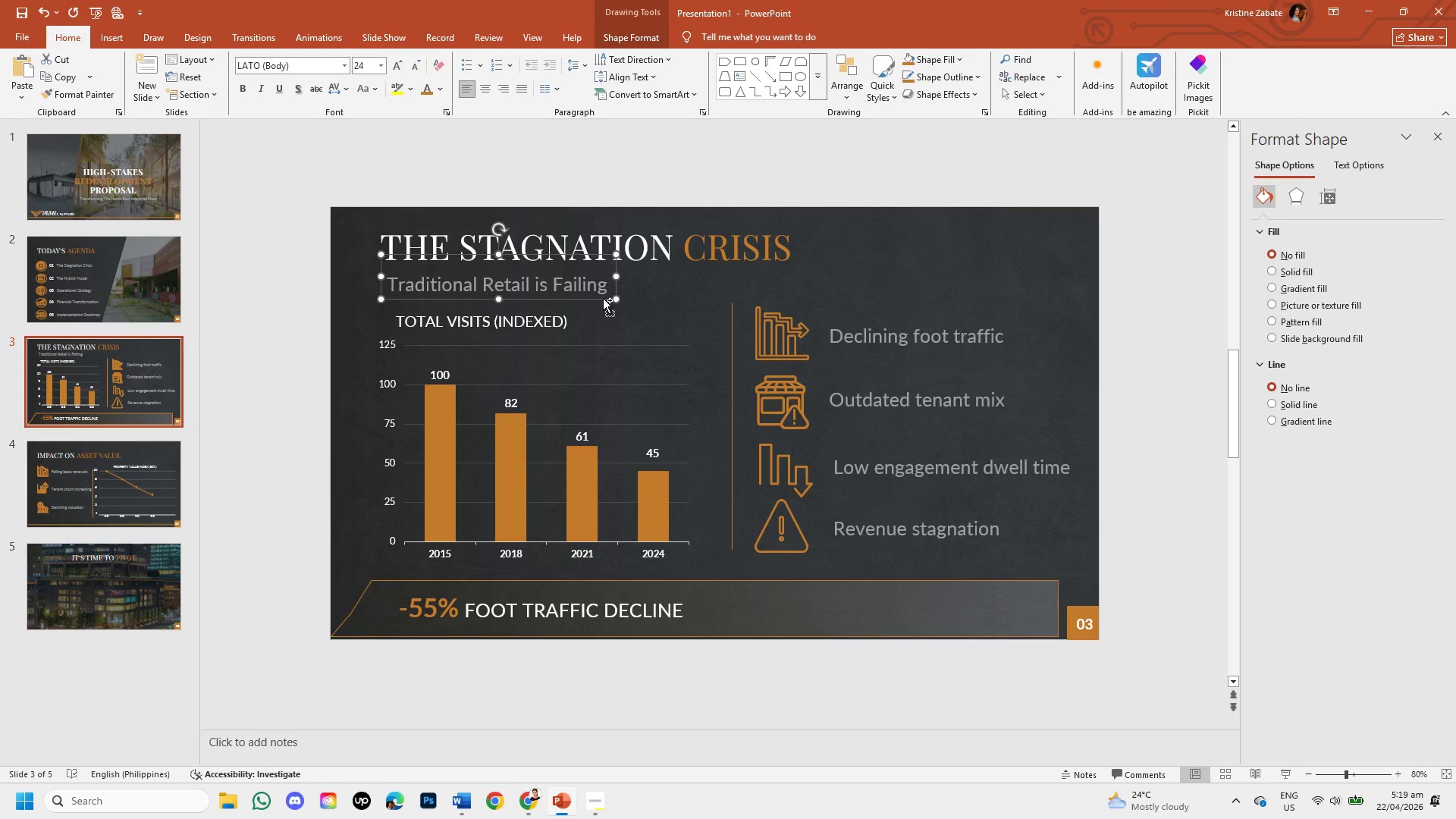 
key(Control+C)
 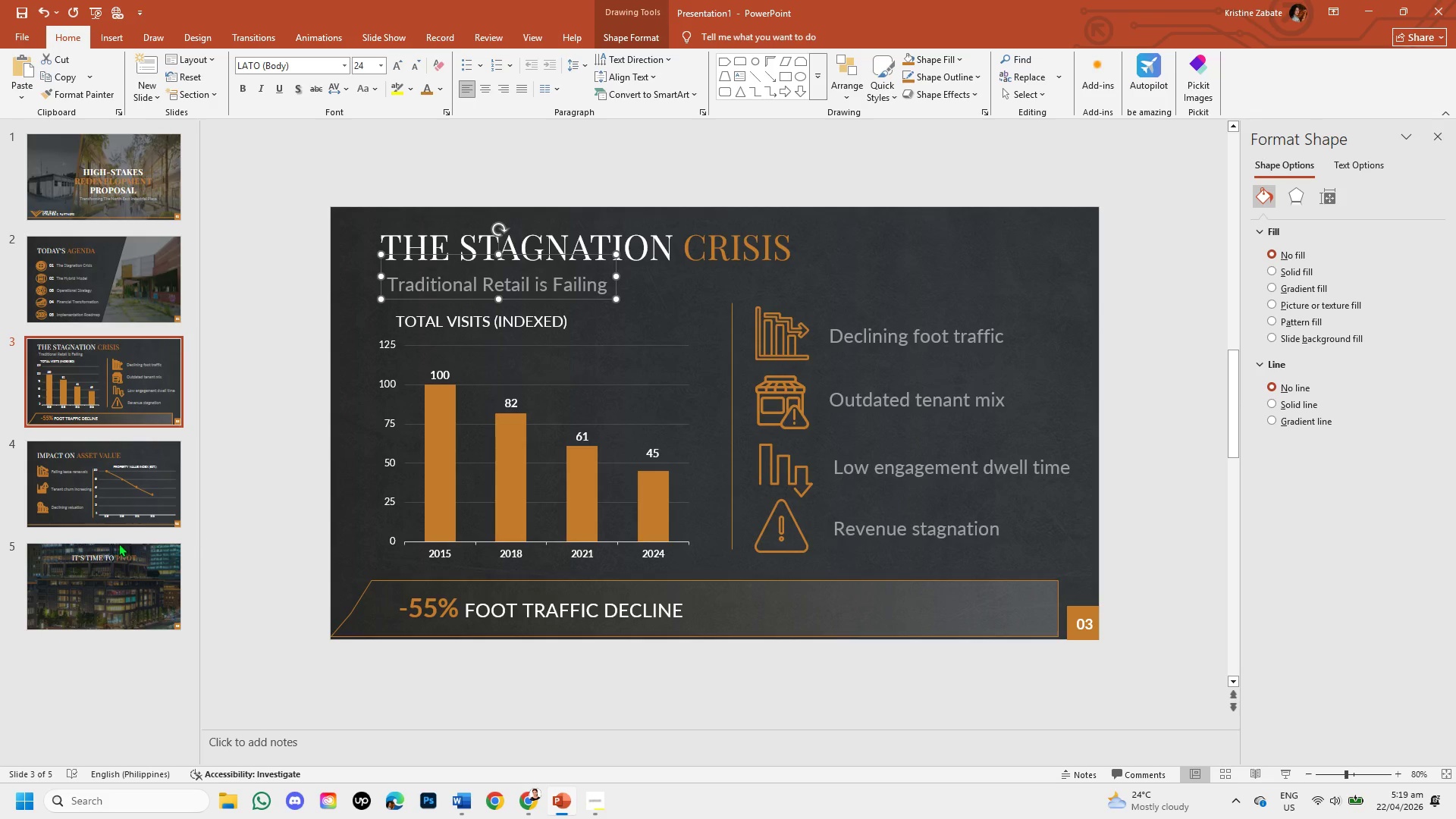 
left_click([115, 544])
 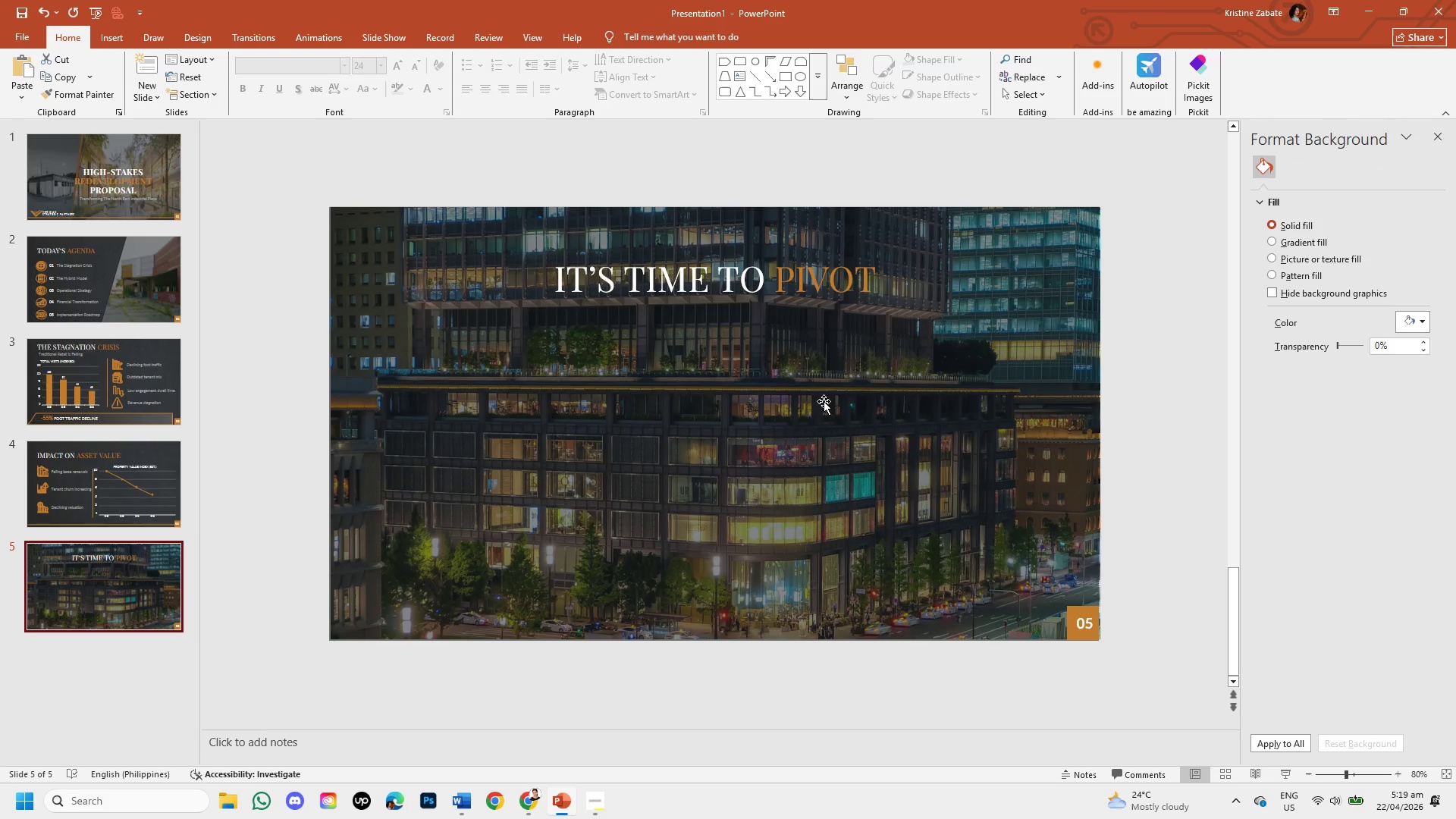 
key(Control+V)
 